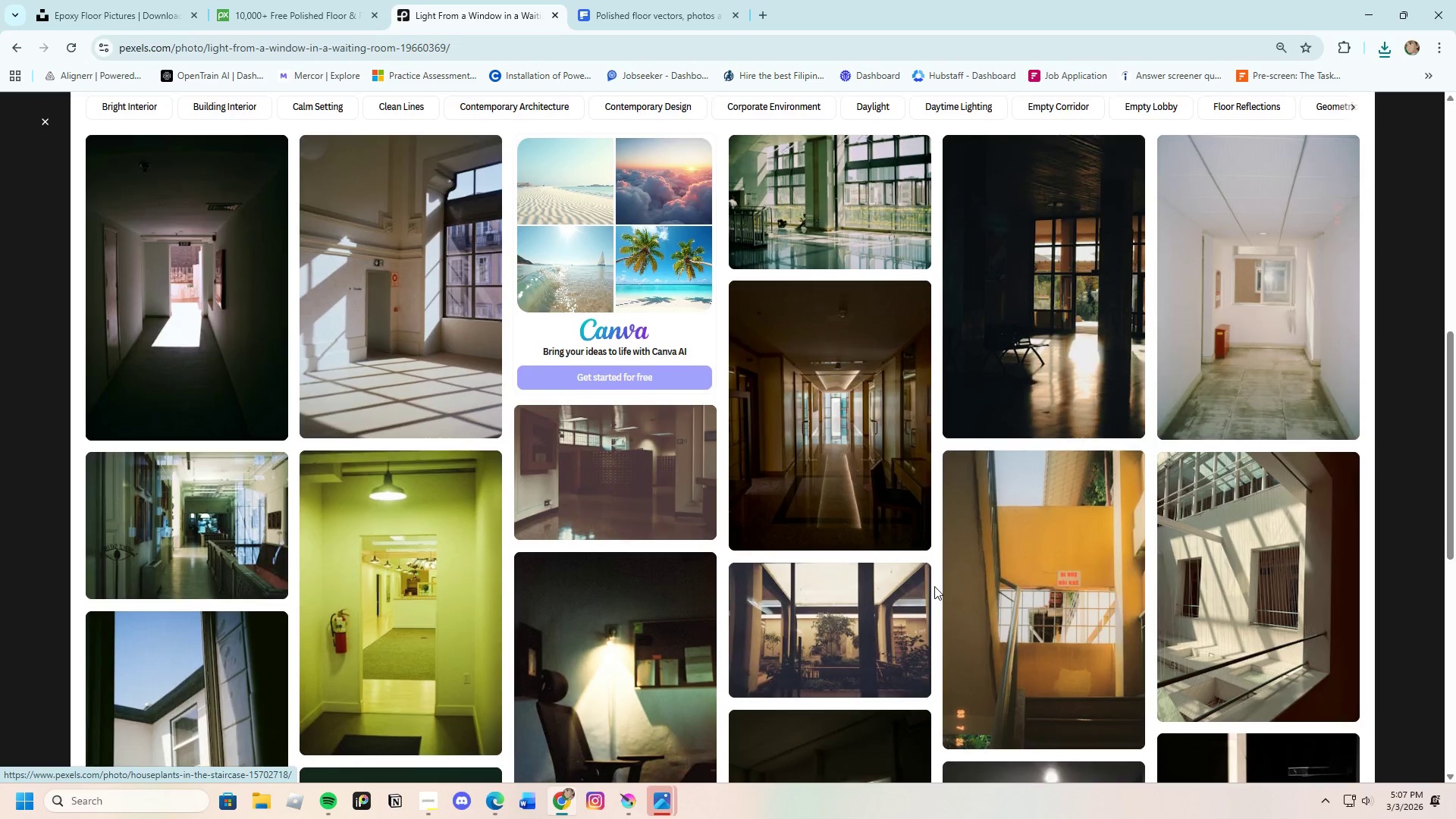 
scroll: coordinate [932, 585], scroll_direction: down, amount: 8.0
 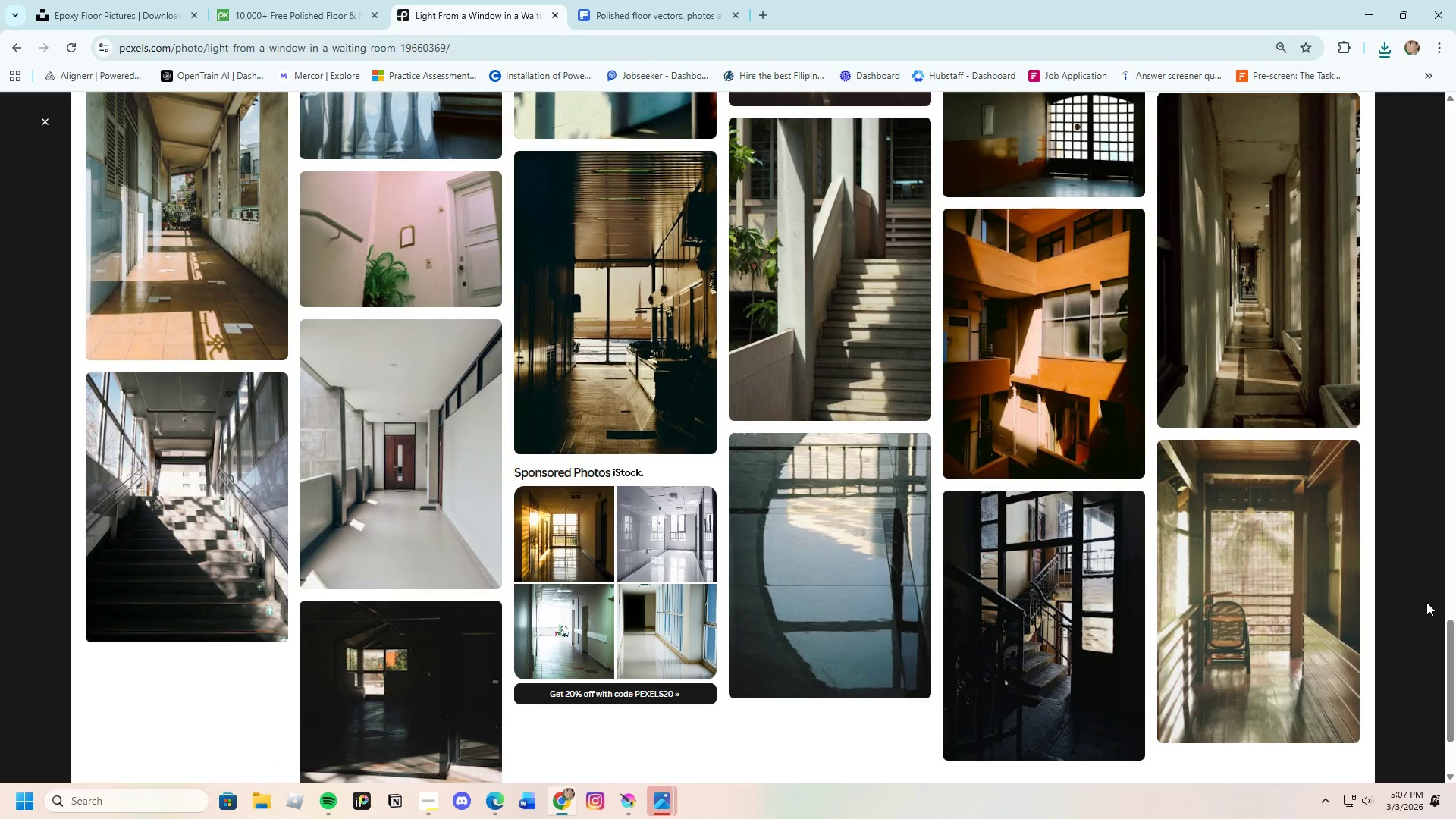 
left_click([1429, 600])
 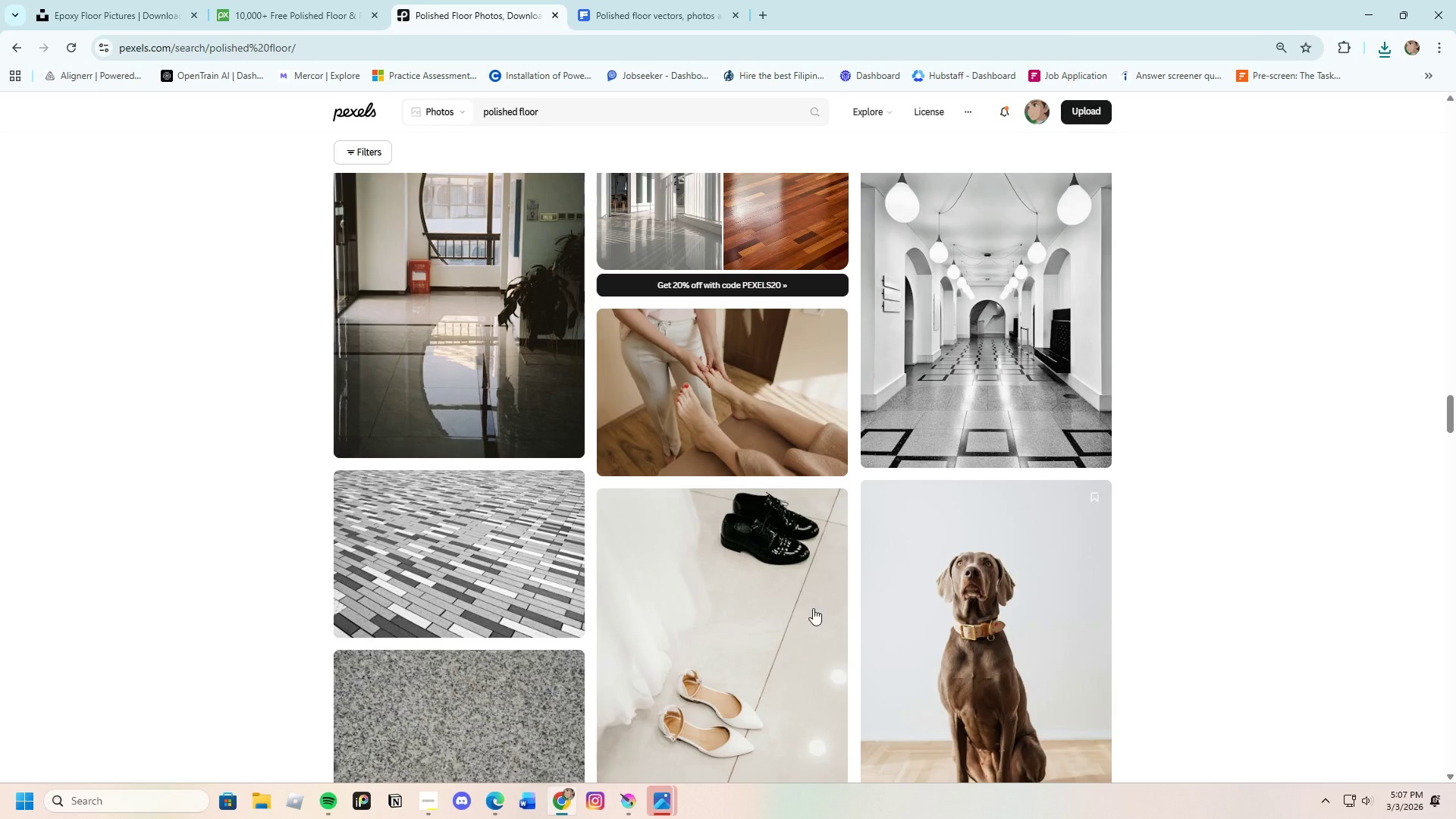 
scroll: coordinate [802, 597], scroll_direction: down, amount: 70.0
 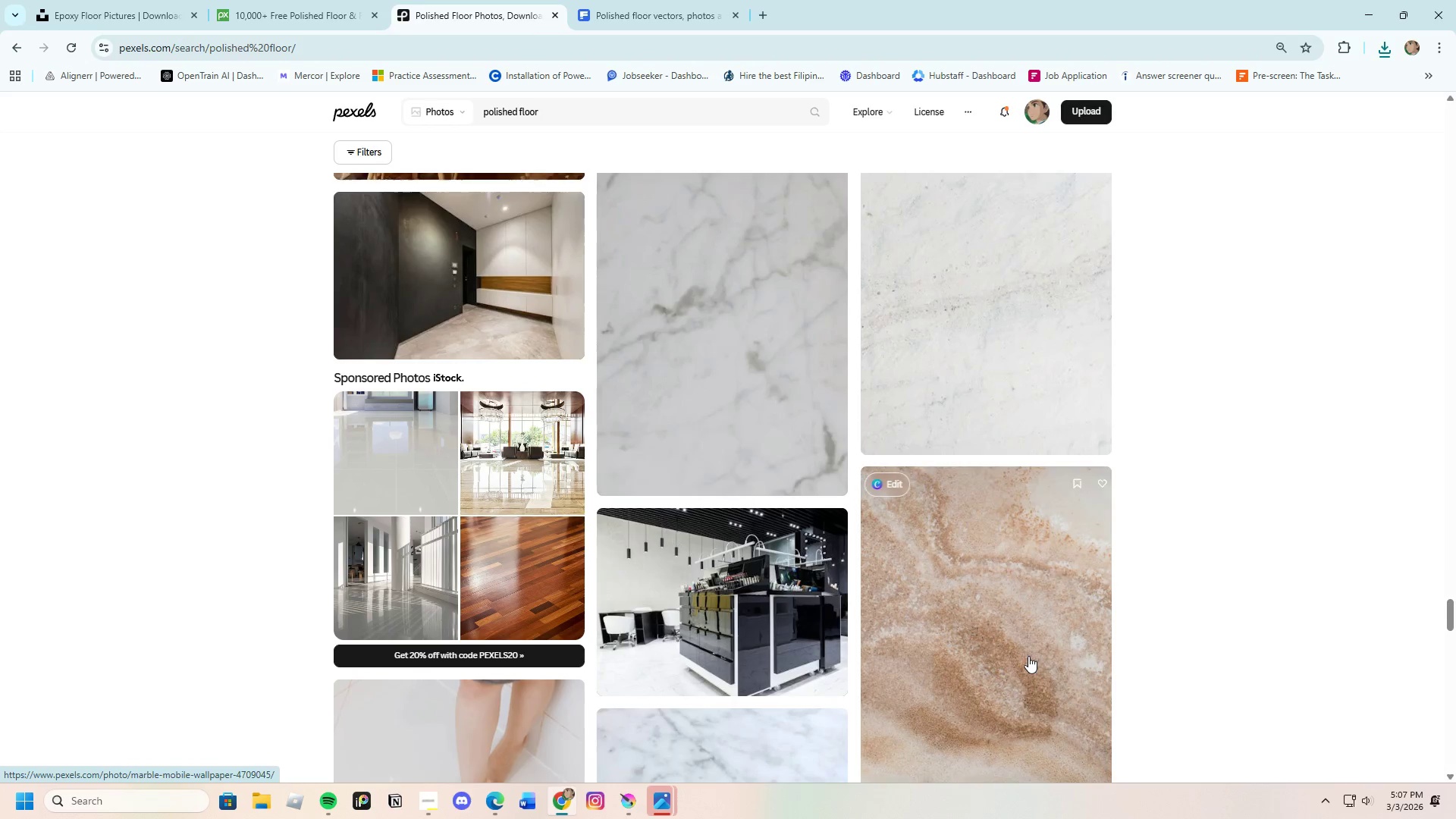 
scroll: coordinate [812, 624], scroll_direction: down, amount: 8.0
 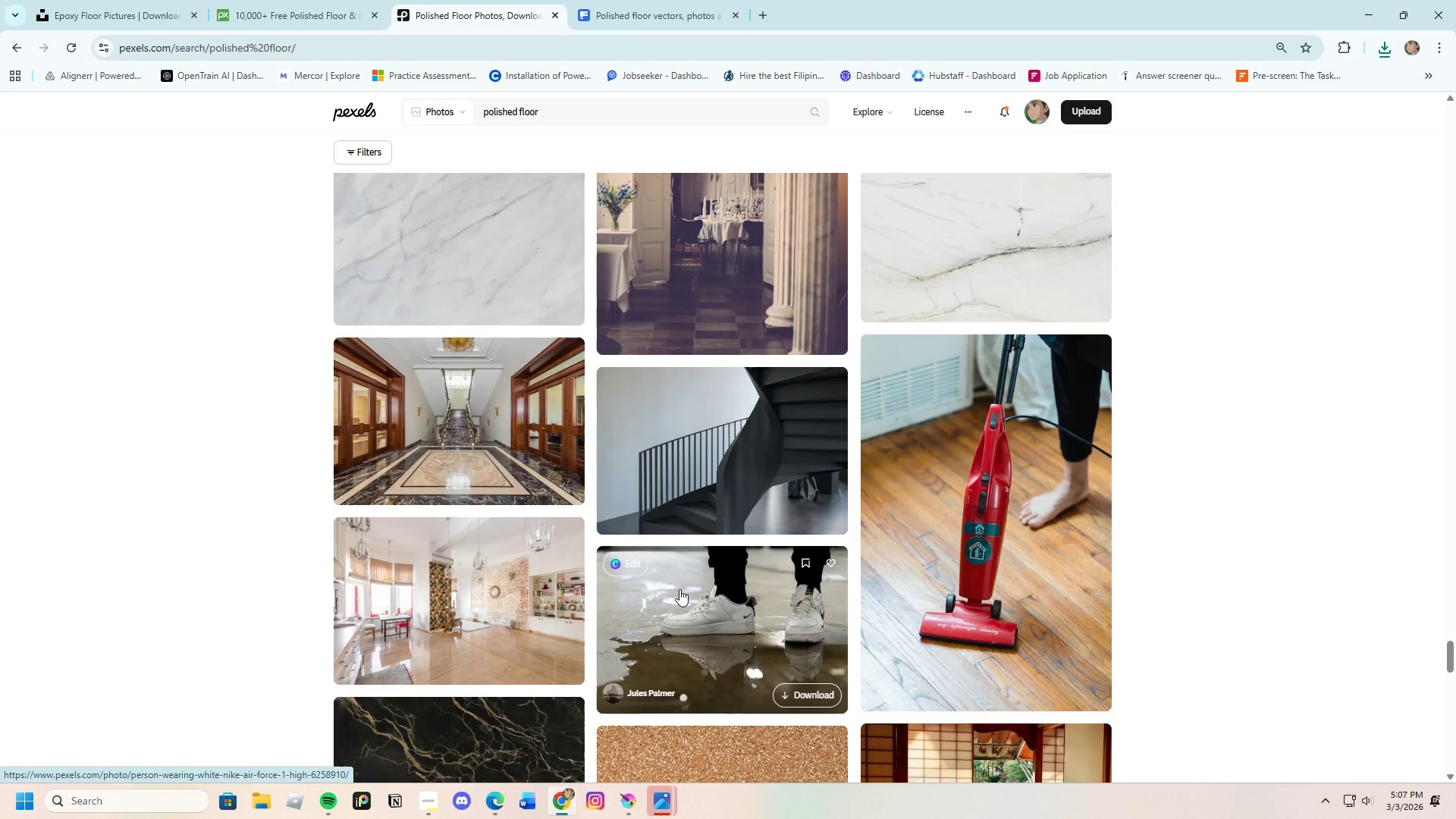 
left_click([477, 429])
 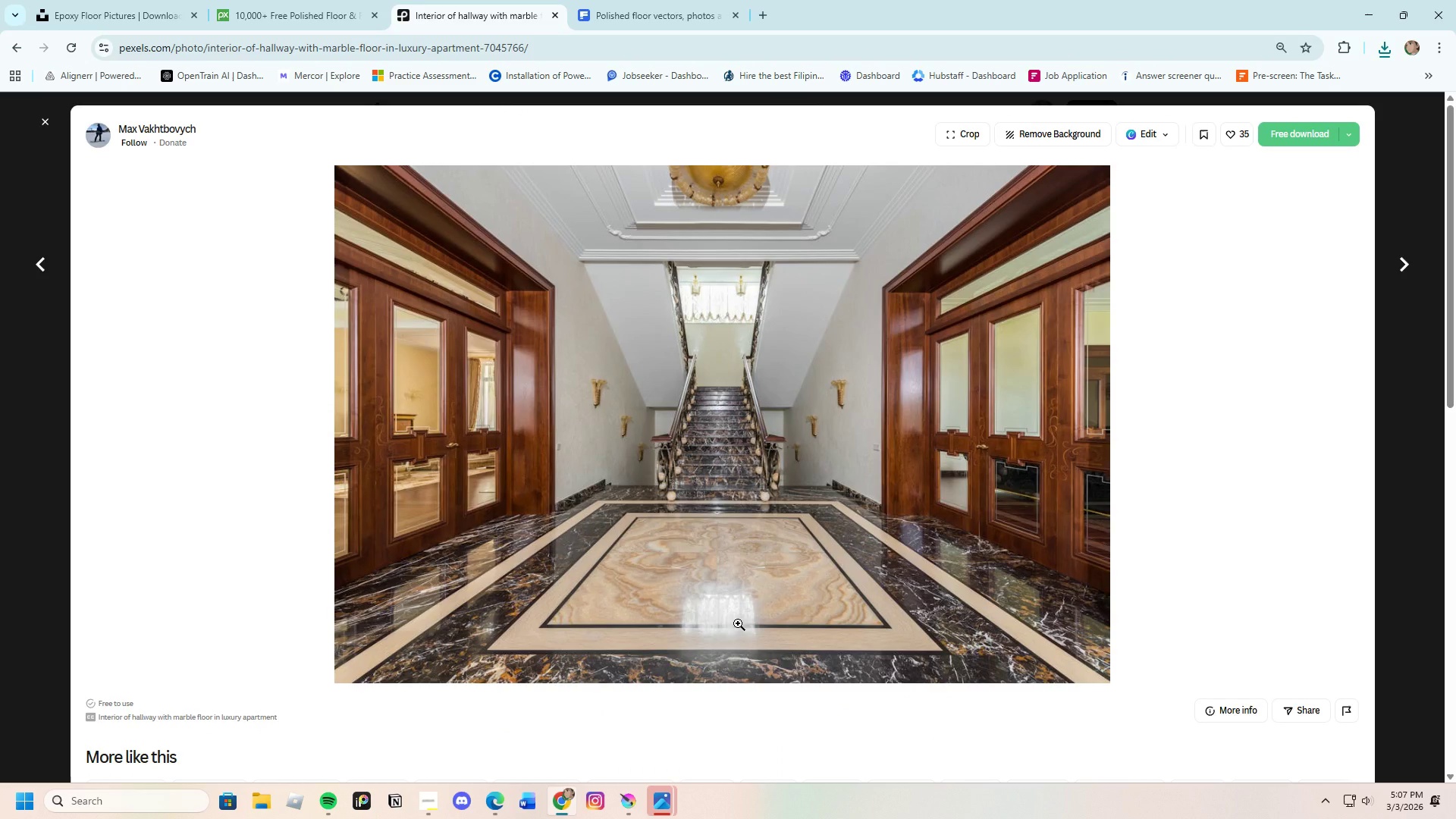 
scroll: coordinate [469, 579], scroll_direction: down, amount: 17.0
 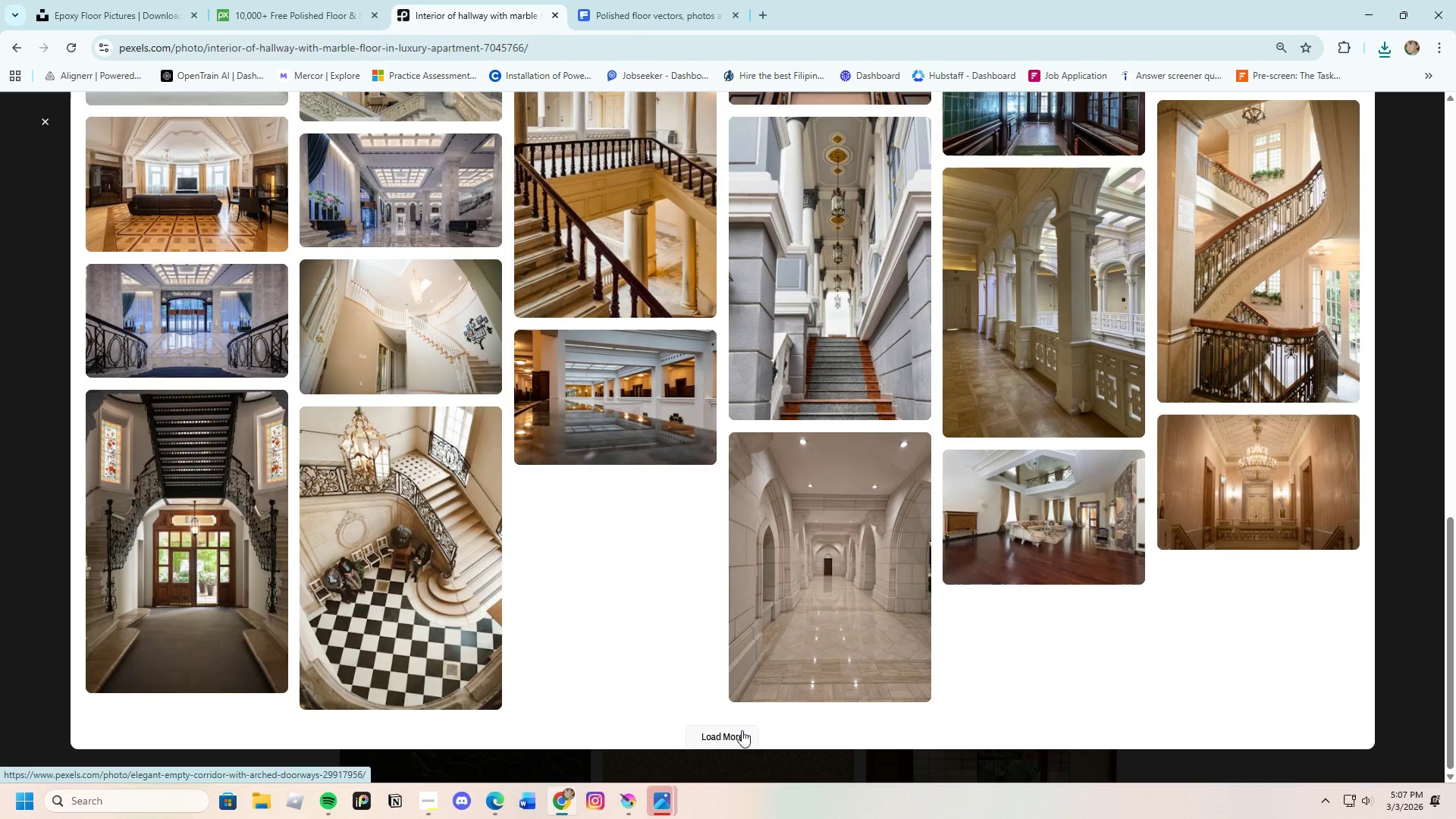 
left_click([726, 738])
 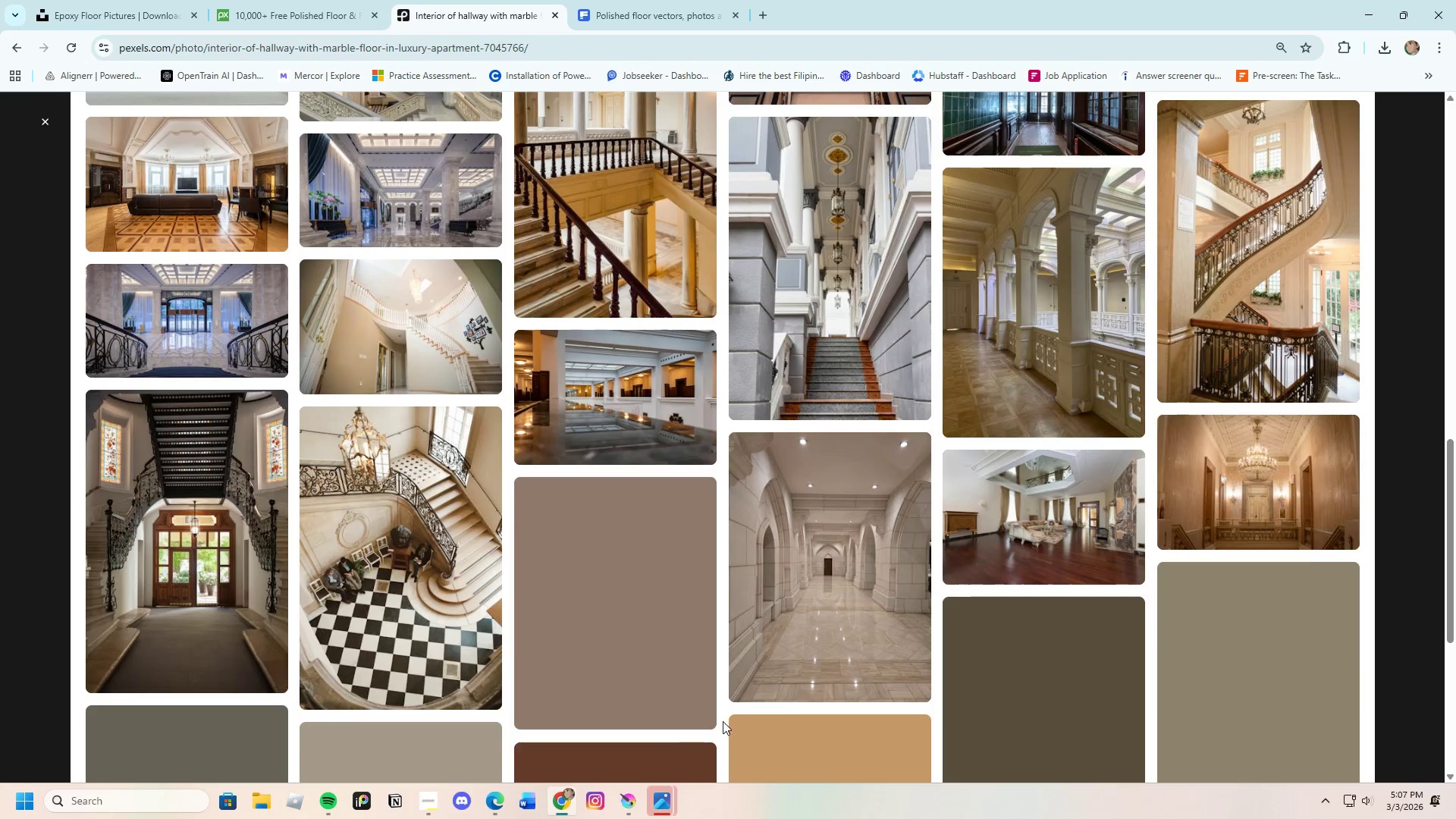 
scroll: coordinate [680, 630], scroll_direction: down, amount: 4.0
 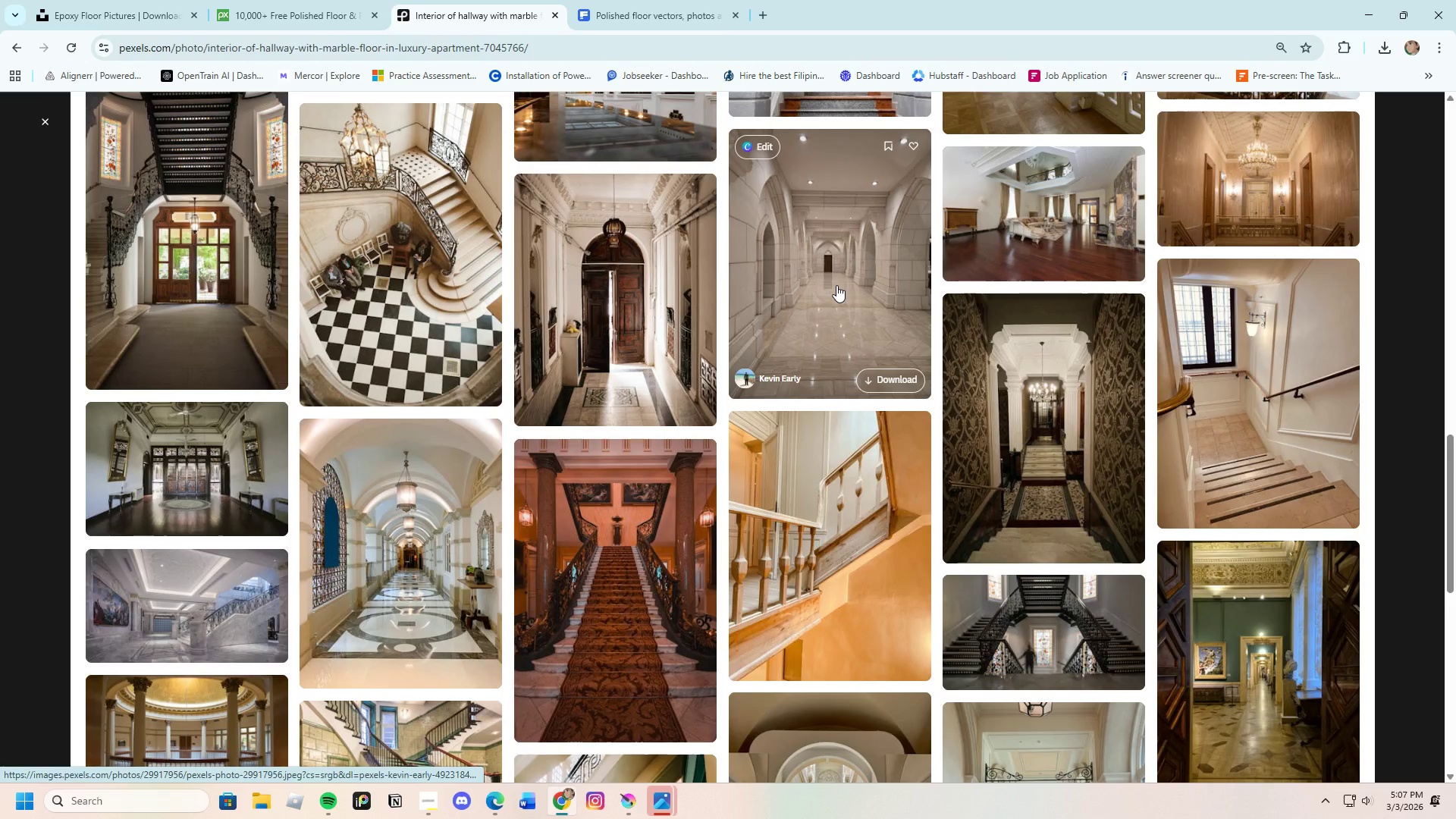 
wait(5.7)
 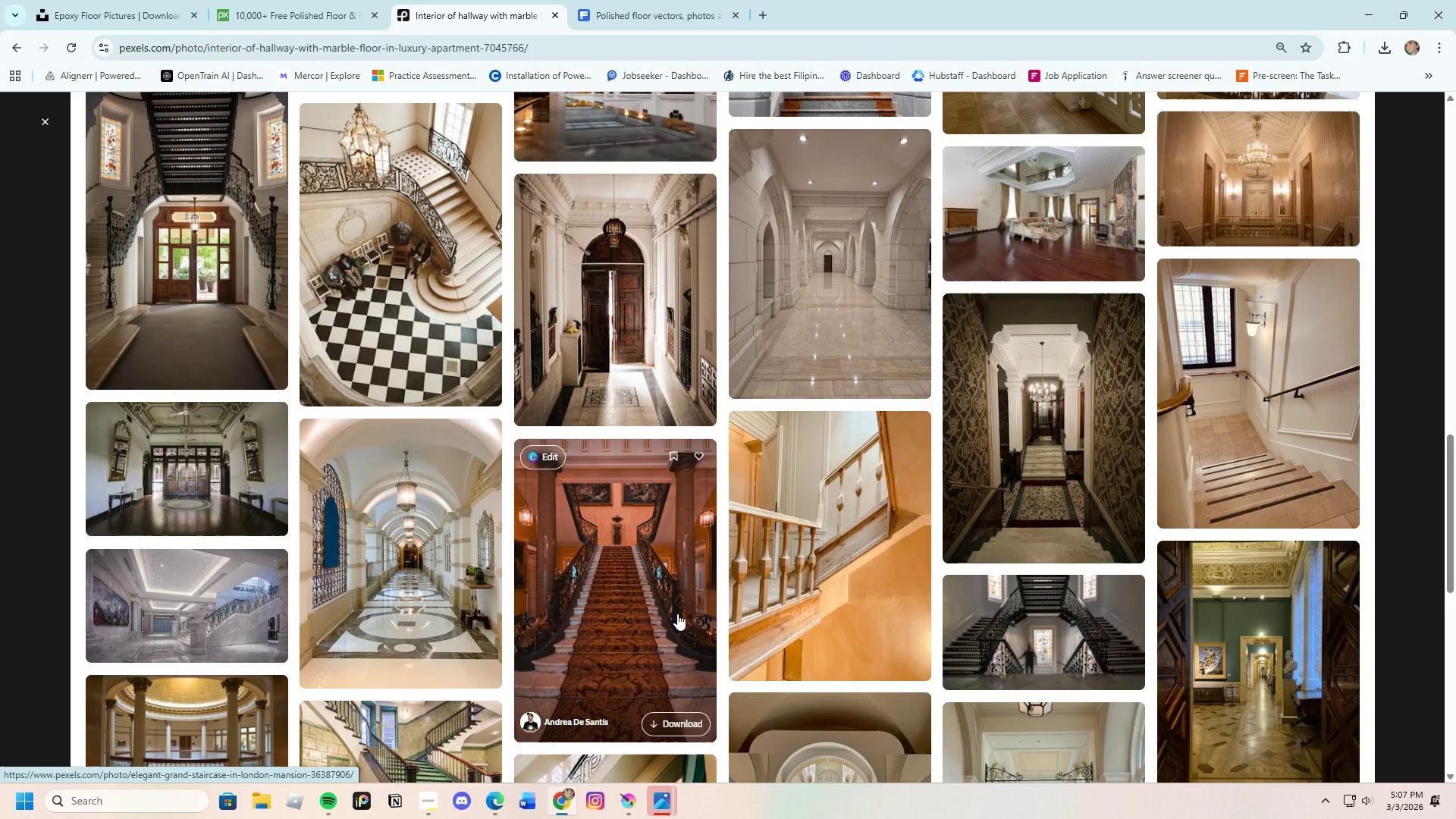 
left_click([816, 306])
 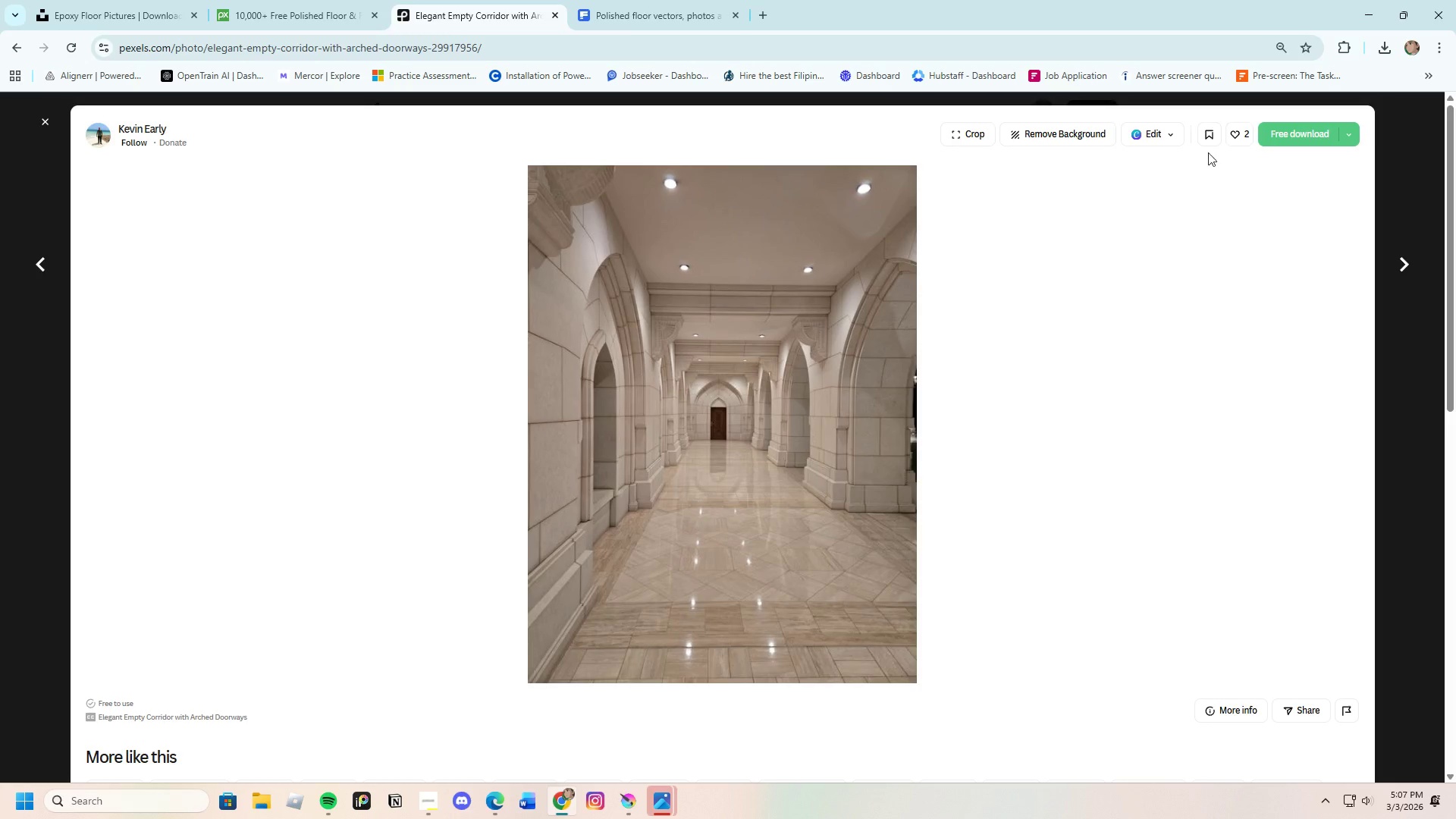 
left_click([1294, 130])
 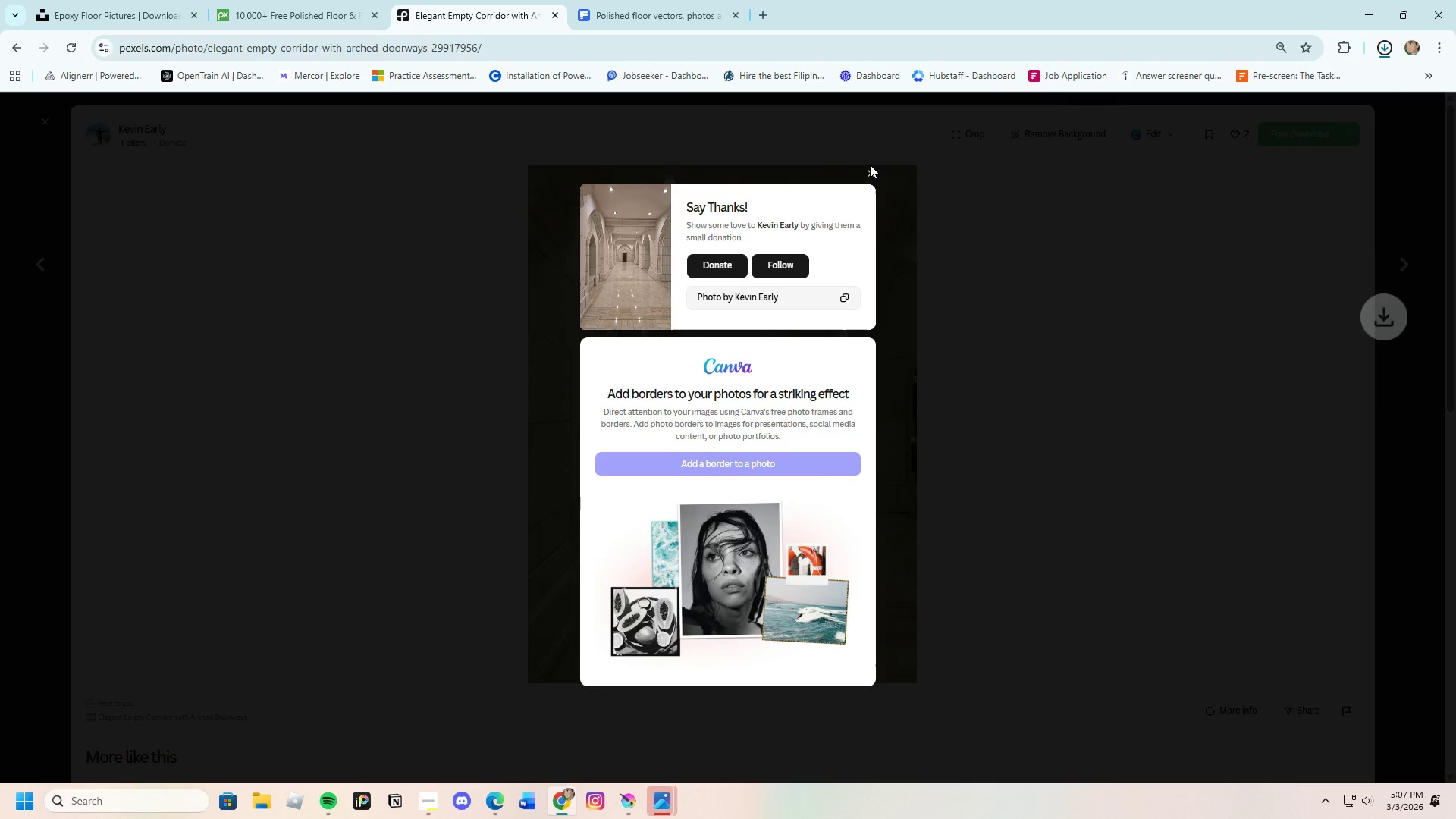 
left_click([871, 166])
 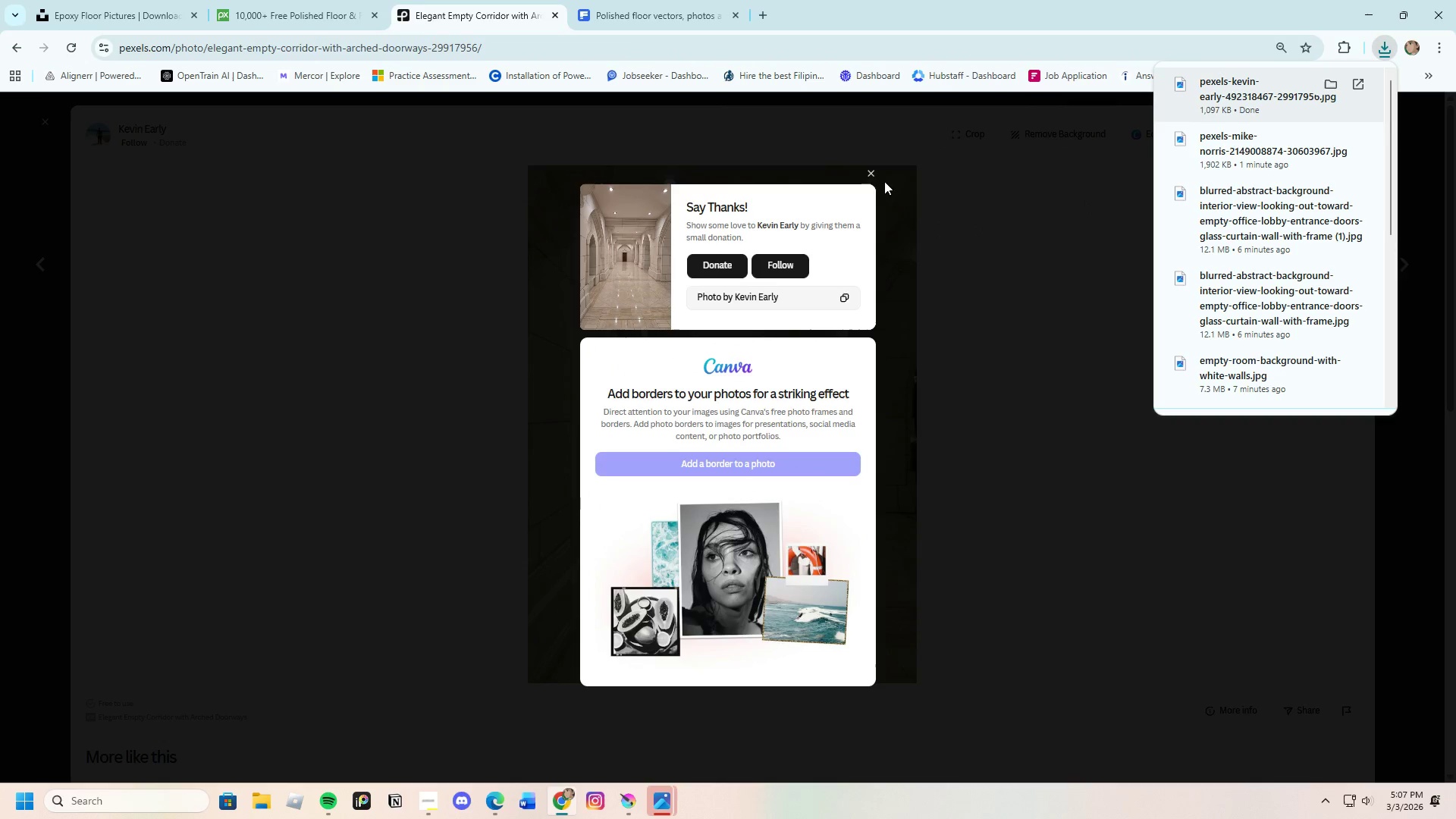 
left_click([869, 172])
 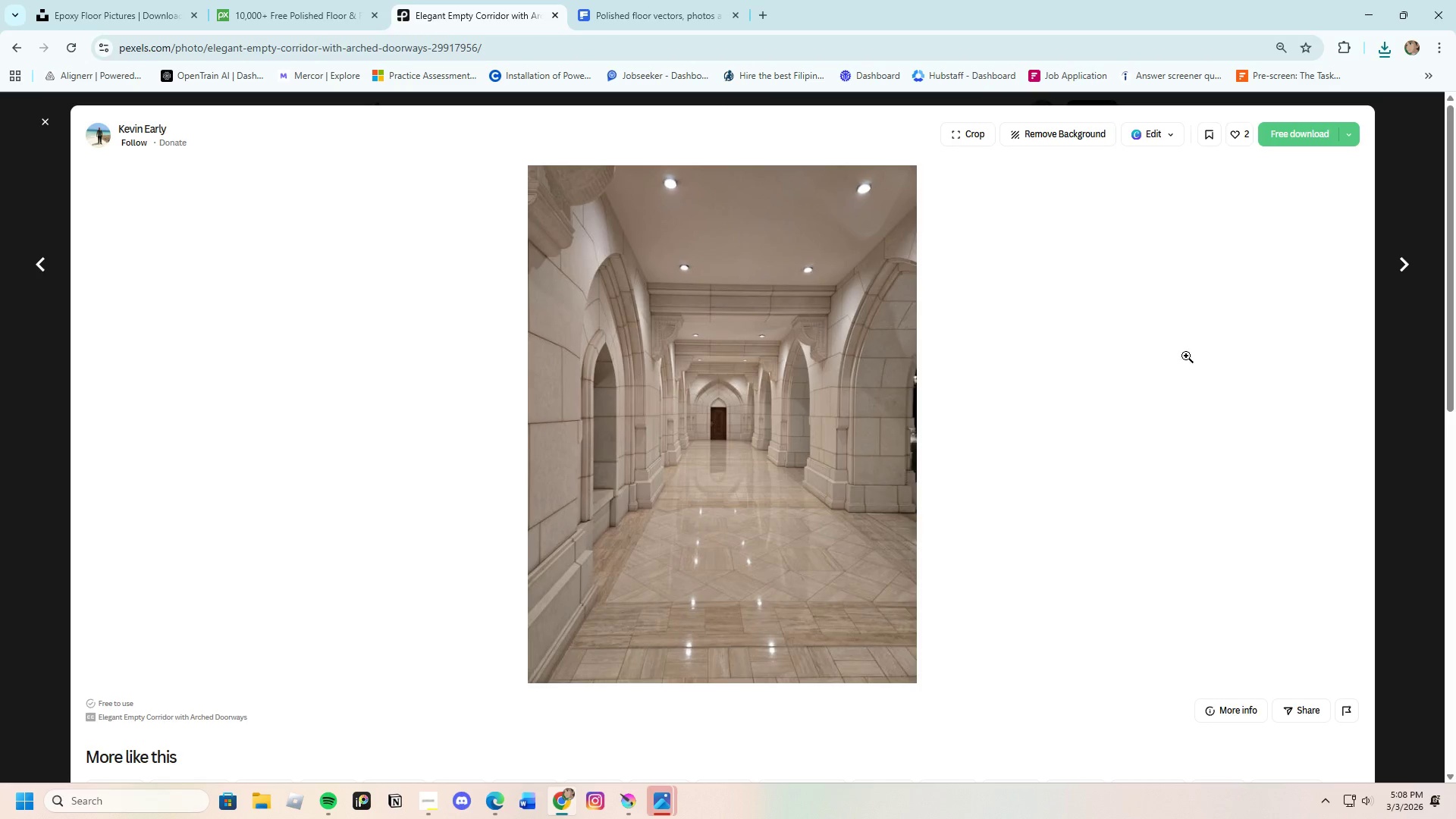 
scroll: coordinate [790, 577], scroll_direction: down, amount: 12.0
 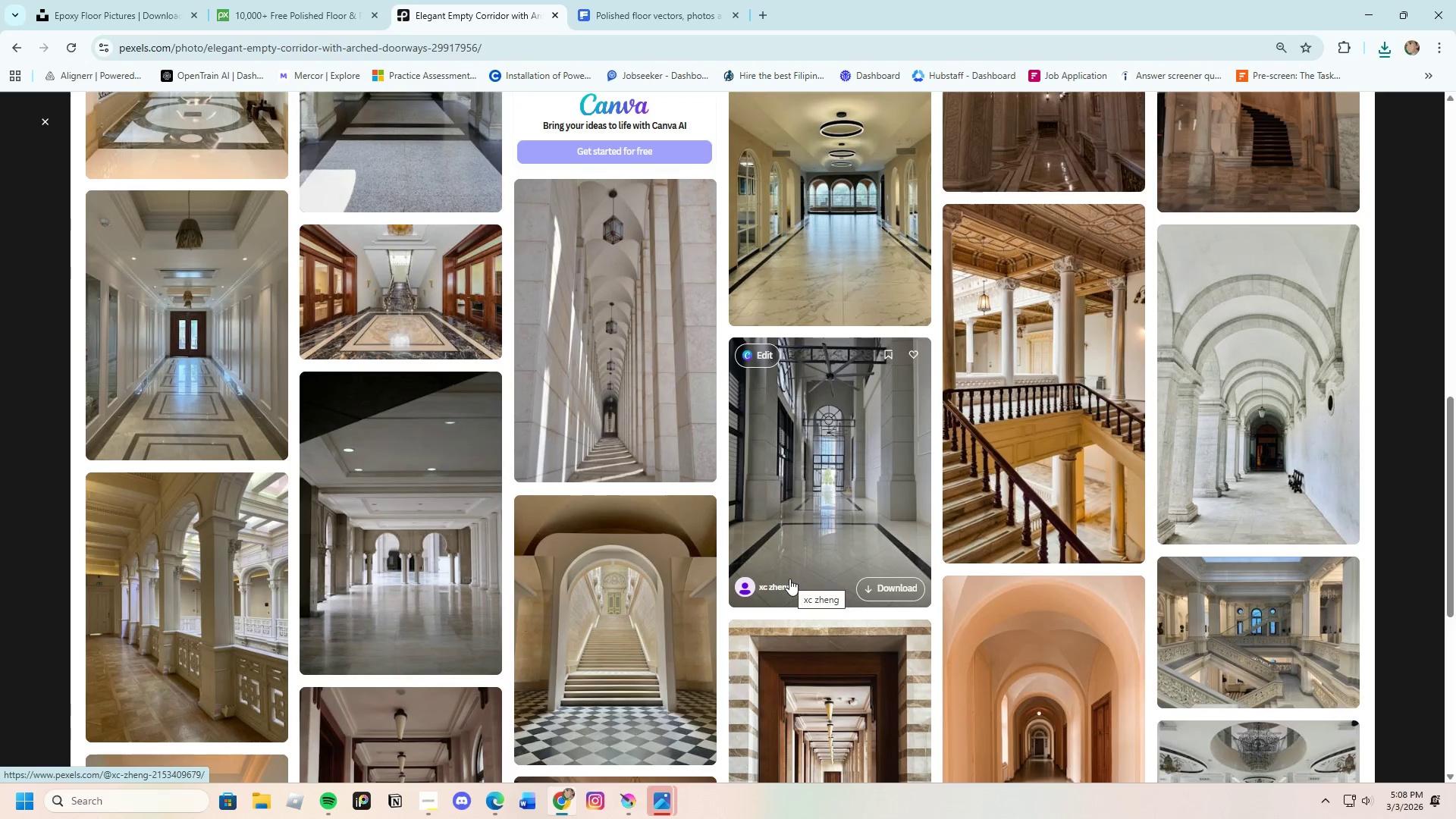 
scroll: coordinate [789, 579], scroll_direction: up, amount: 1.0
 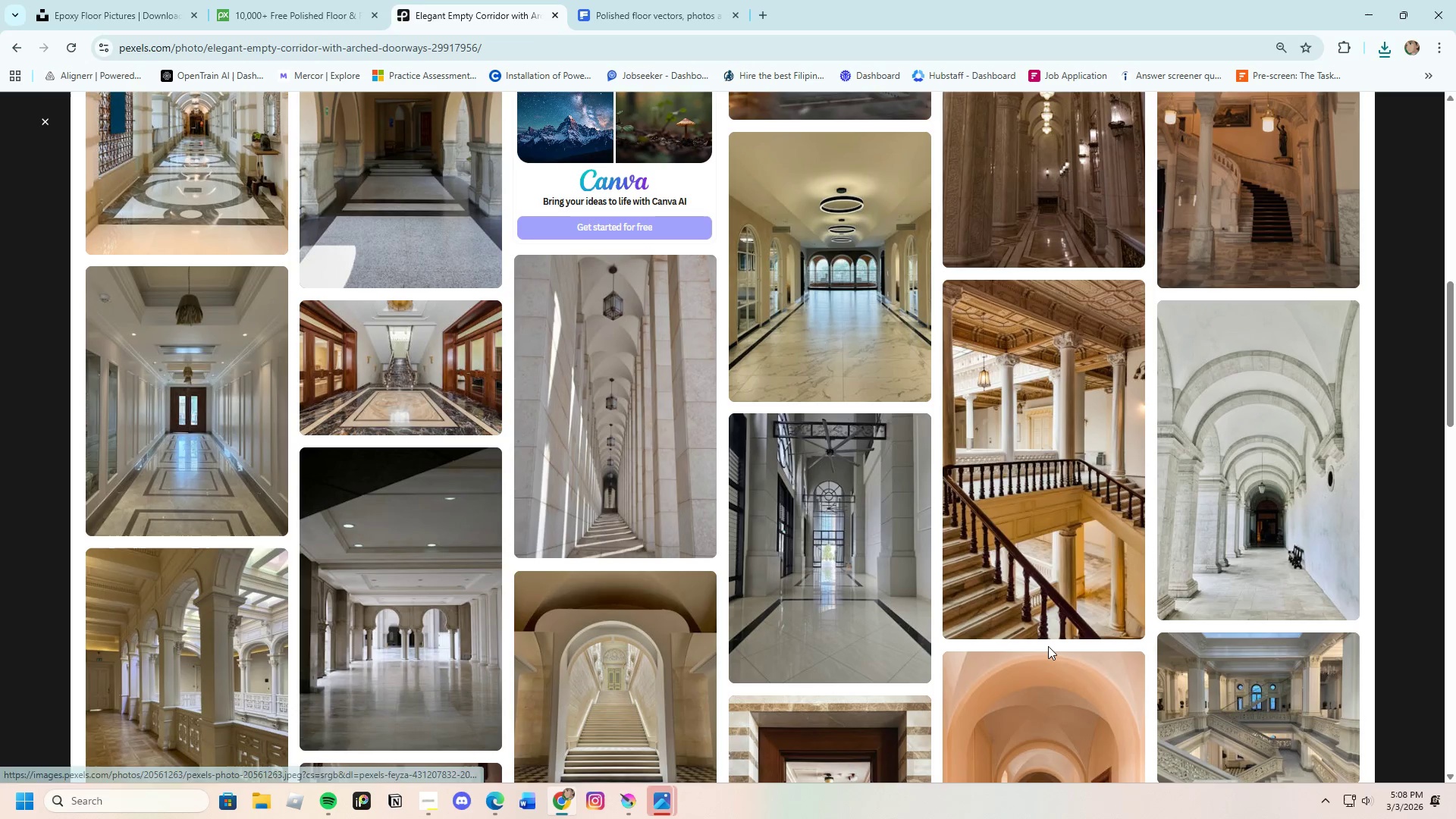 
scroll: coordinate [1048, 646], scroll_direction: down, amount: 2.0
 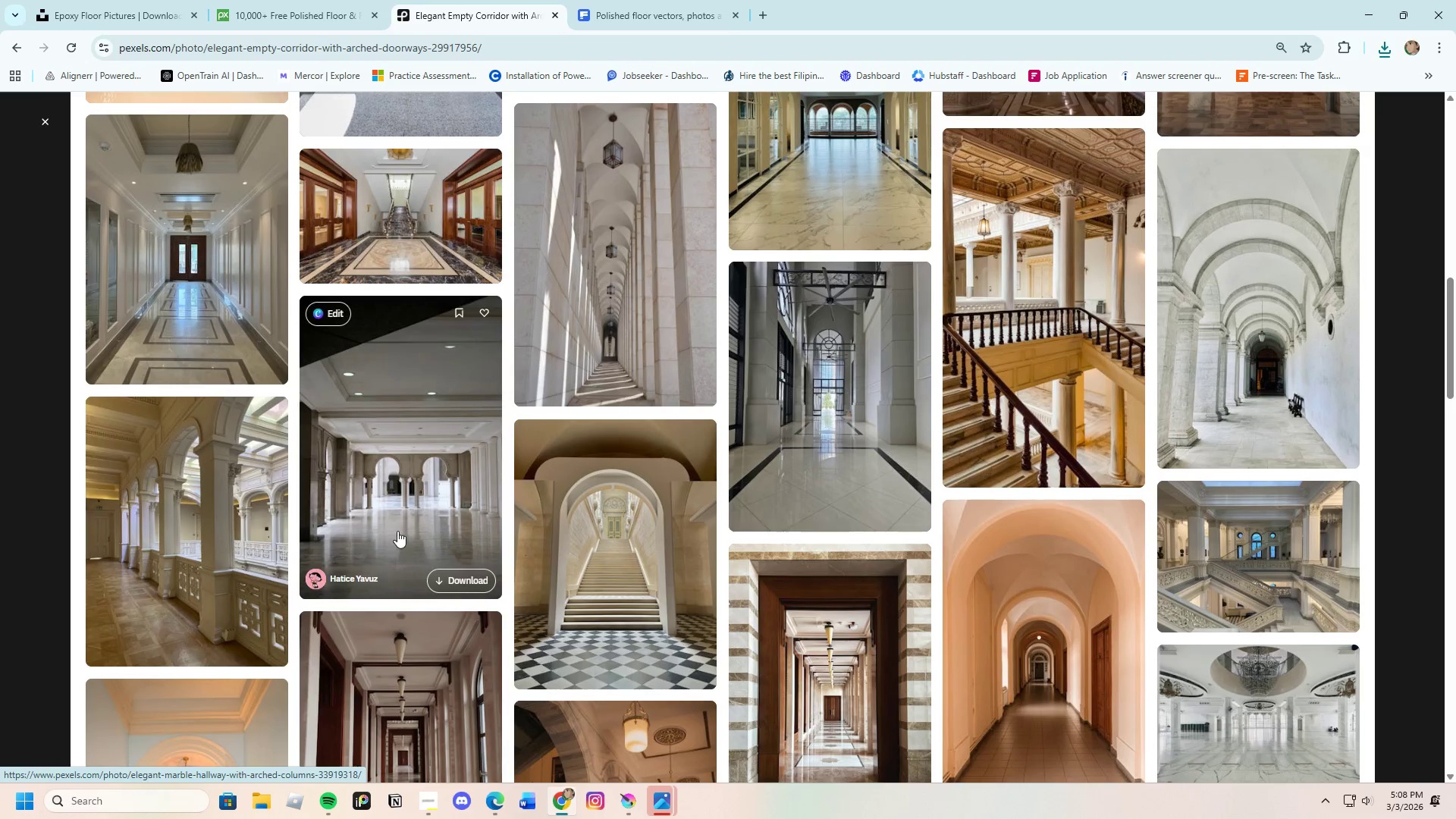 
left_click([421, 526])
 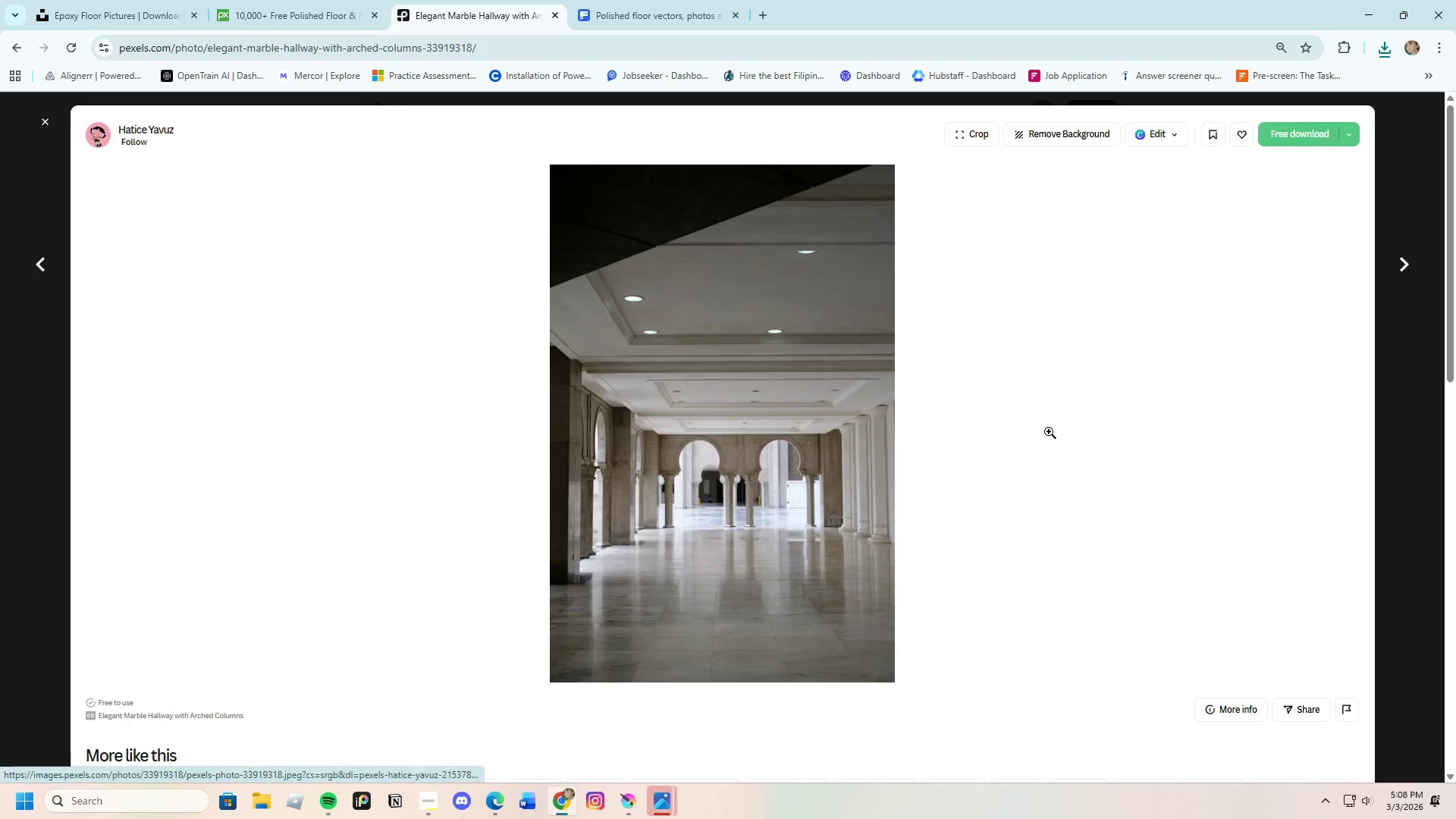 
left_click([1304, 140])
 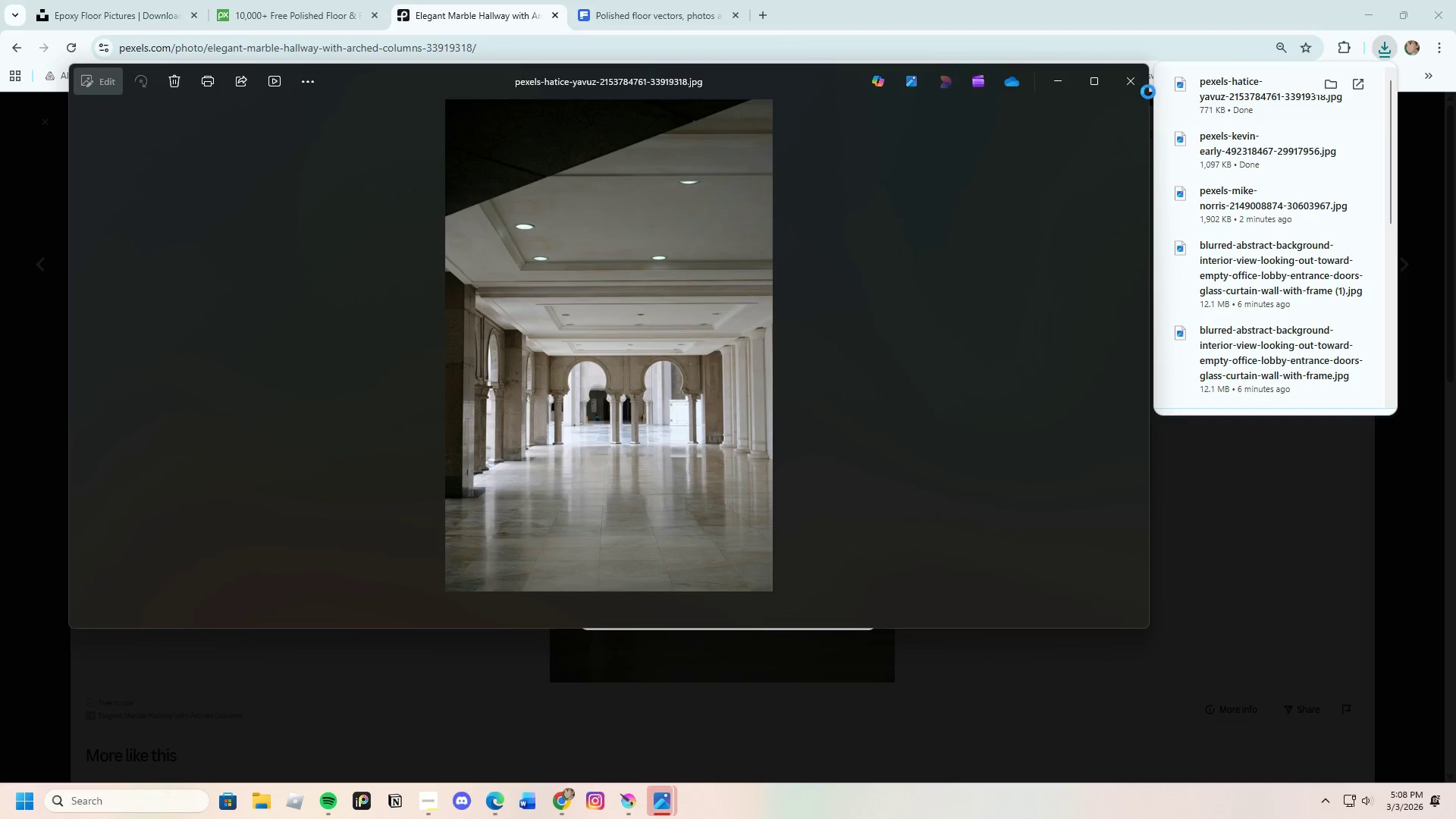 
left_click([1126, 77])
 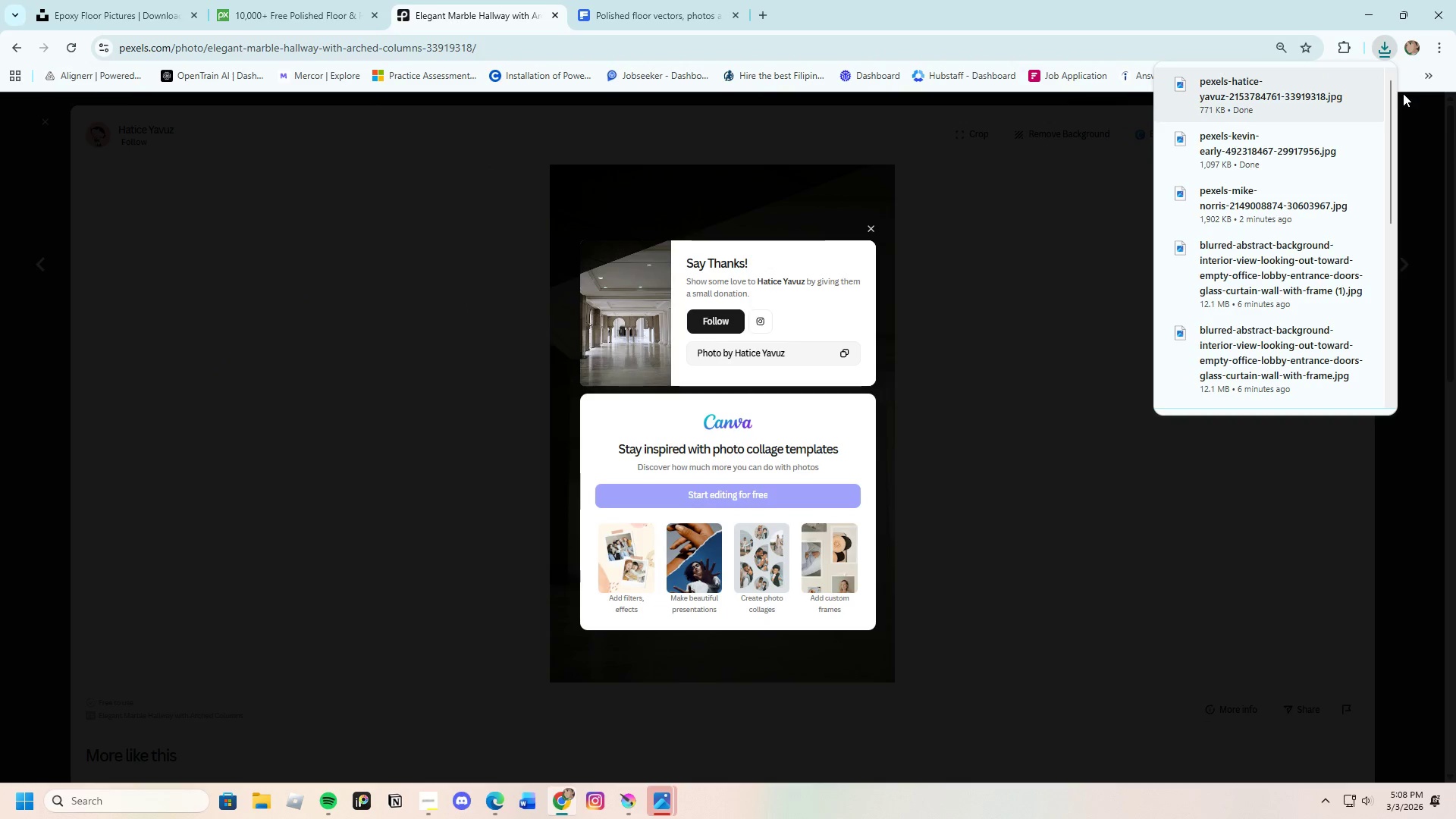 
left_click([1443, 133])
 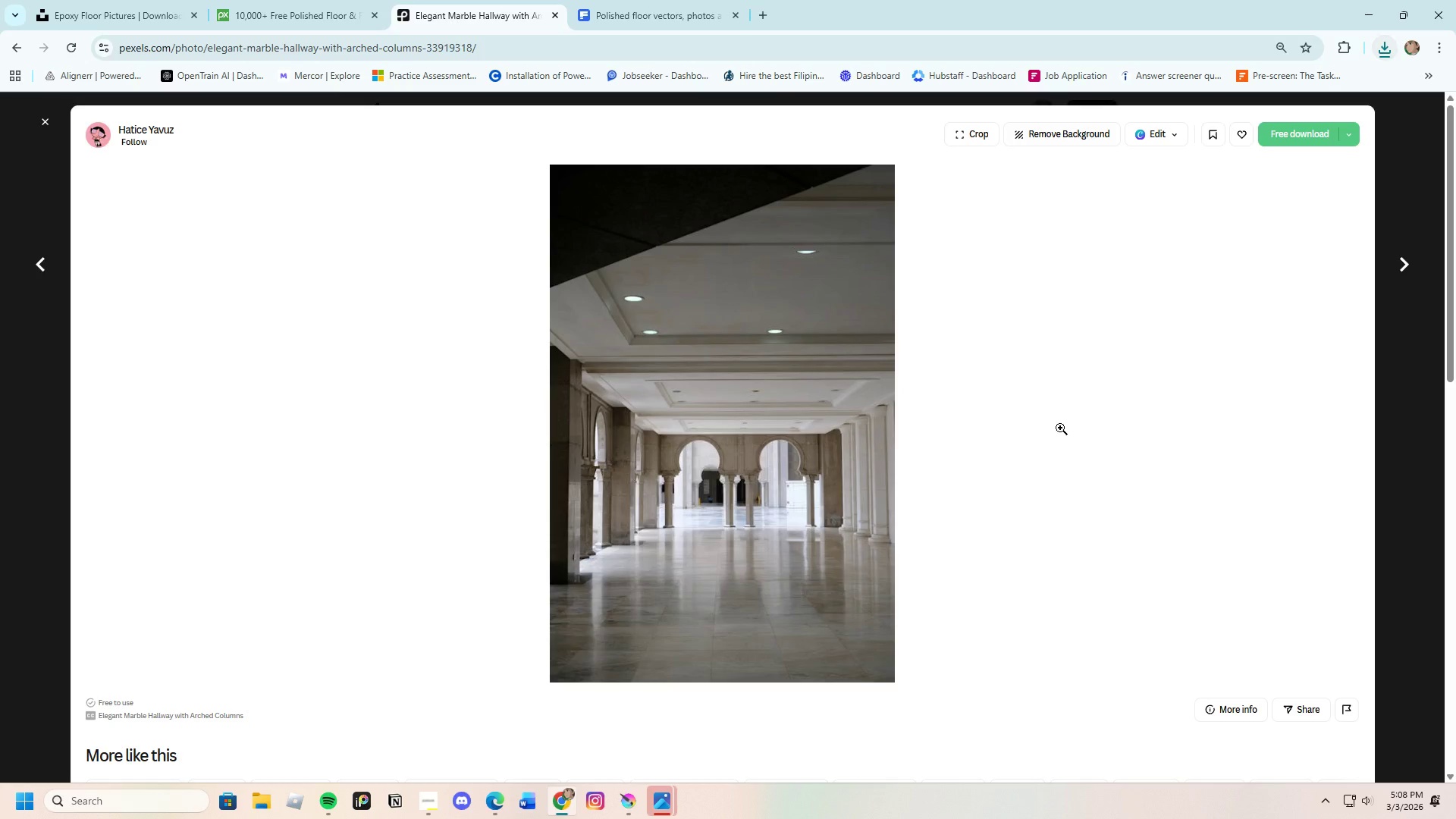 
scroll: coordinate [971, 618], scroll_direction: down, amount: 21.0
 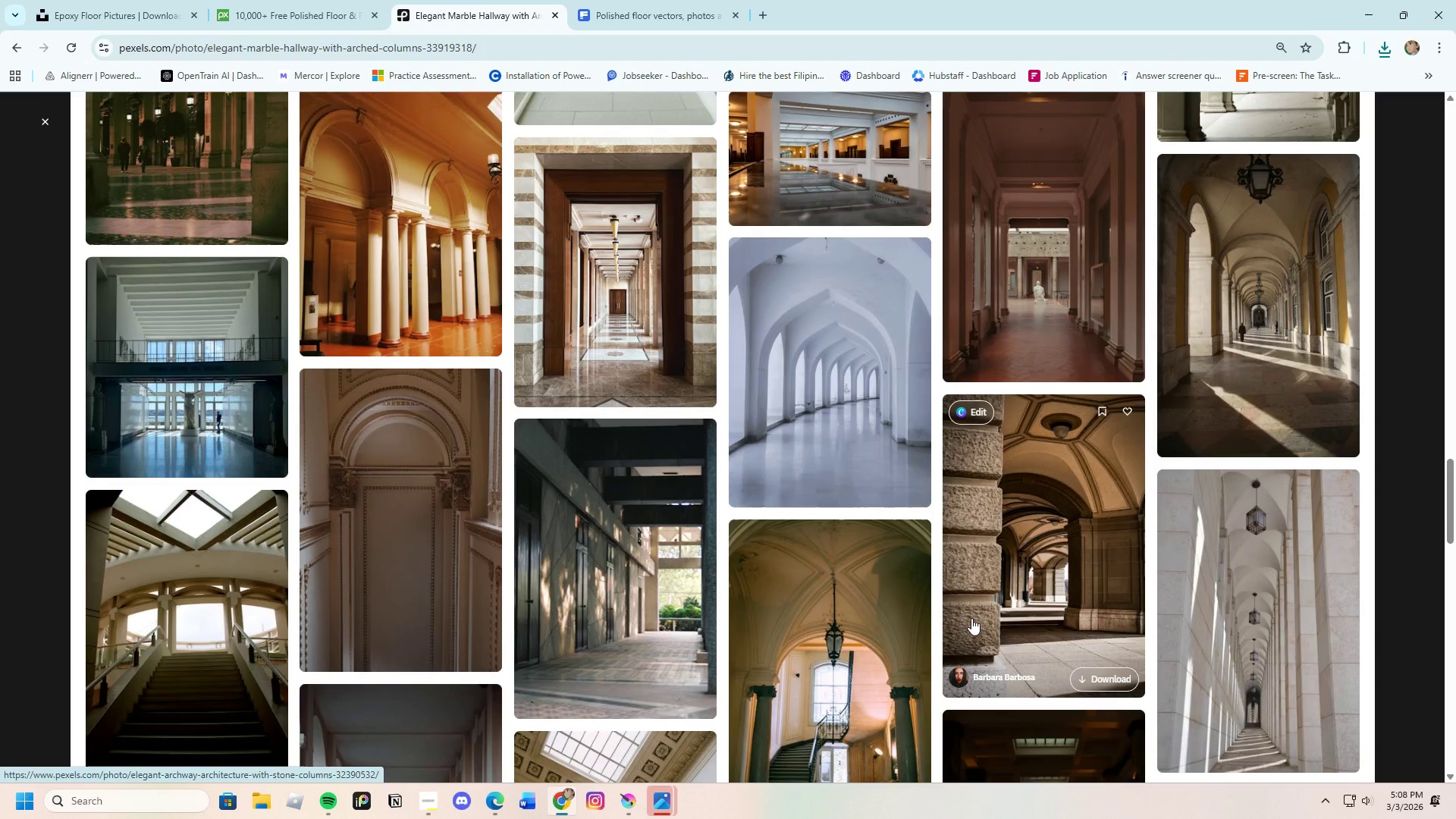 
scroll: coordinate [971, 618], scroll_direction: up, amount: 1.0
 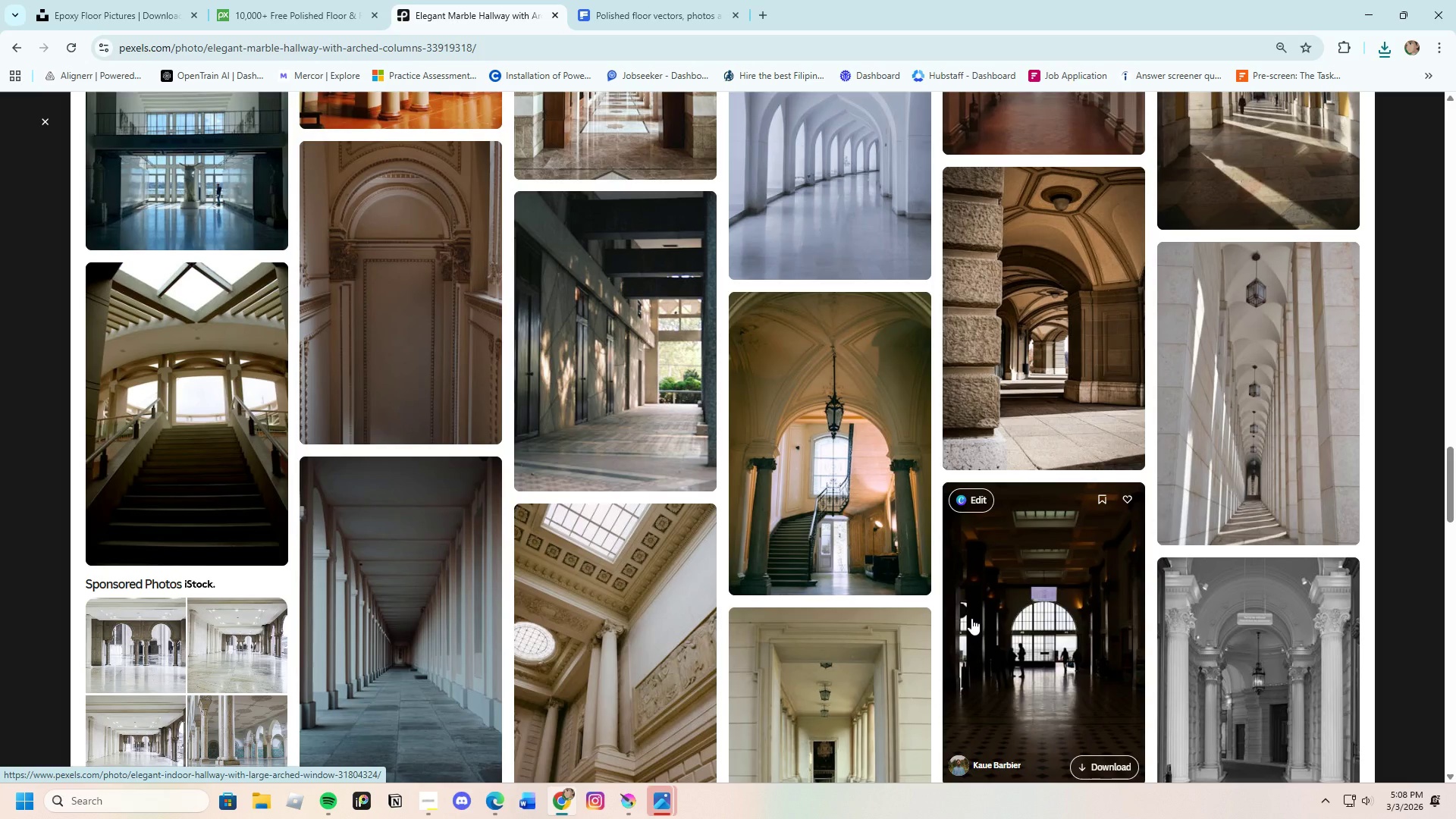 
scroll: coordinate [1057, 637], scroll_direction: down, amount: 16.0
 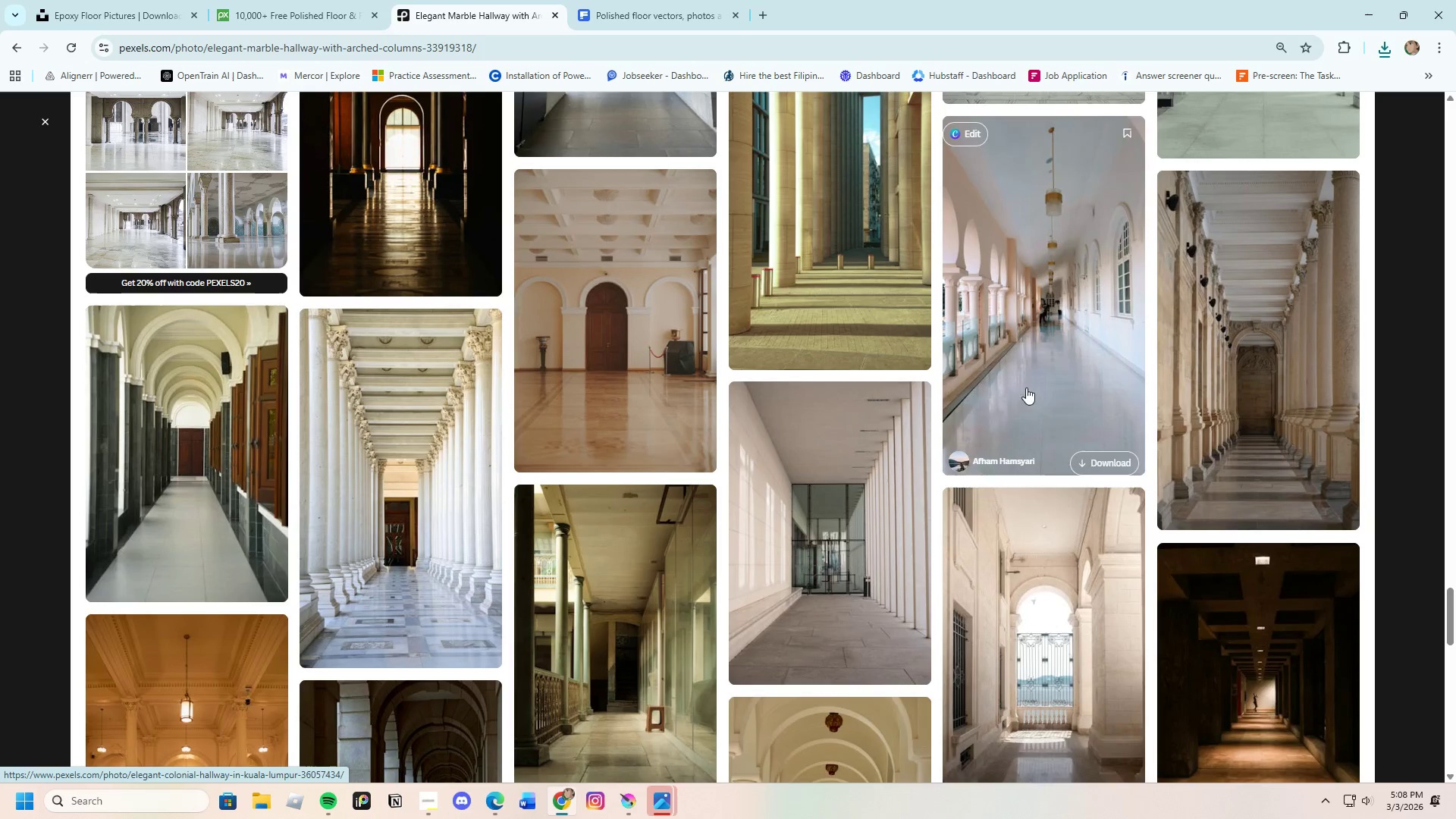 
left_click([1026, 350])
 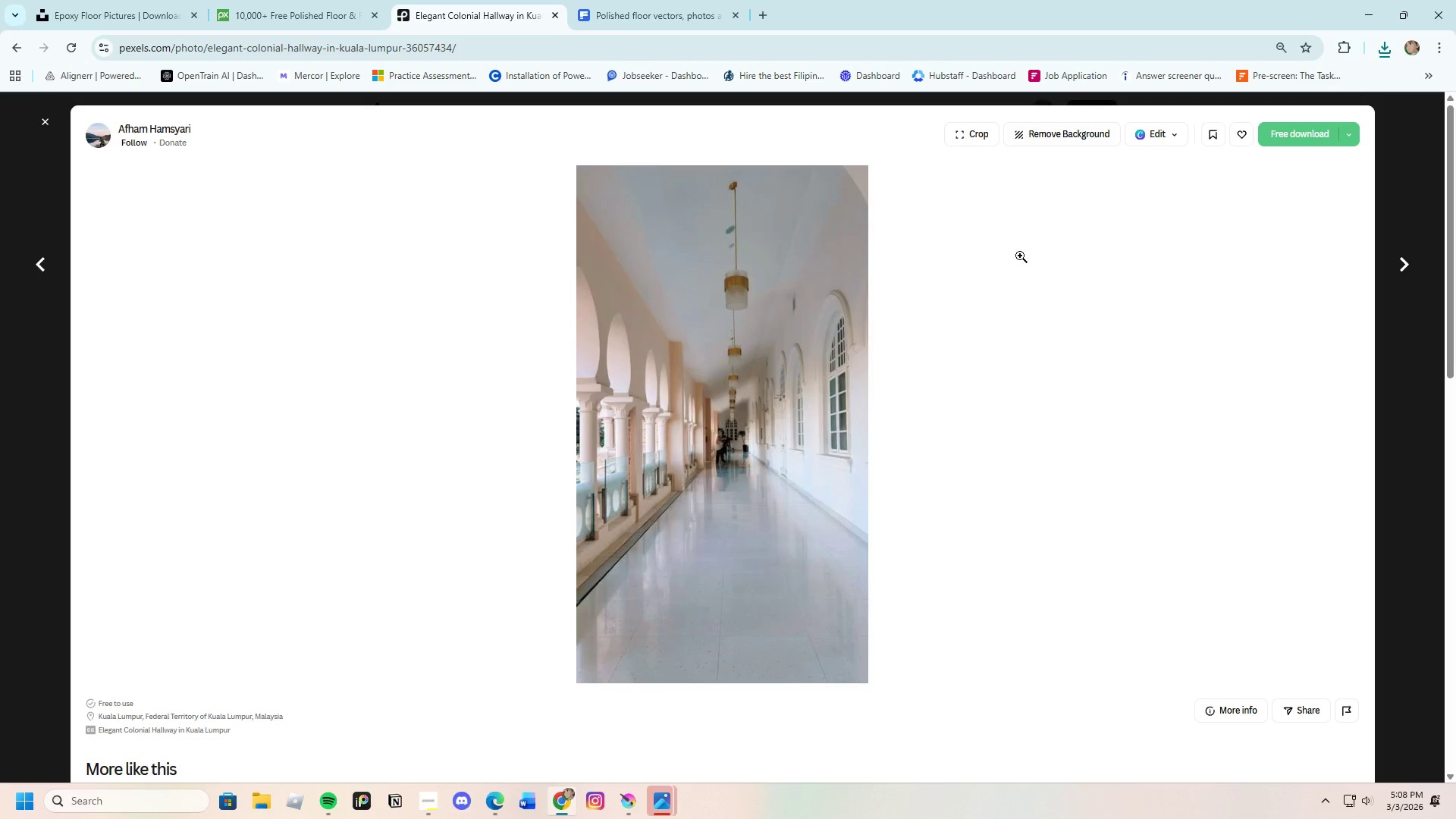 
left_click([1273, 130])
 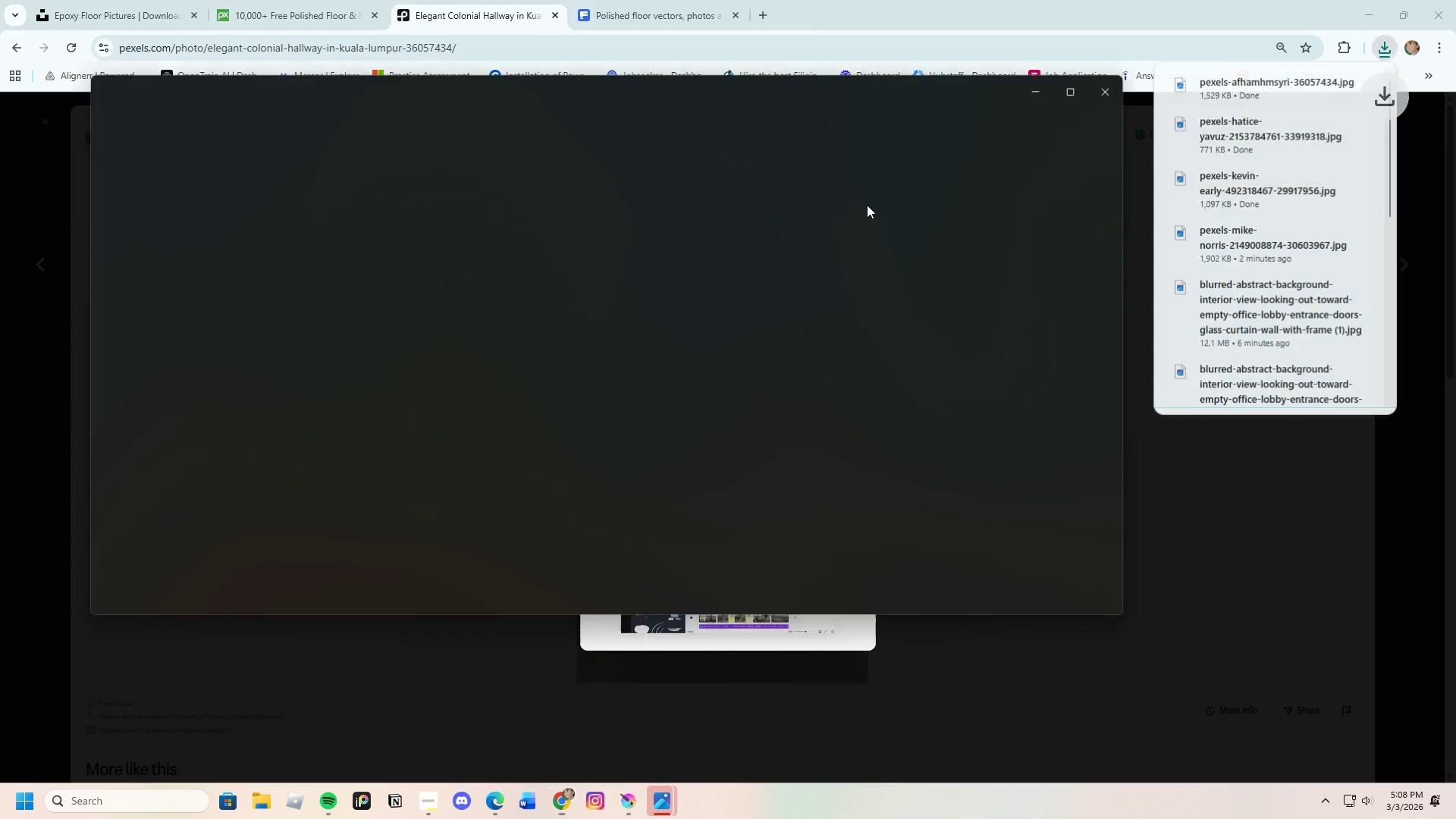 
left_click([1121, 77])
 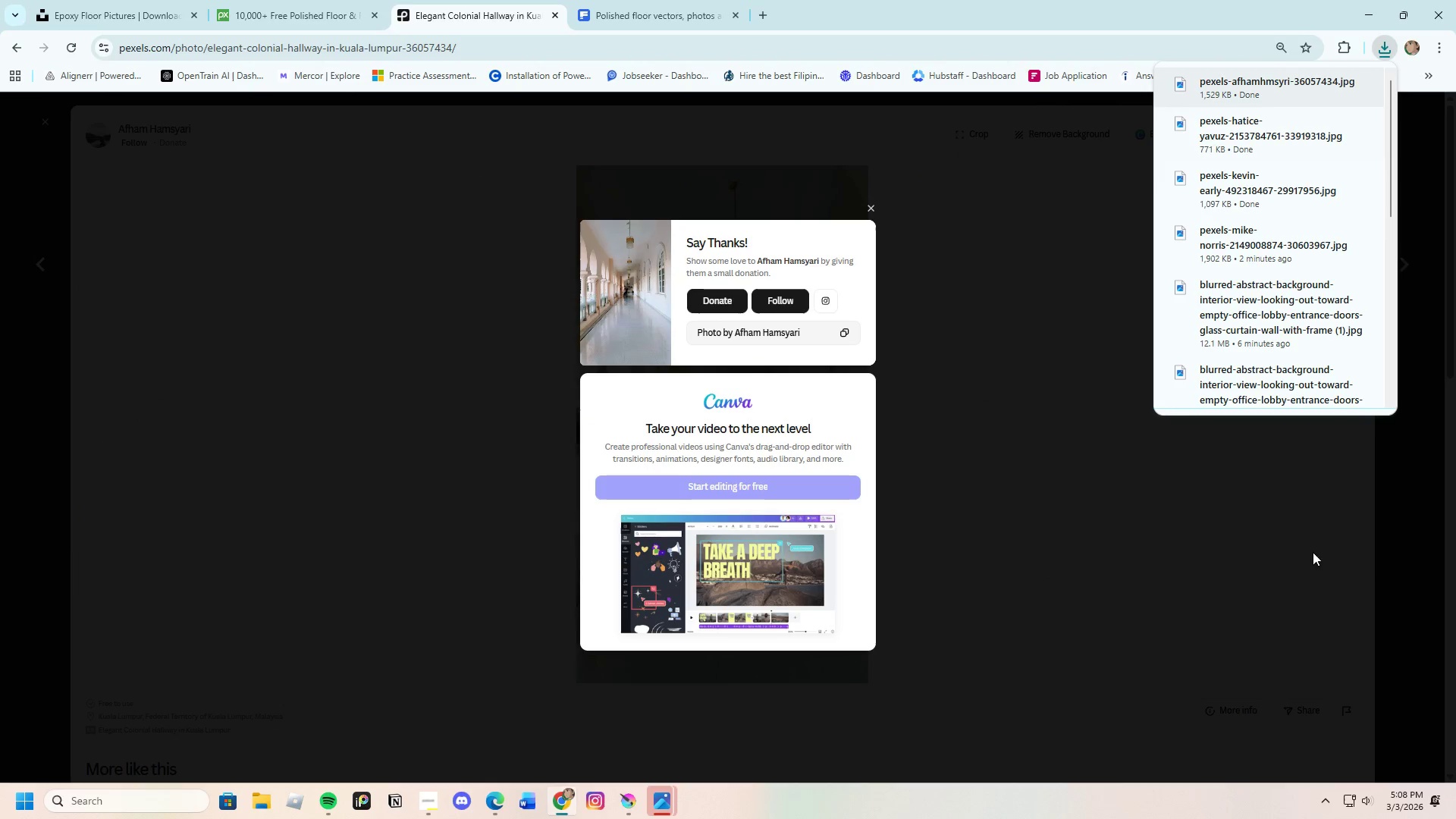 
left_click_drag(start_coordinate=[1405, 561], to_coordinate=[1412, 561])
 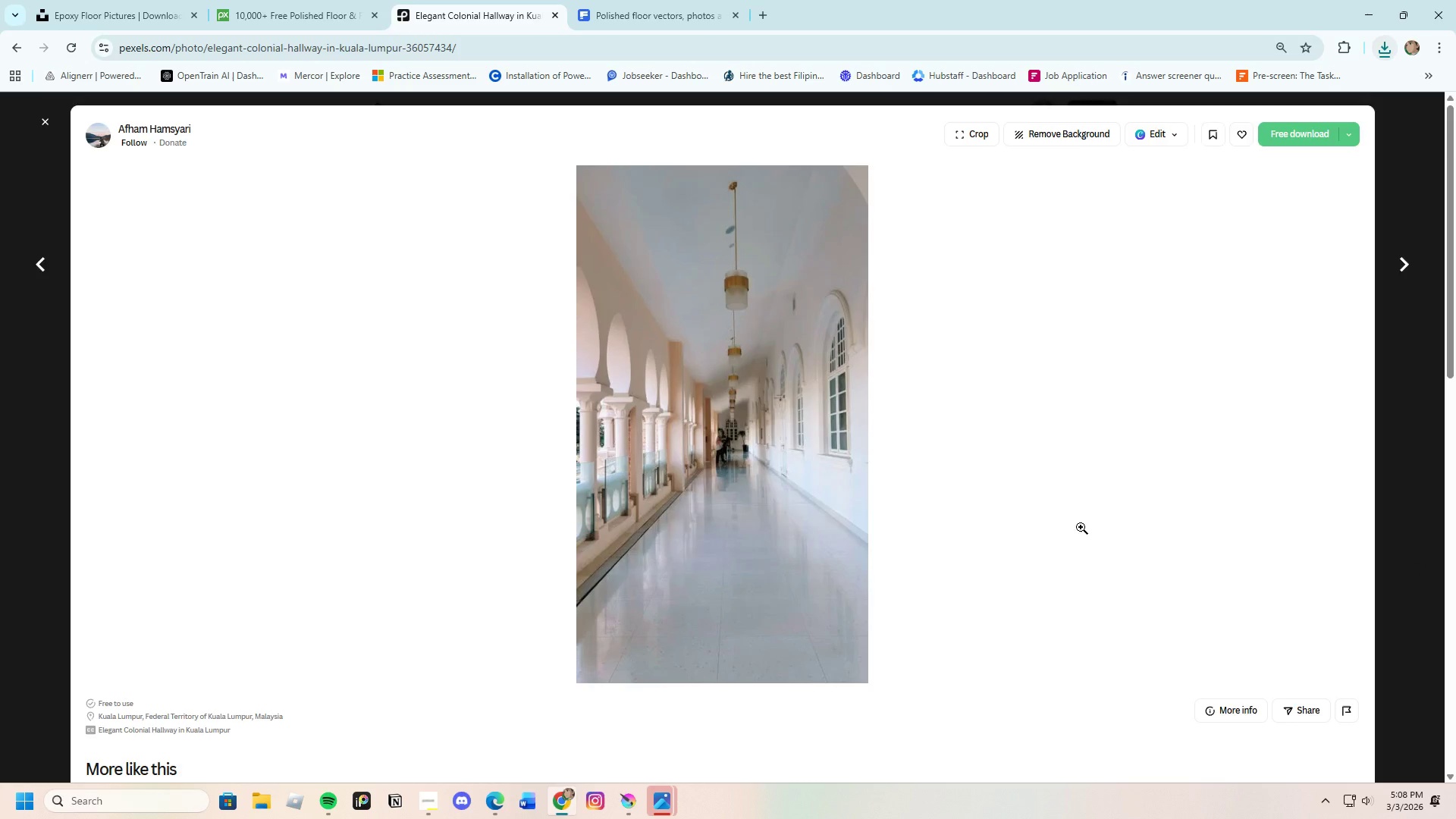 
scroll: coordinate [959, 622], scroll_direction: down, amount: 16.0
 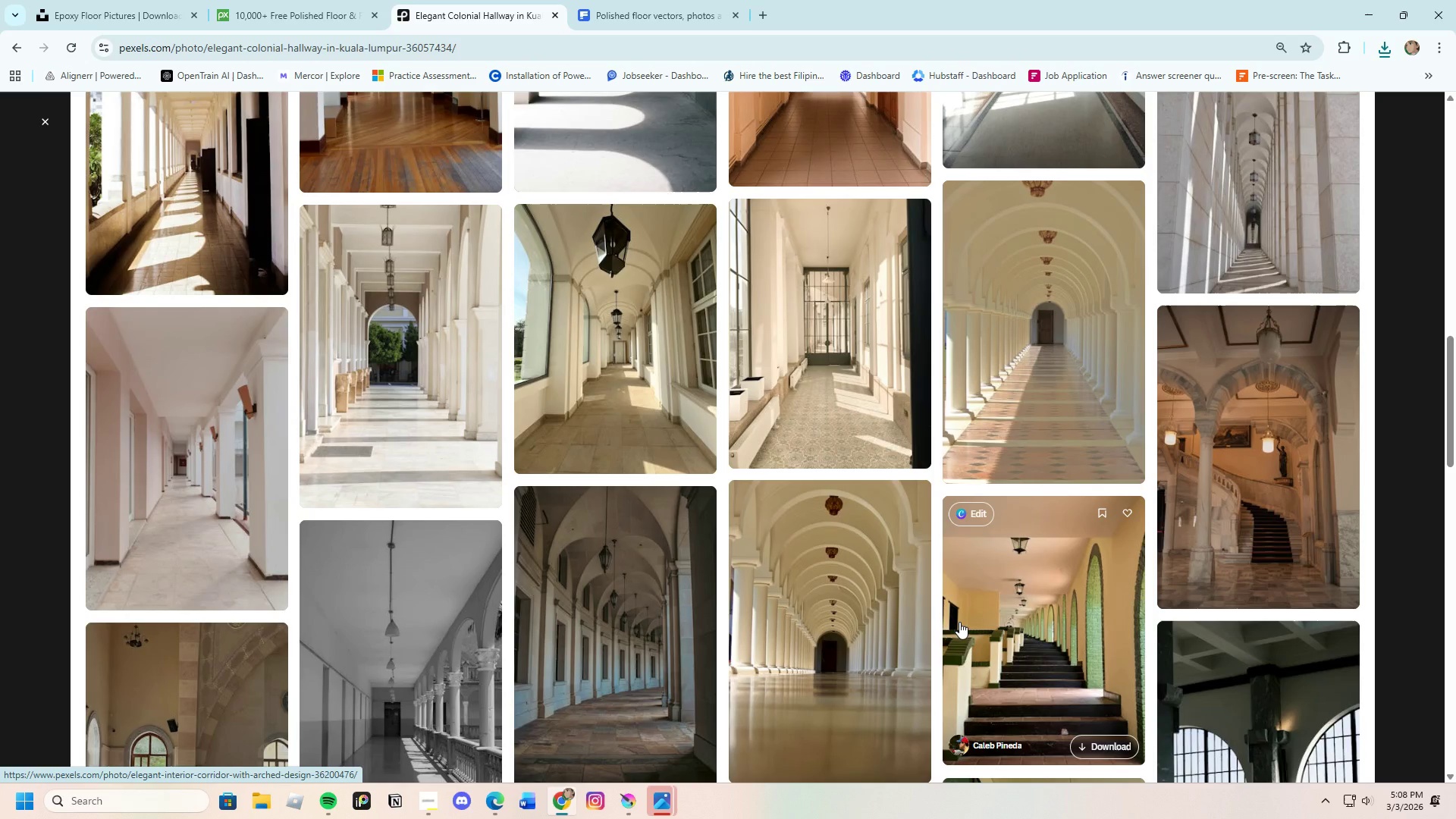 
scroll: coordinate [959, 622], scroll_direction: up, amount: 4.0
 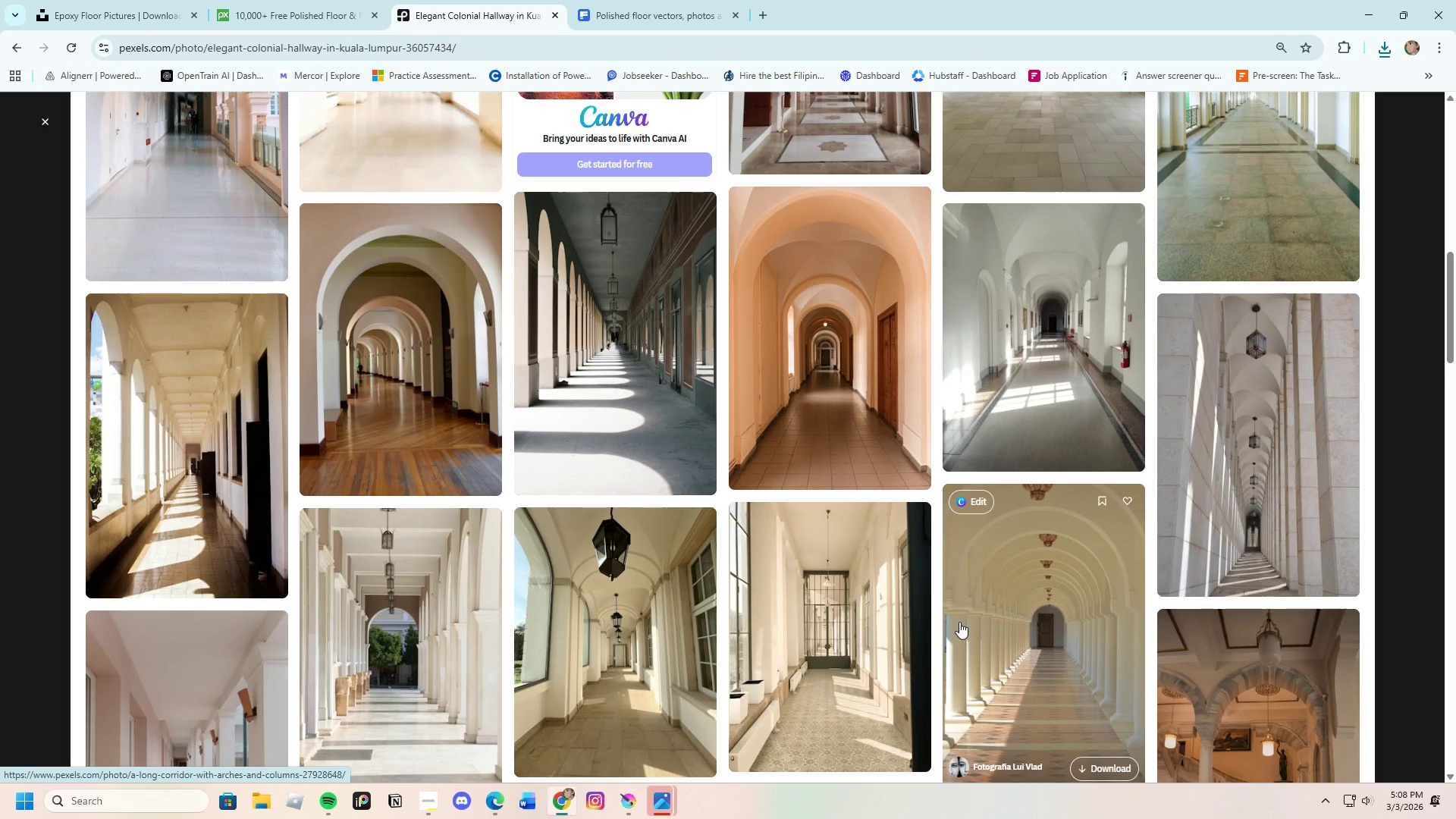 
scroll: coordinate [959, 622], scroll_direction: down, amount: 33.0
 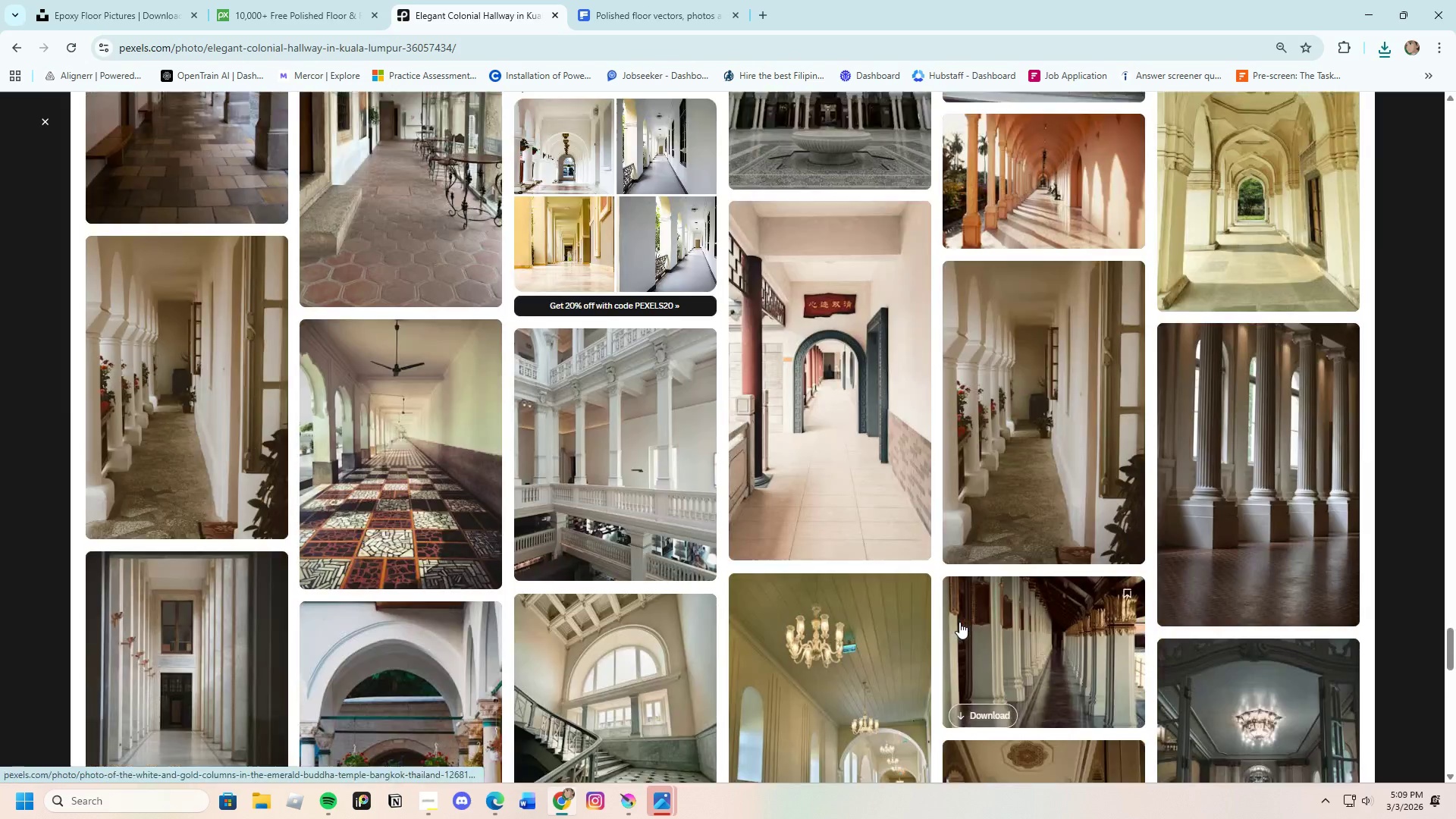 
scroll: coordinate [959, 622], scroll_direction: down, amount: 4.0
 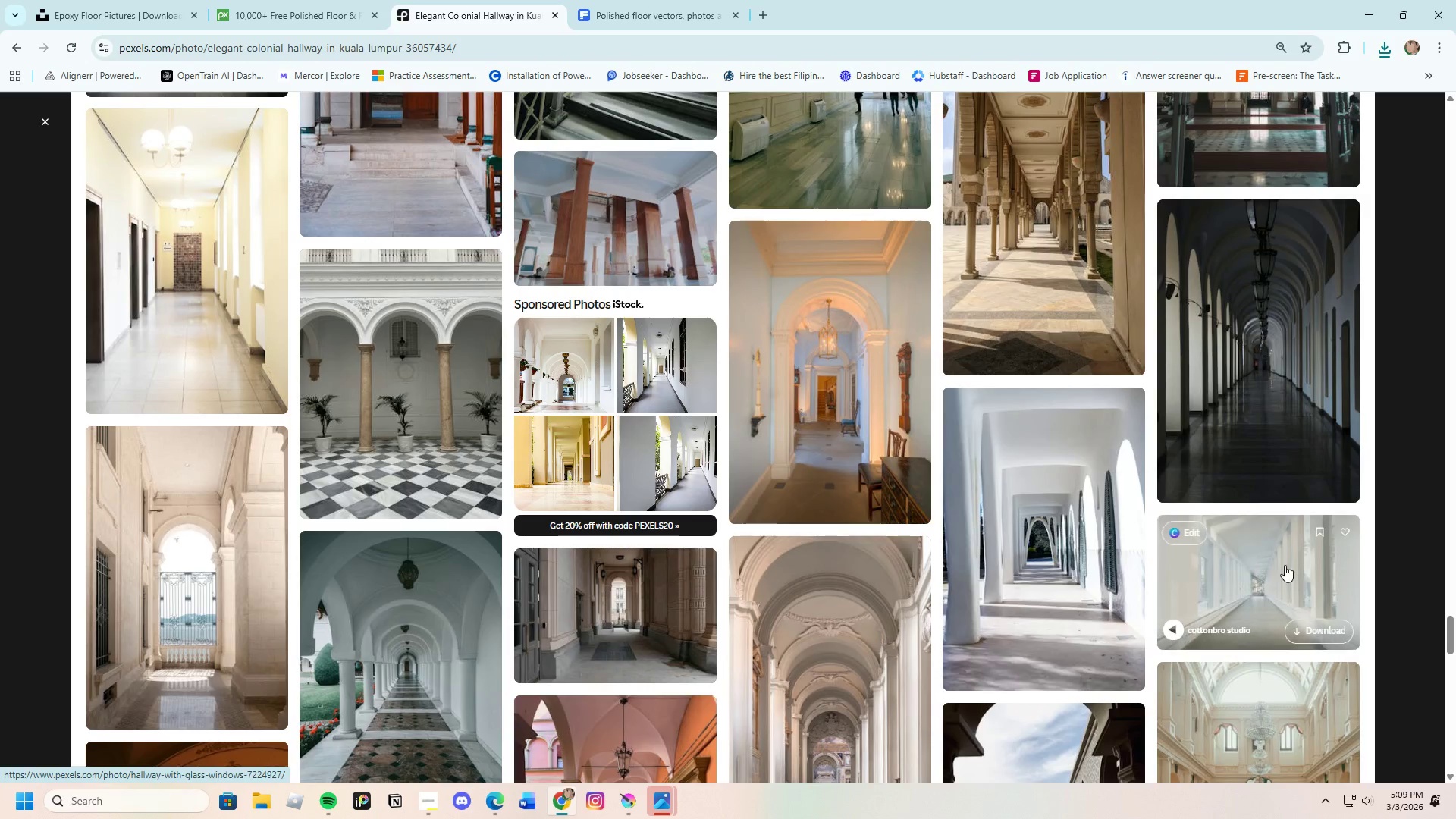 
left_click([1282, 422])
 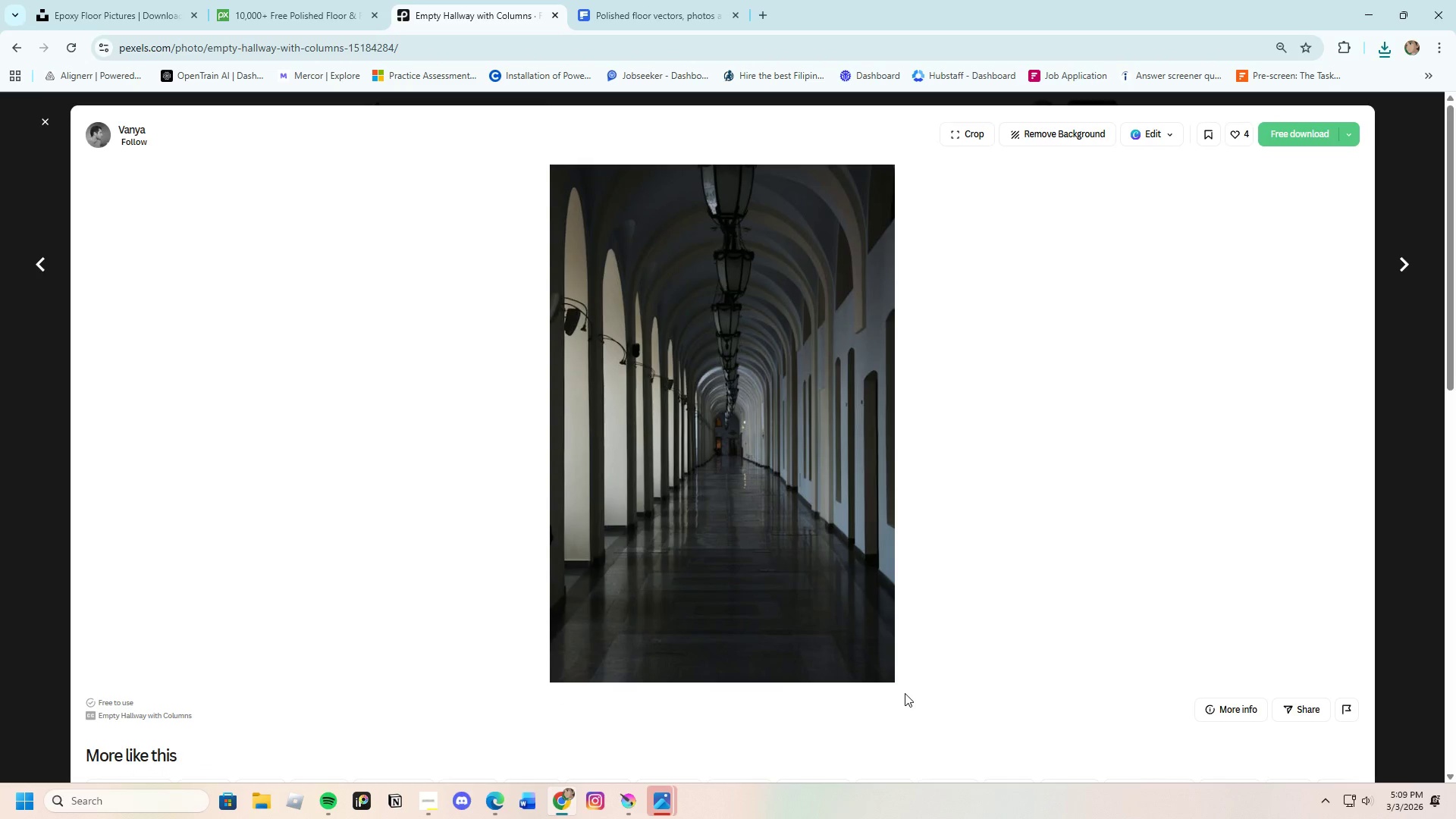 
scroll: coordinate [904, 692], scroll_direction: down, amount: 9.0
 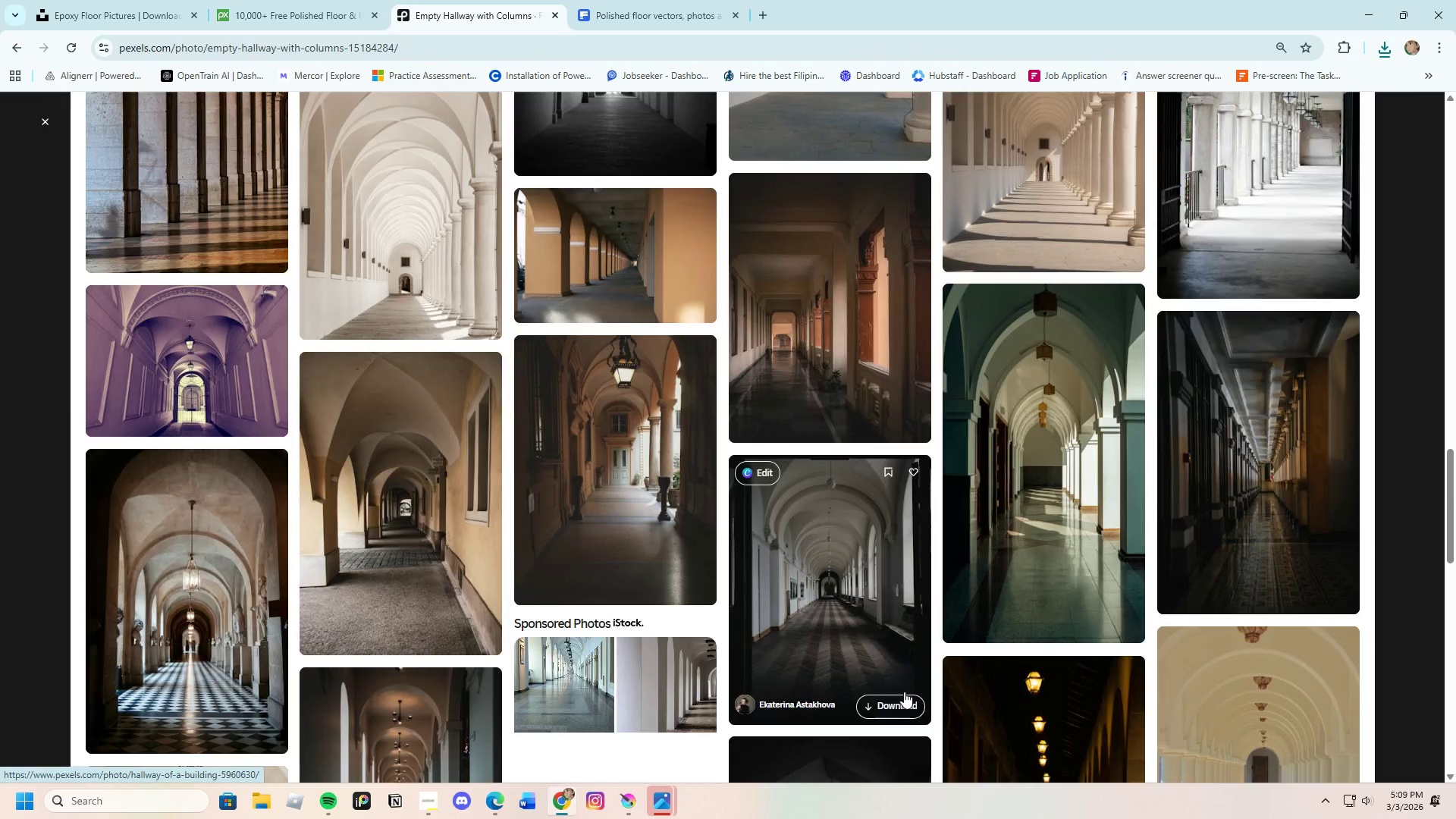 
left_click([626, 798])
 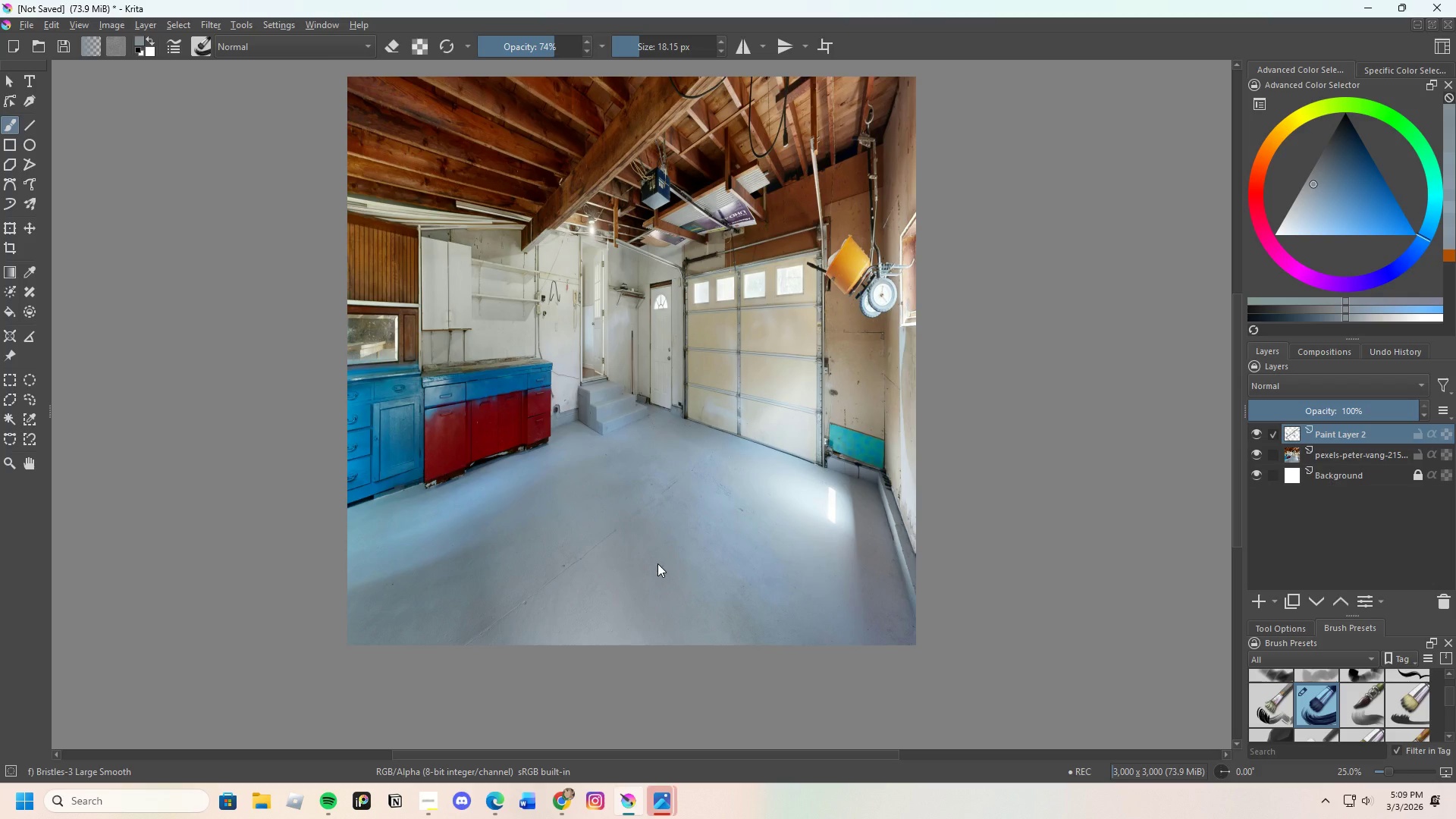 
scroll: coordinate [629, 551], scroll_direction: up, amount: 1.0
 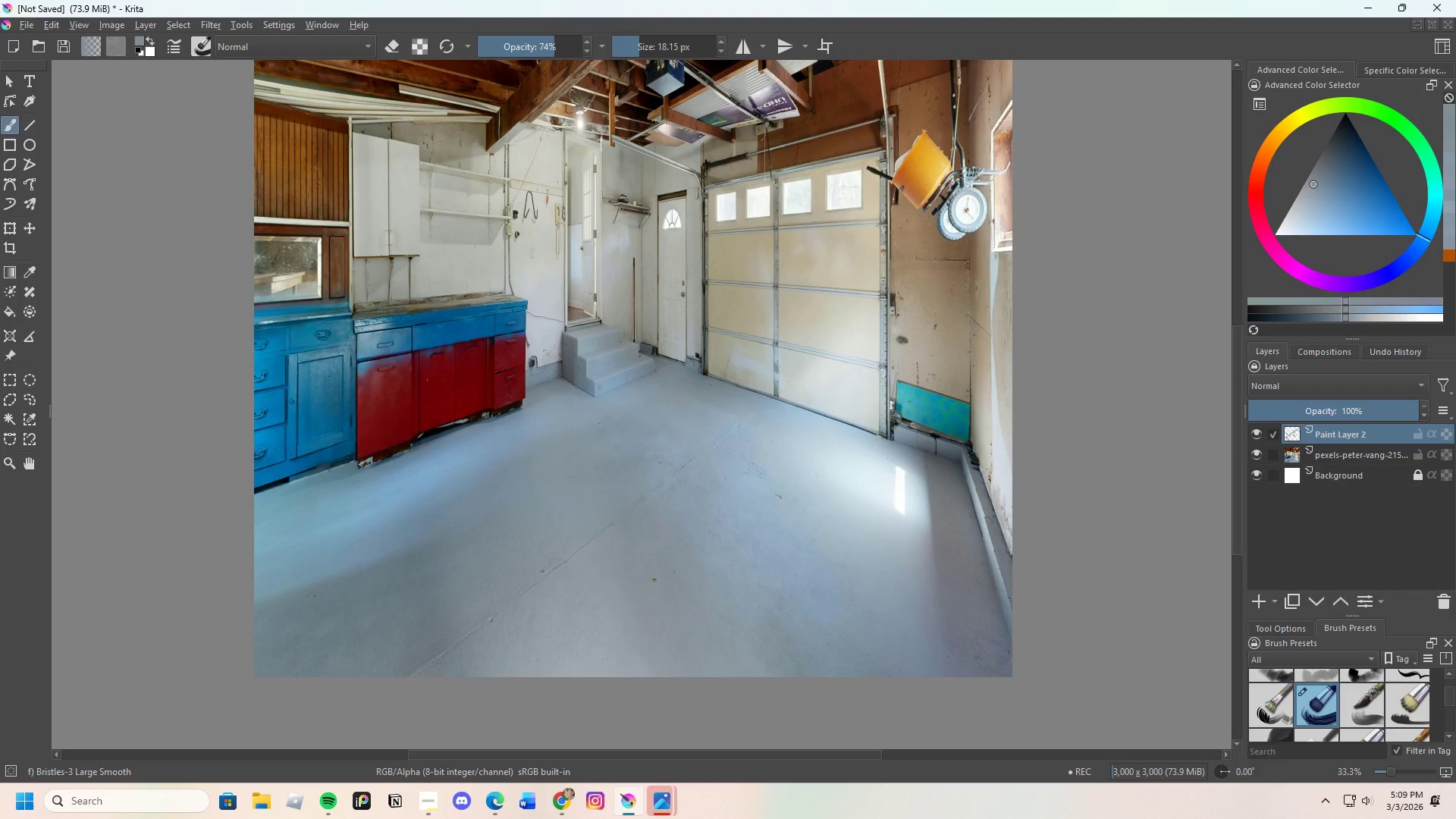 
scroll: coordinate [641, 571], scroll_direction: down, amount: 2.0
 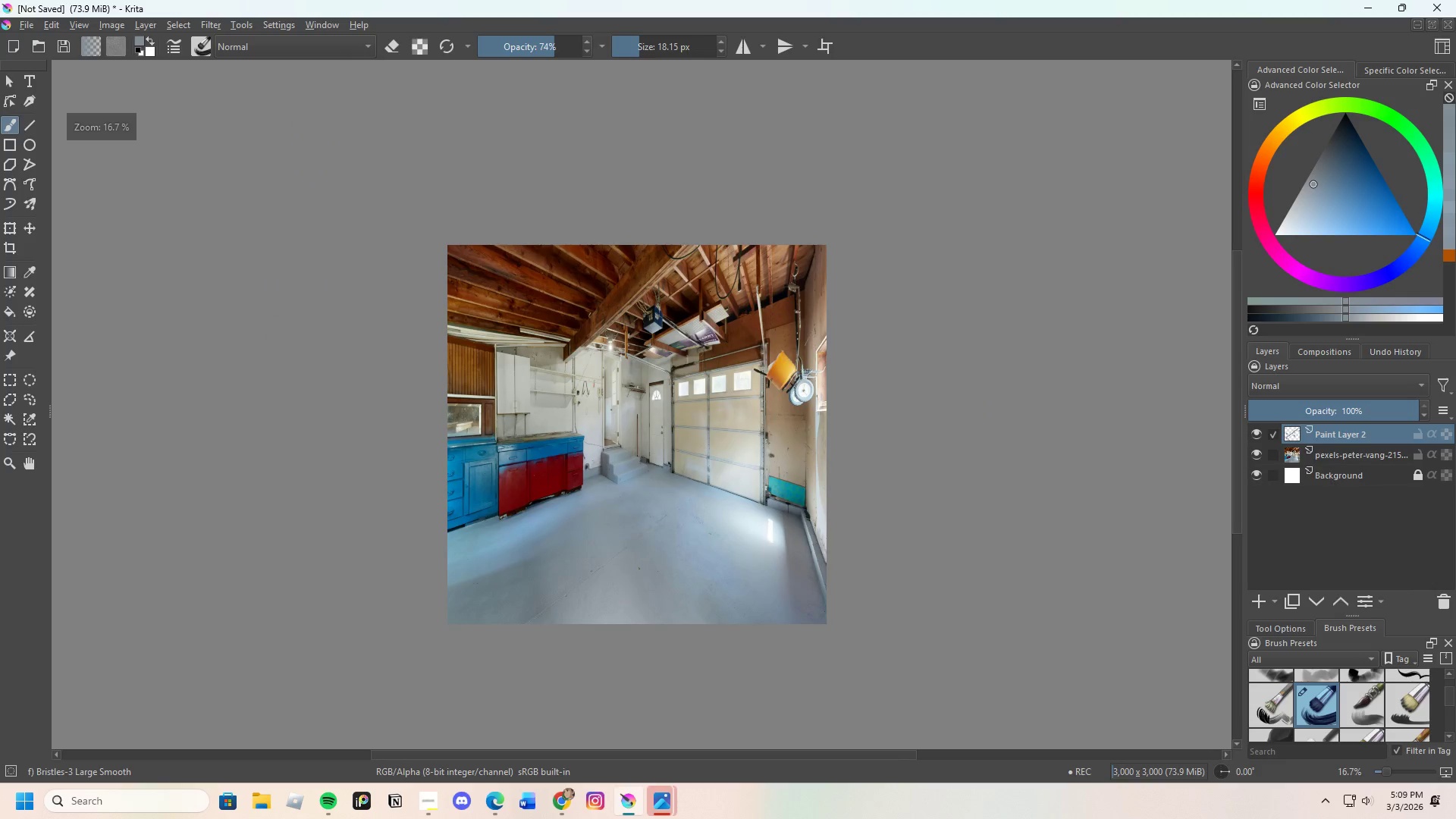 
scroll: coordinate [639, 569], scroll_direction: up, amount: 2.0
 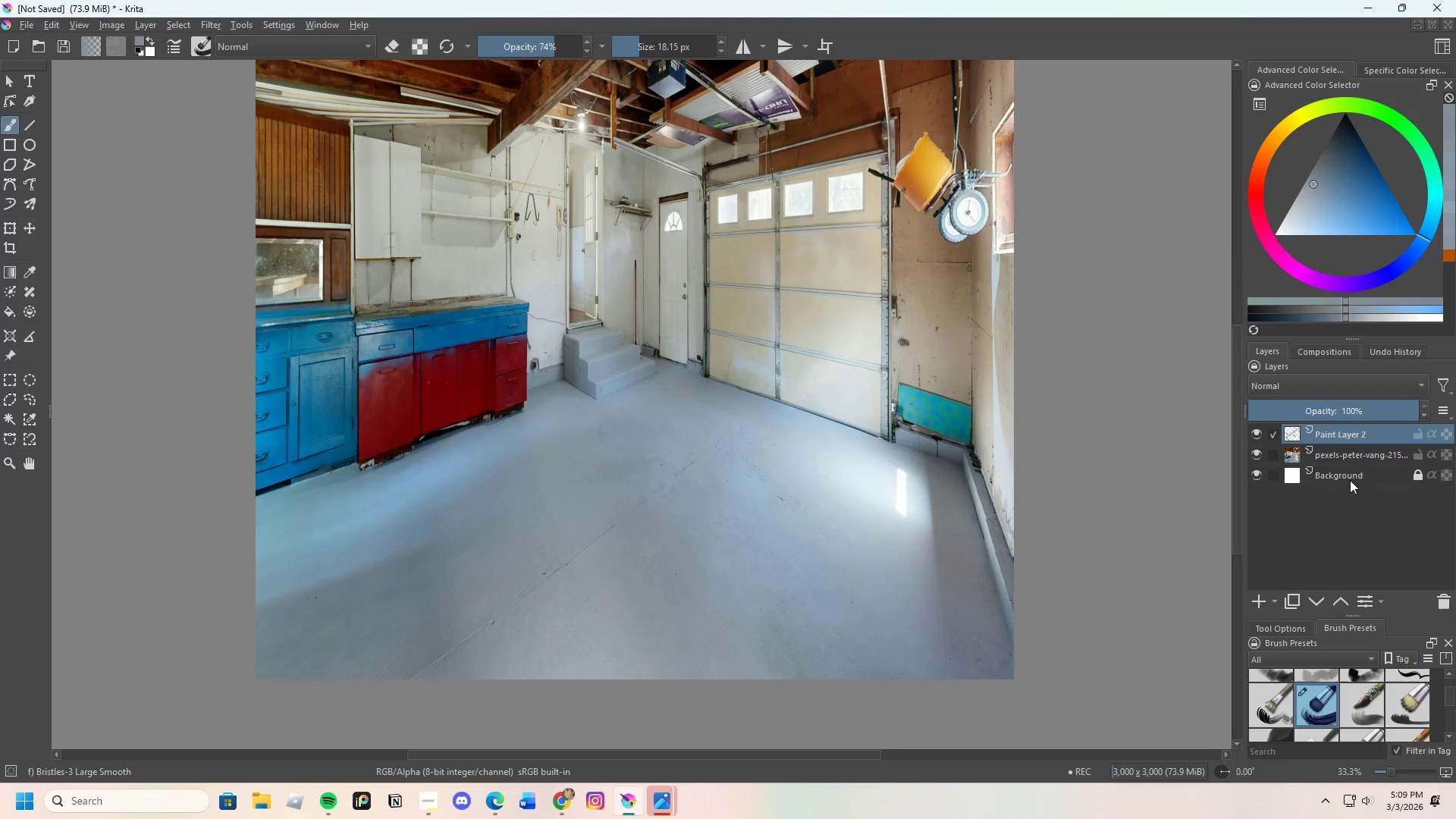 
left_click([1263, 600])
 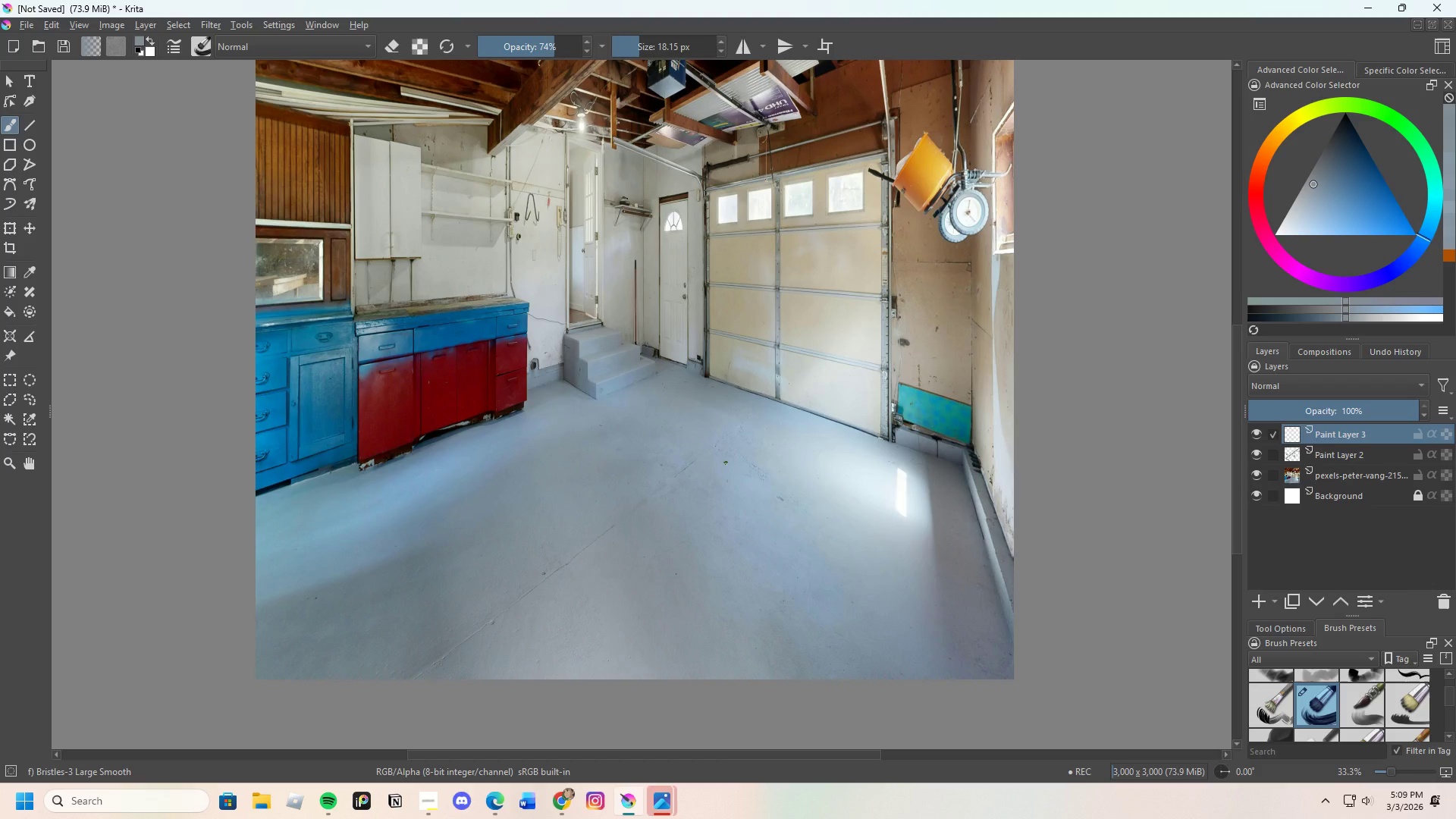 
wait(11.97)
 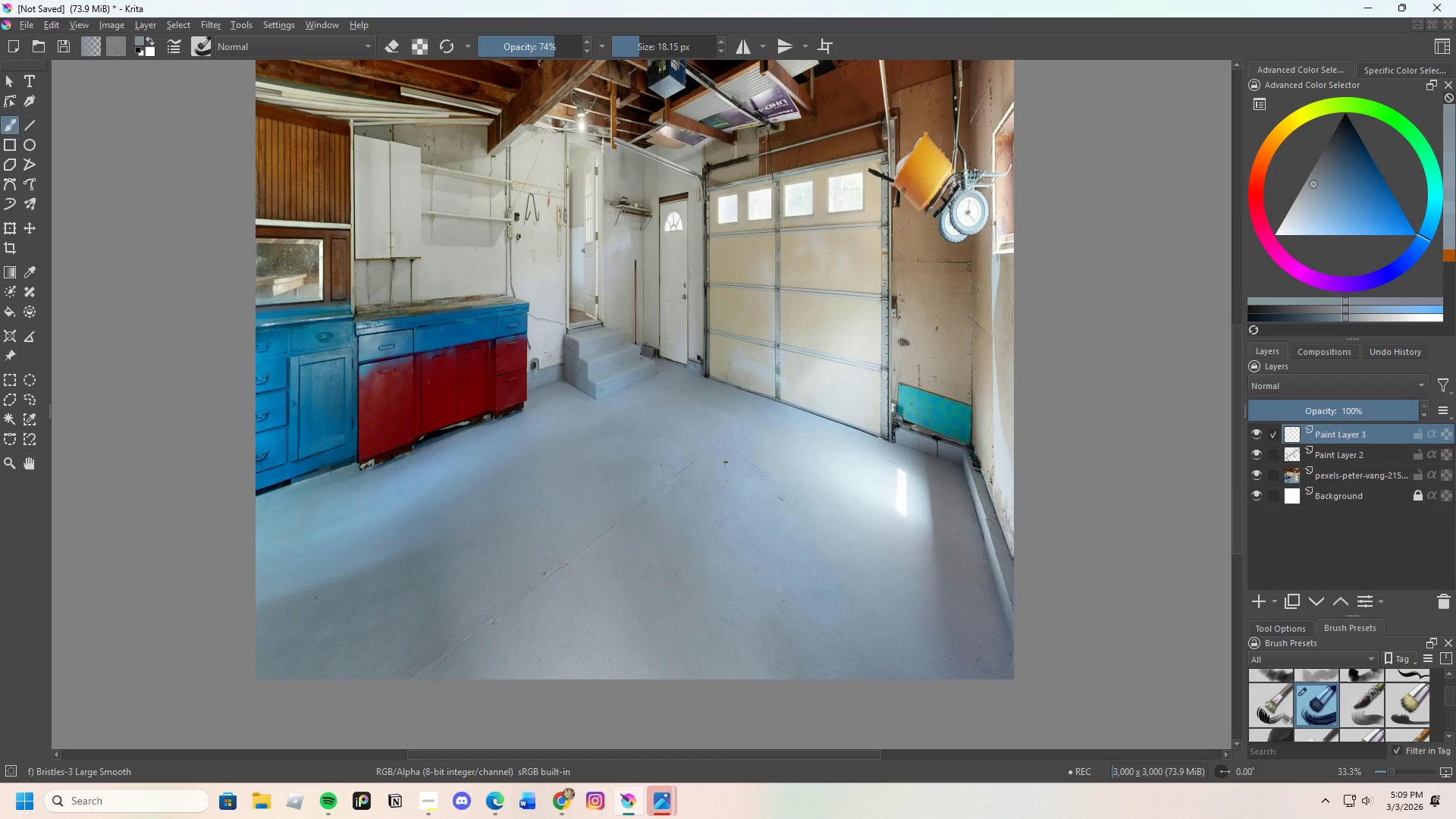 
left_click([155, 23])
 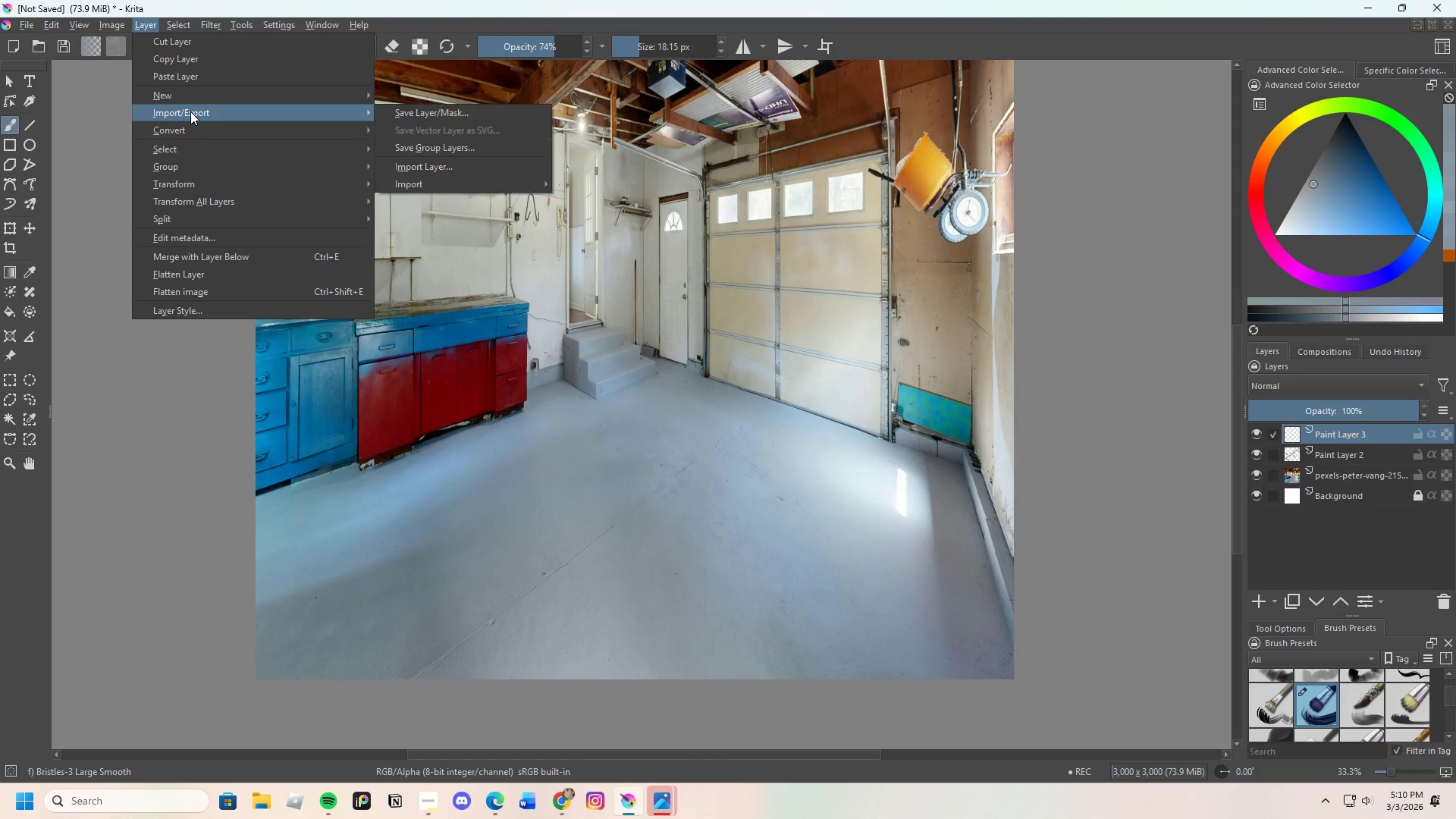 
left_click([441, 168])
 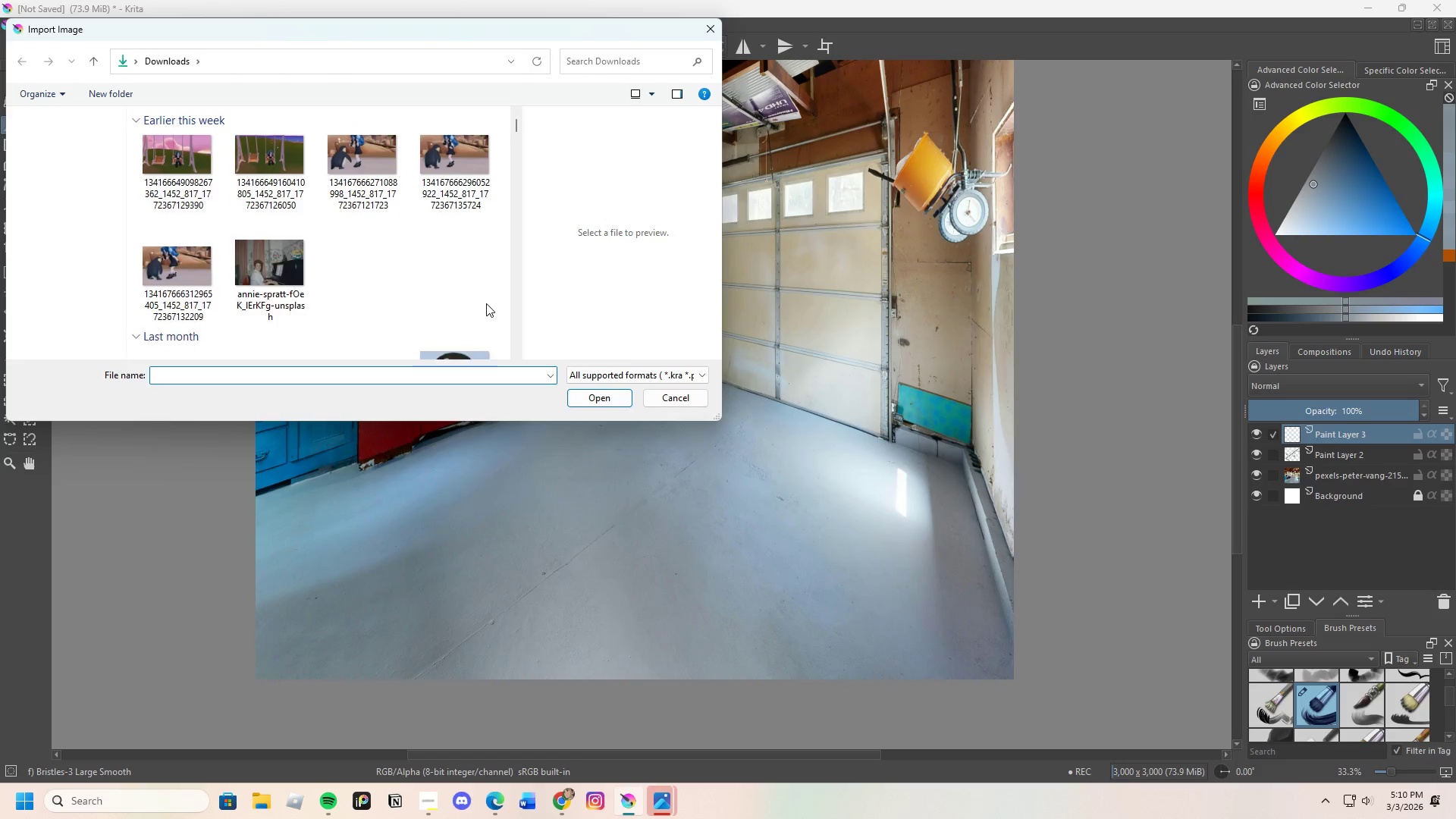 
mouse_move([469, 305])
 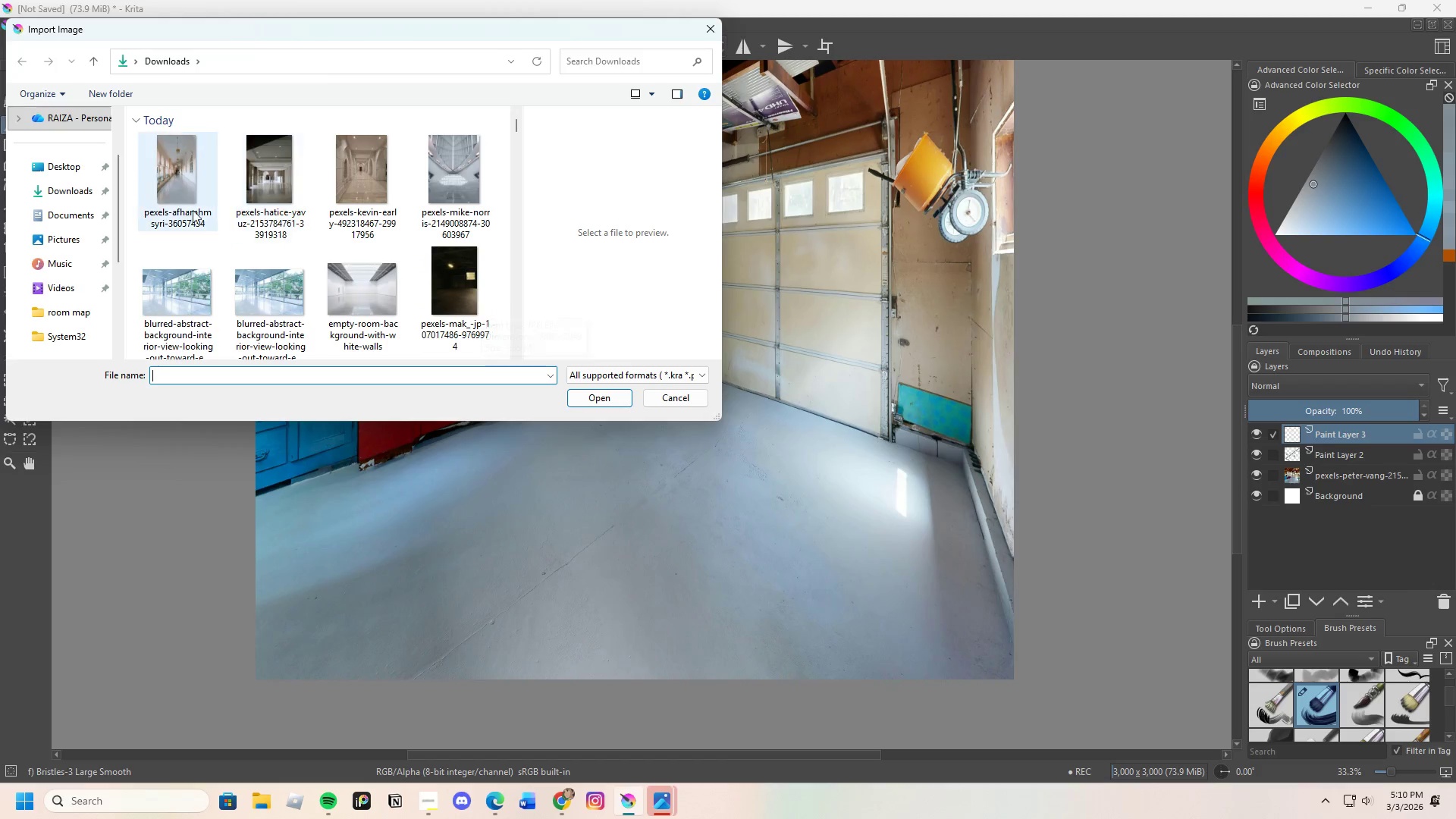 
left_click([178, 187])
 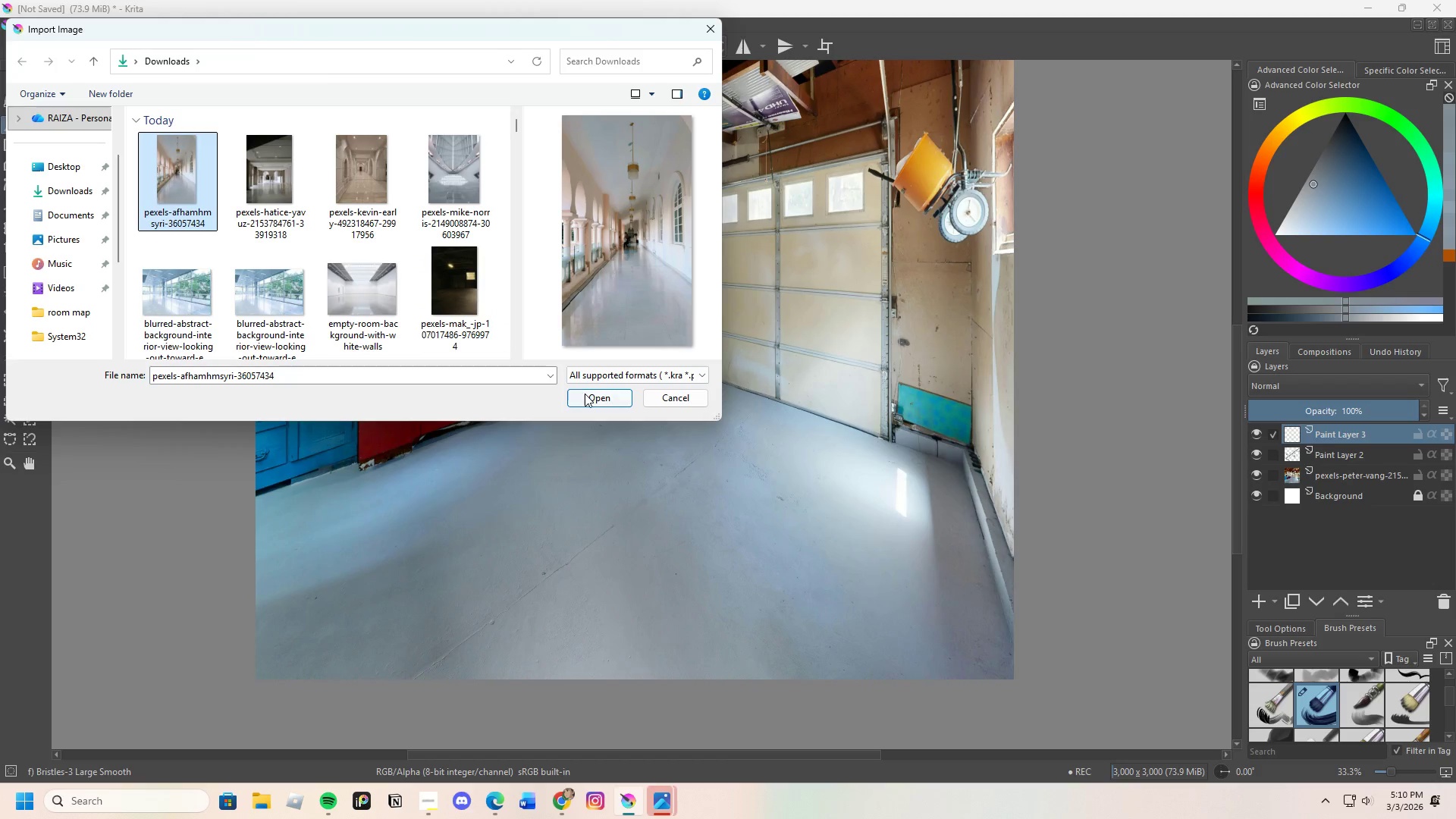 
left_click([586, 394])
 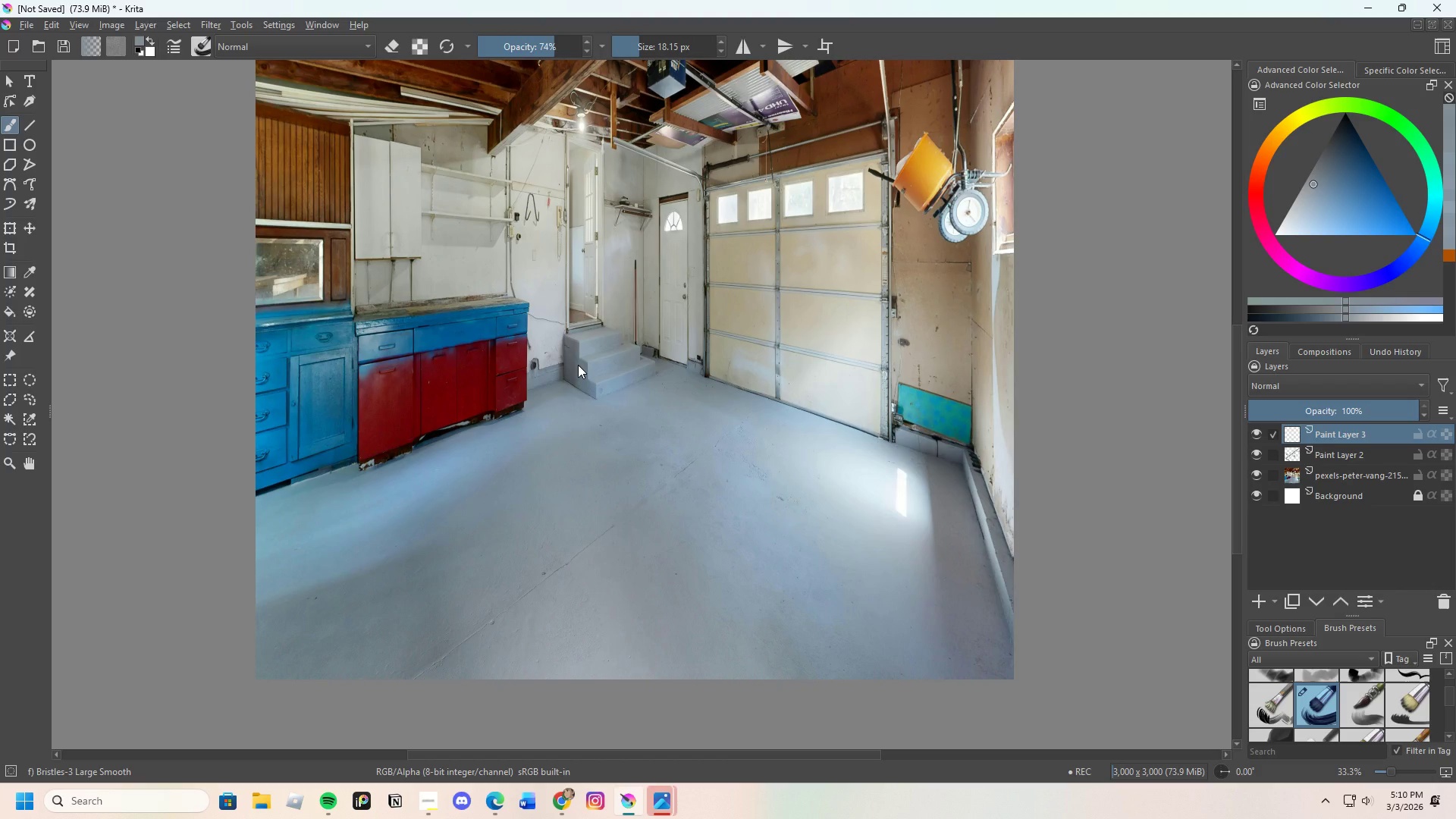 
wait(7.97)
 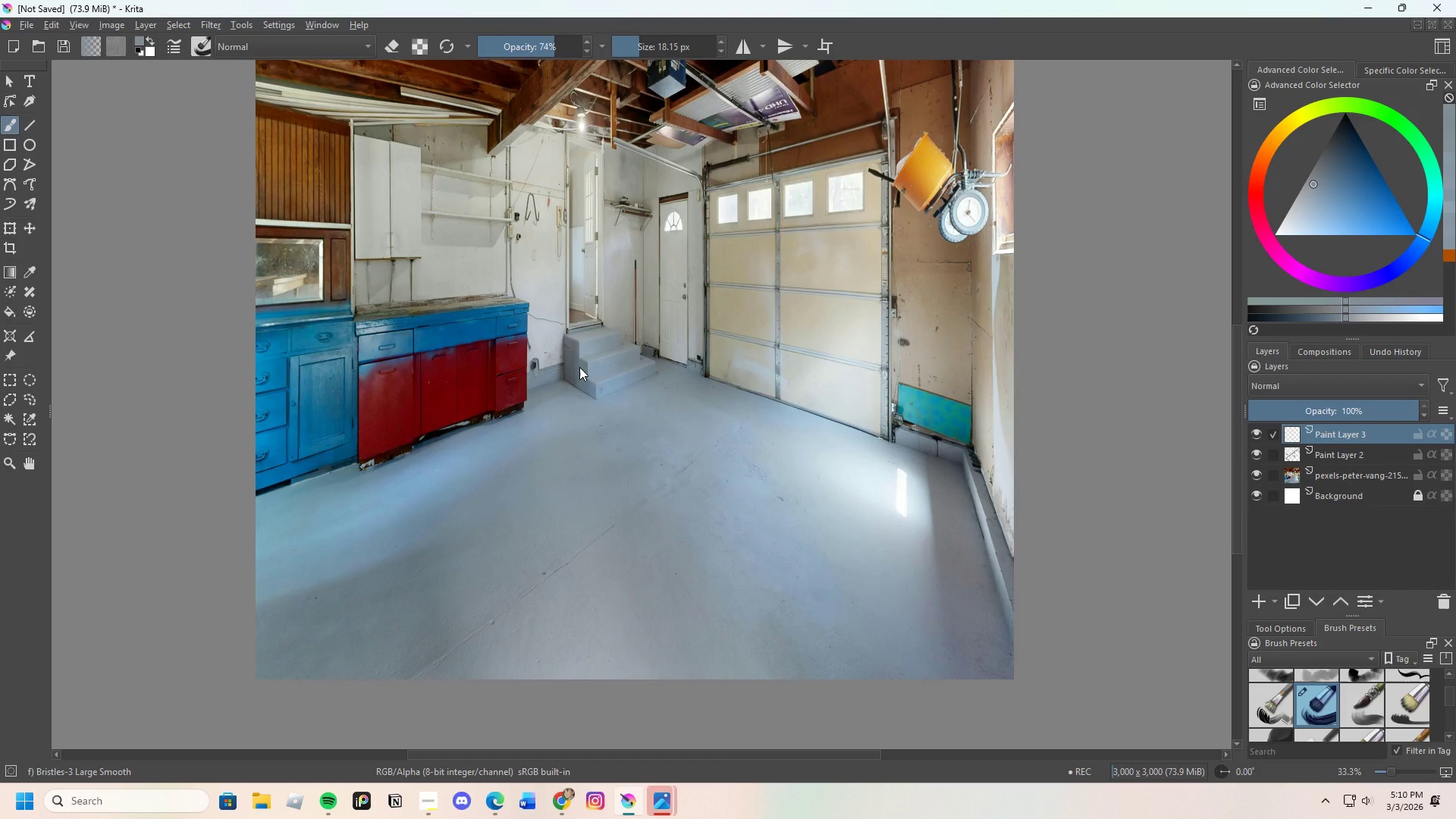 
scroll: coordinate [566, 416], scroll_direction: down, amount: 1.0
 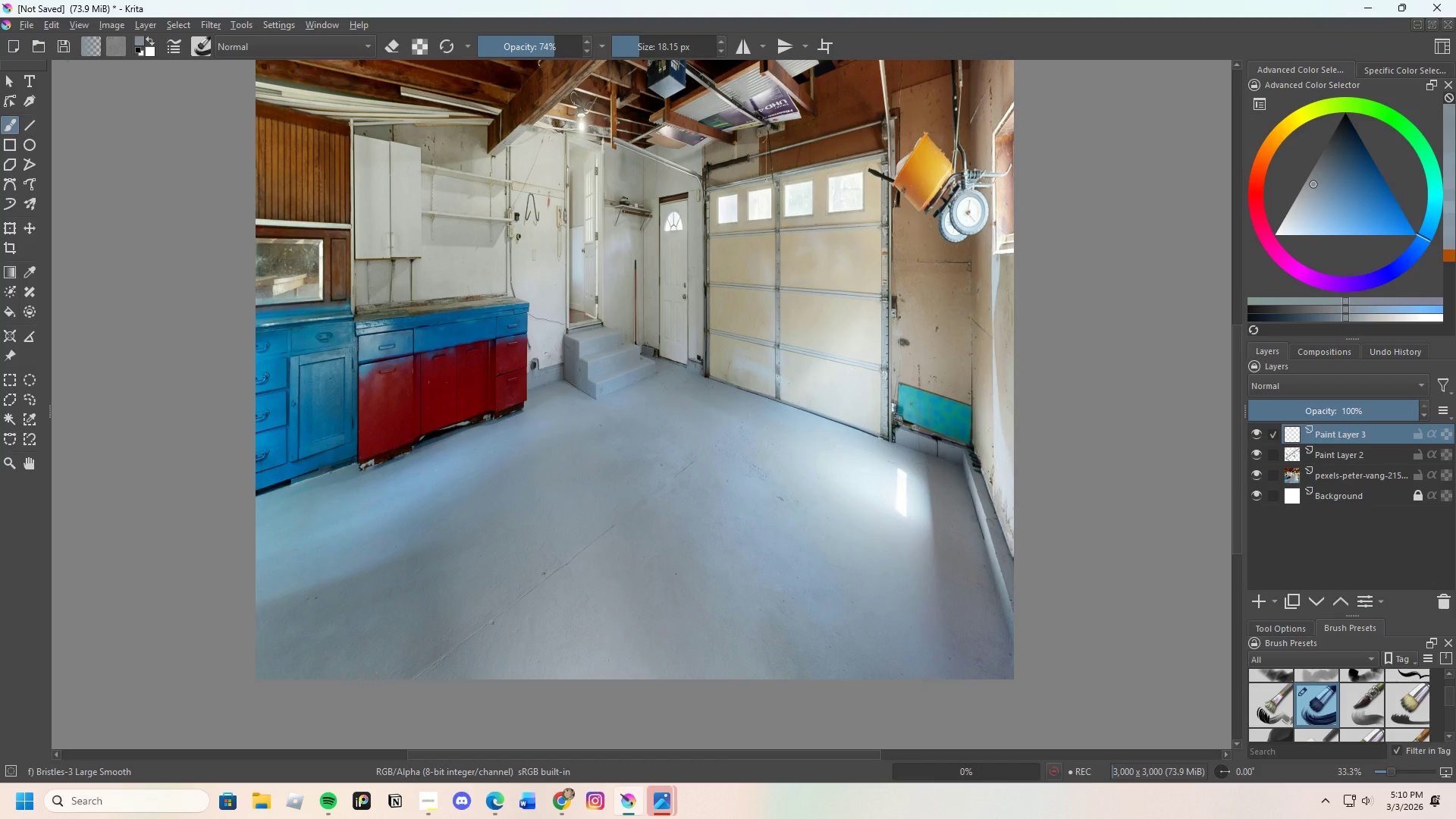 
wait(17.66)
 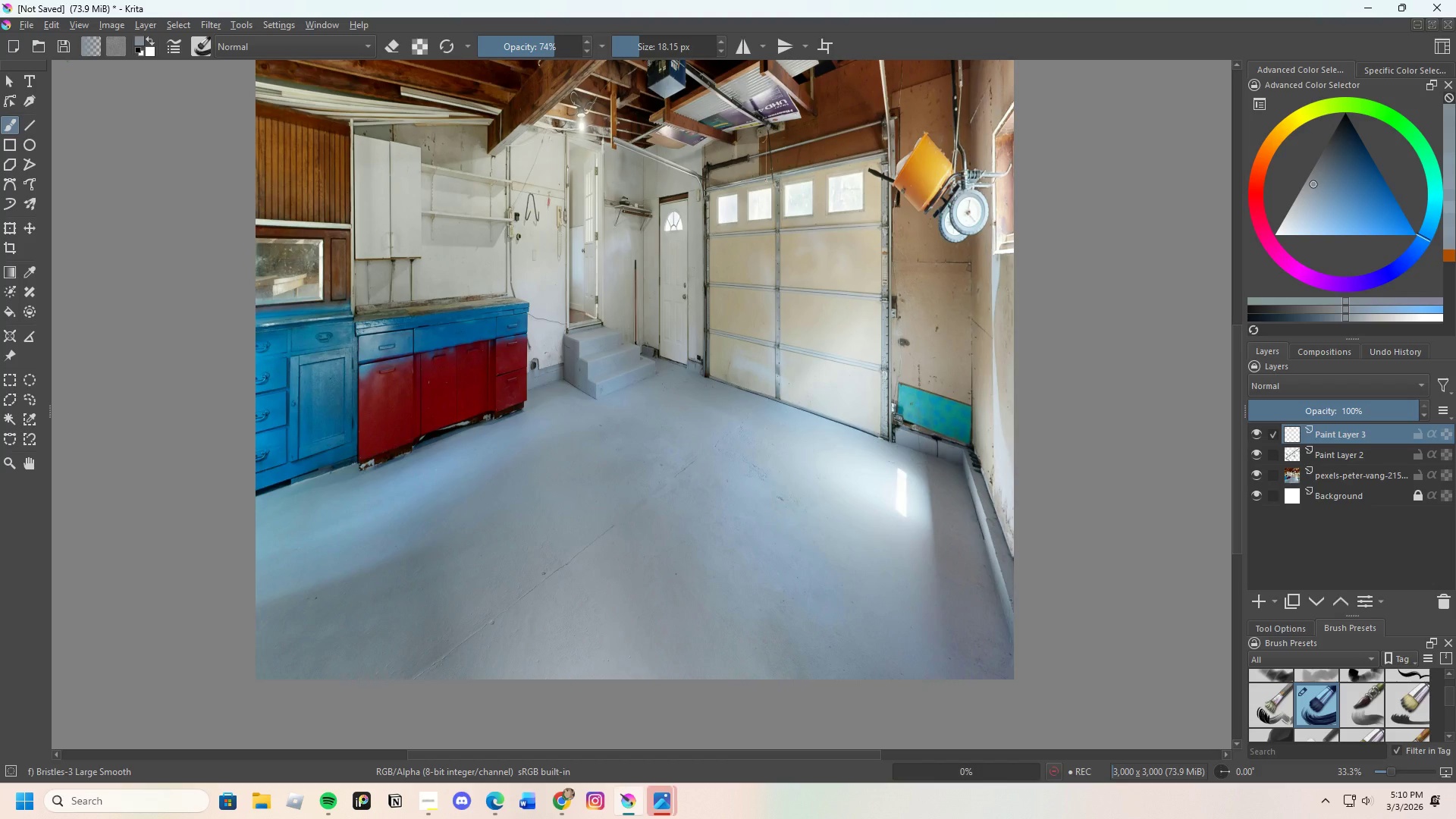 
left_click([6, 229])
 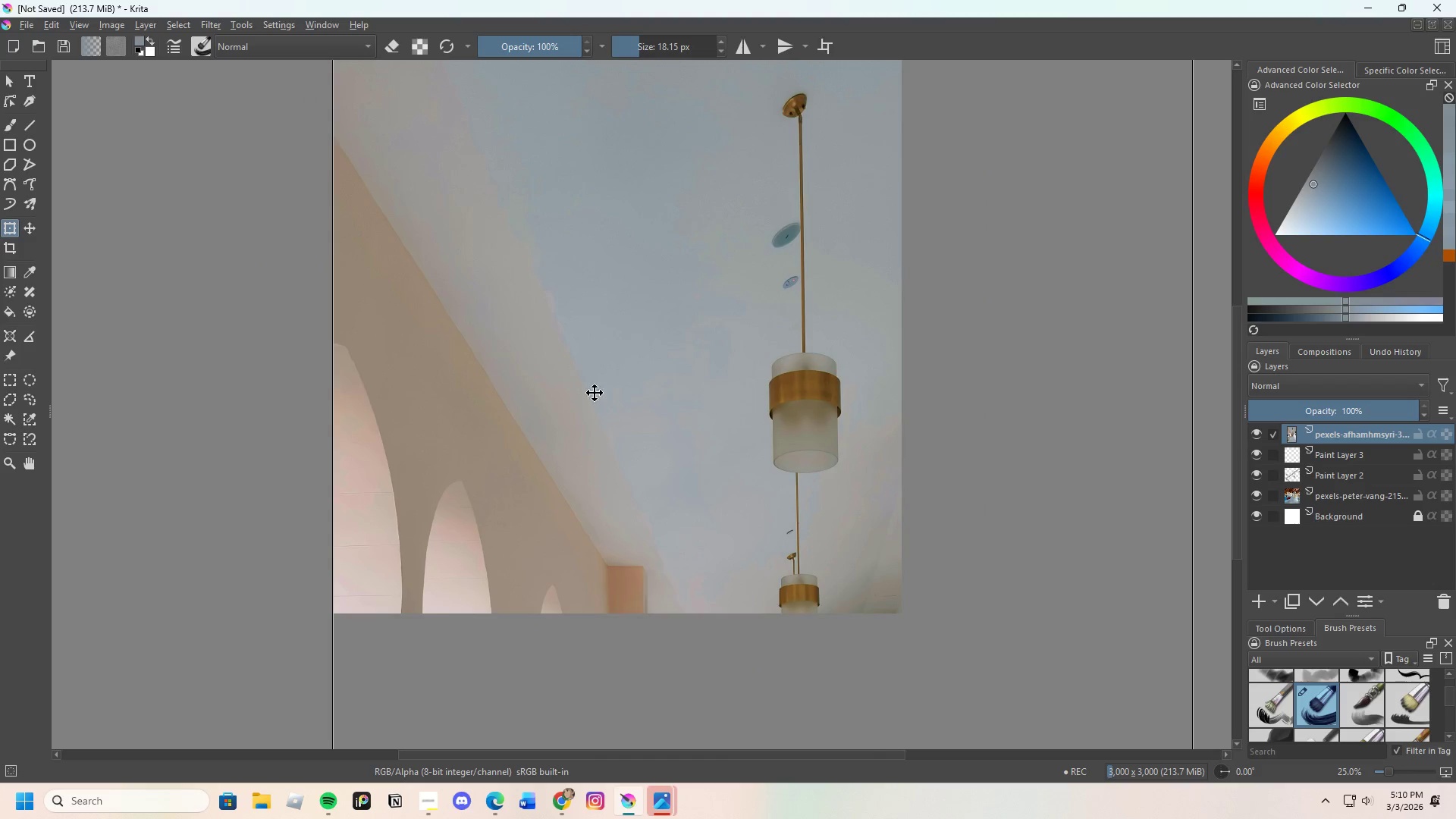 
scroll: coordinate [526, 452], scroll_direction: down, amount: 5.0
 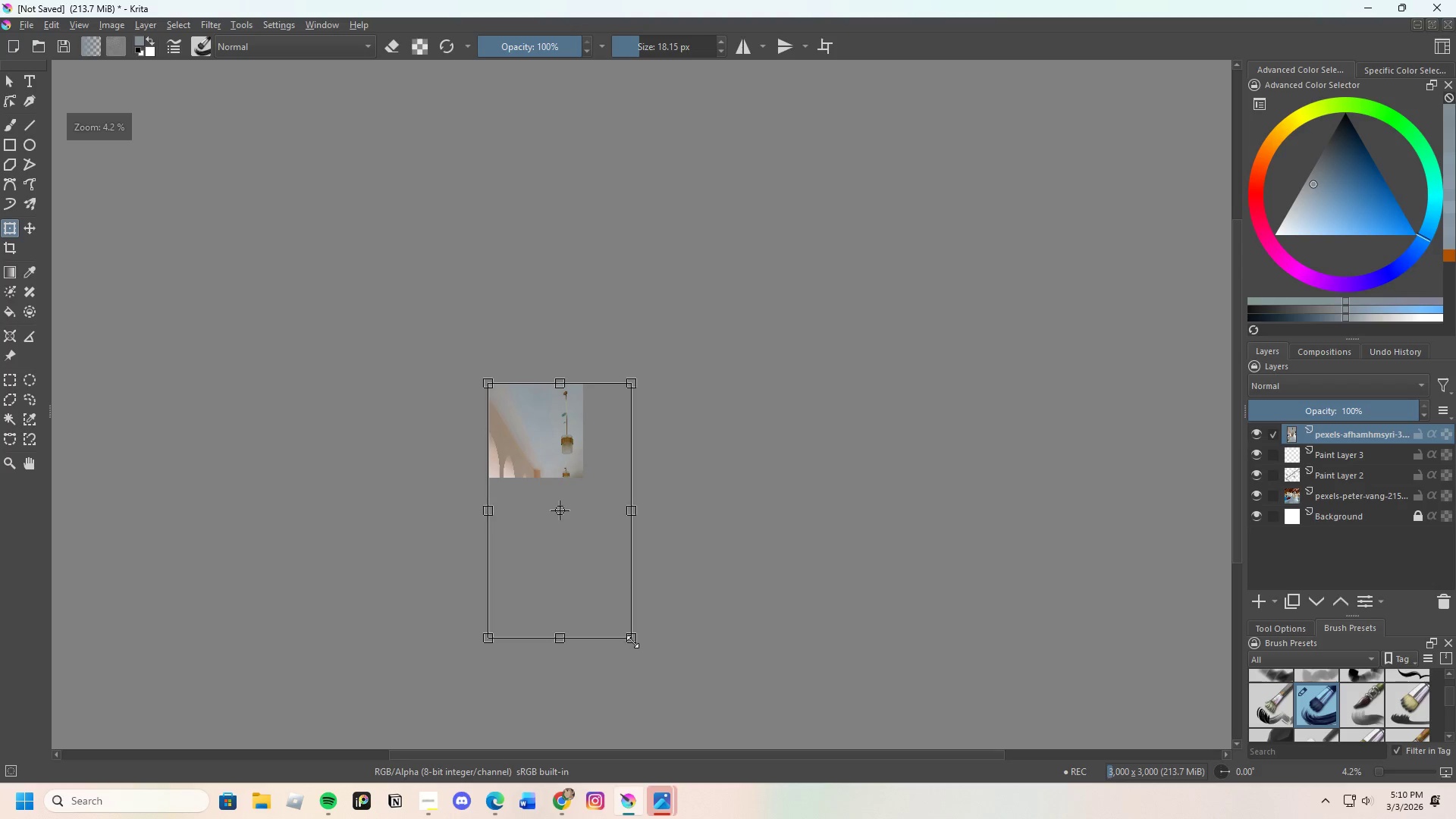 
left_click_drag(start_coordinate=[634, 639], to_coordinate=[607, 524])
 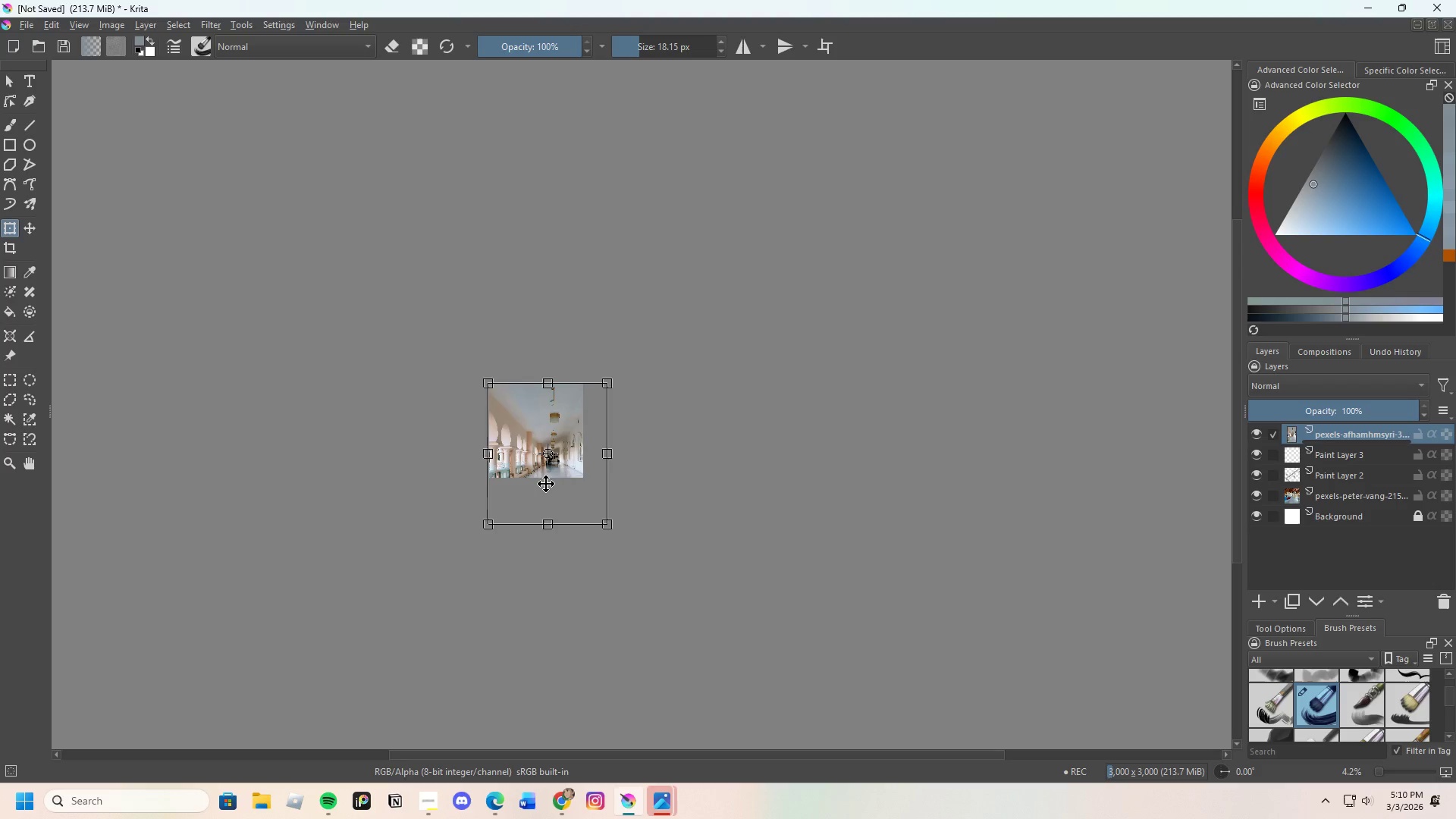 
scroll: coordinate [545, 480], scroll_direction: up, amount: 3.0
 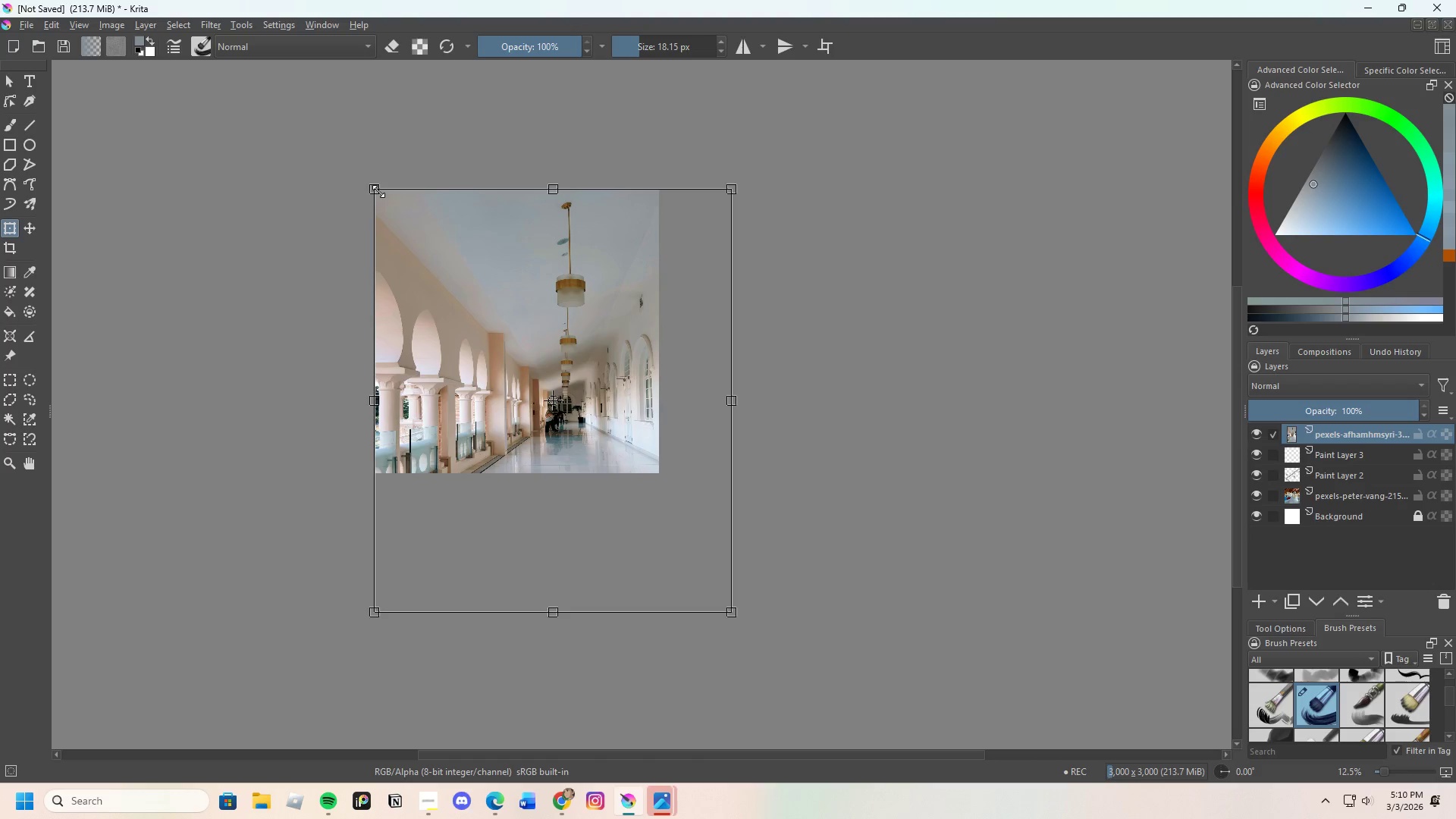 
left_click_drag(start_coordinate=[376, 189], to_coordinate=[300, 10])
 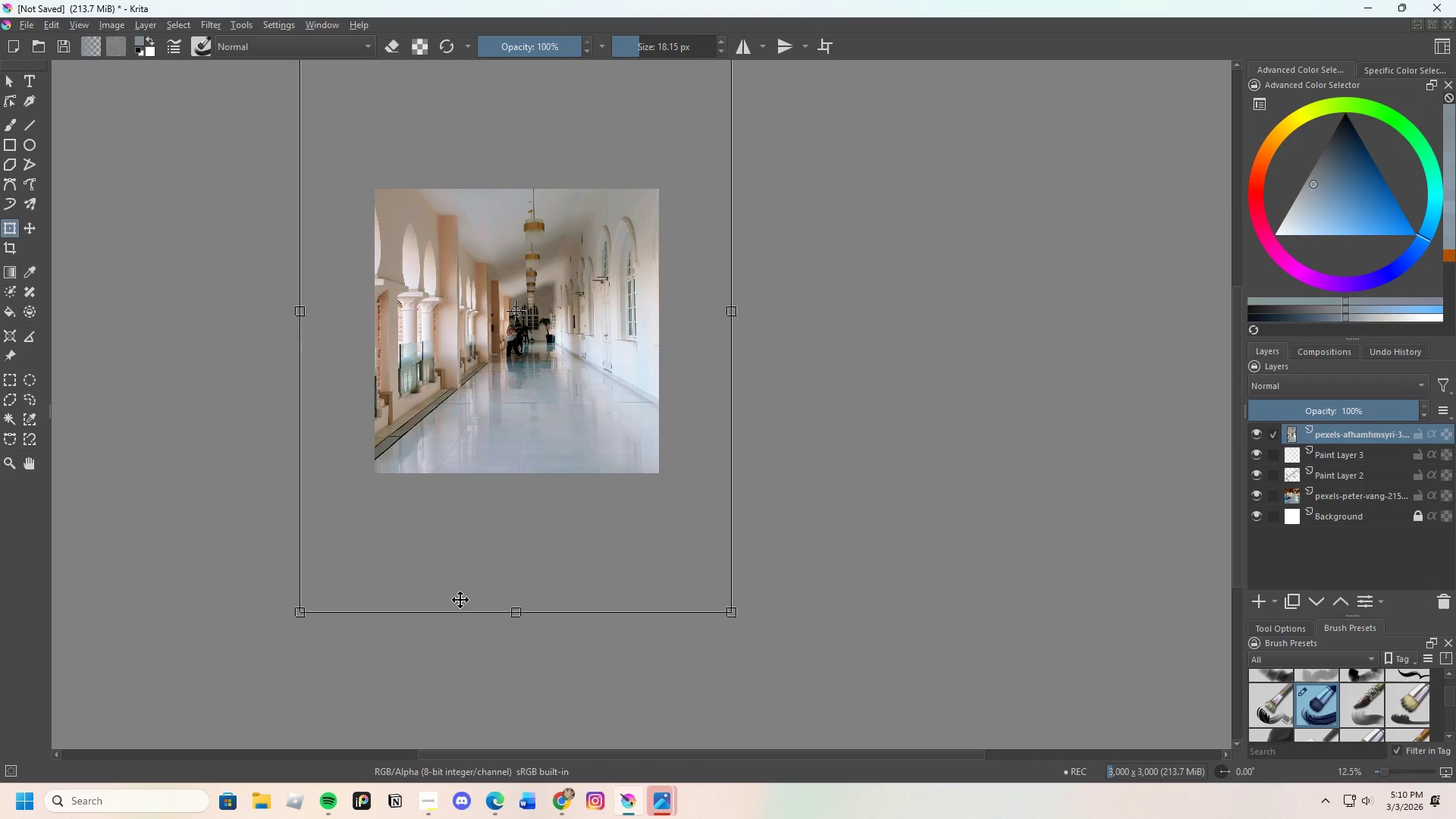 
scroll: coordinate [535, 400], scroll_direction: up, amount: 2.0
 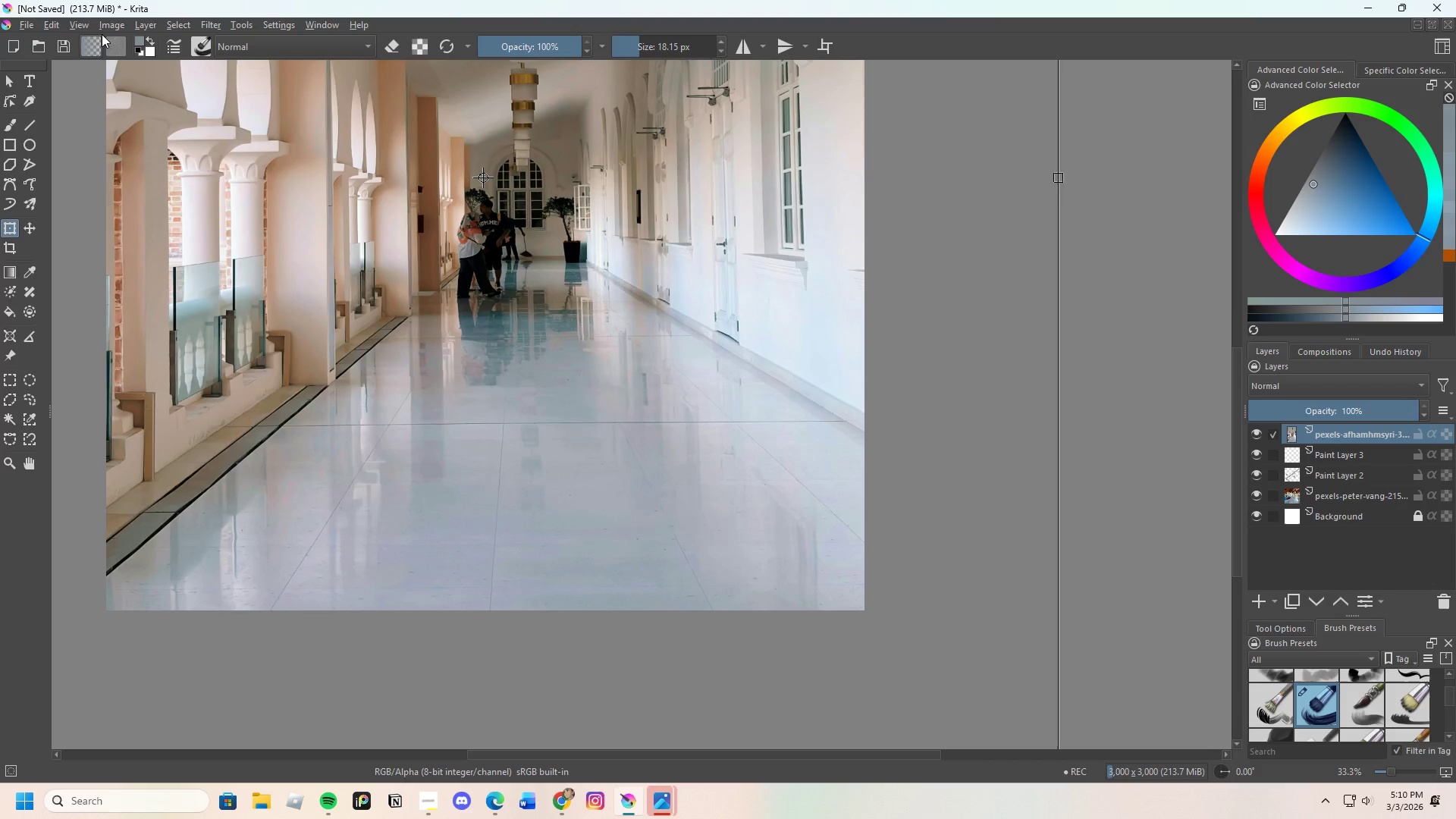 
scroll: coordinate [507, 327], scroll_direction: down, amount: 4.0
 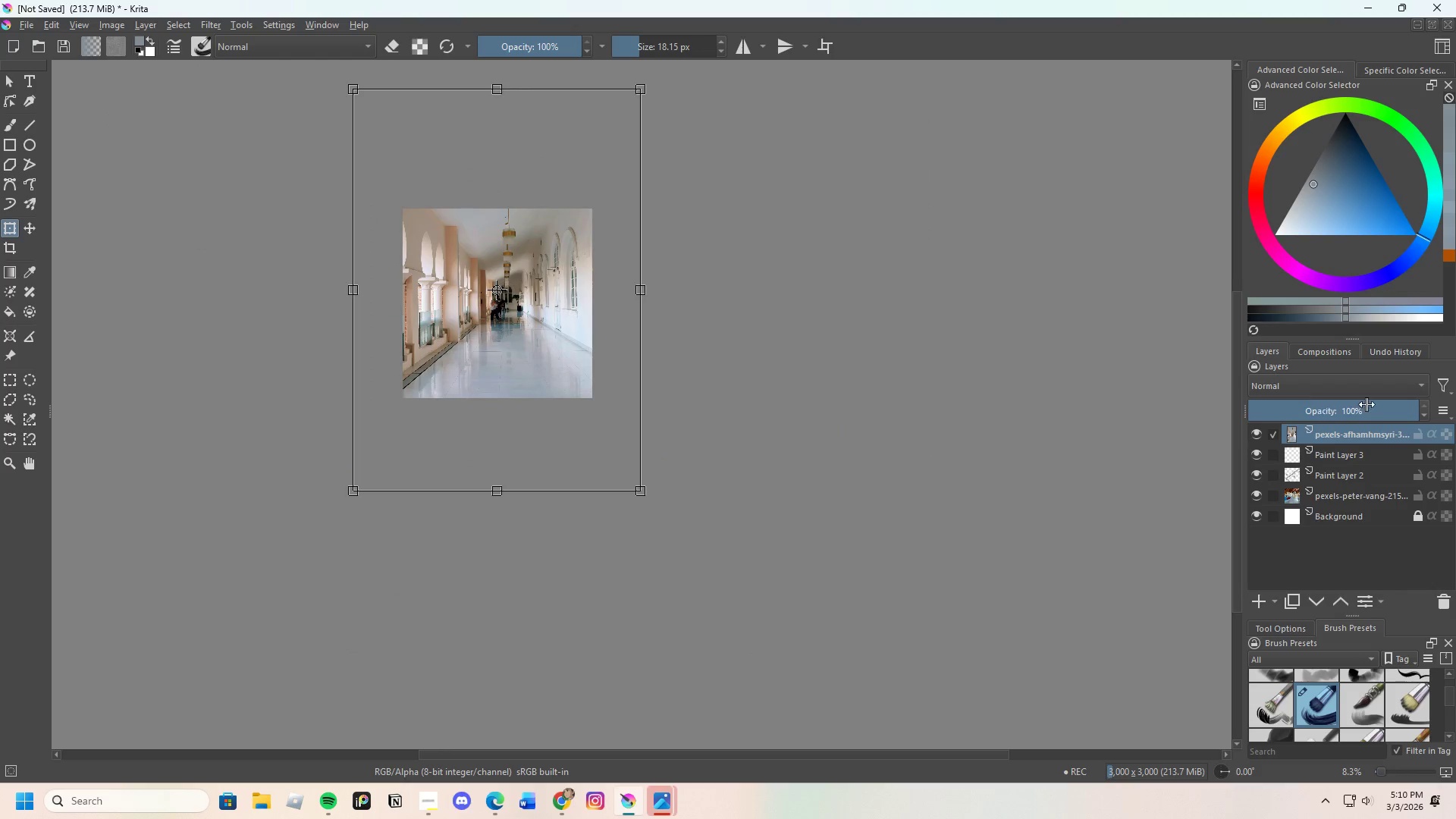 
left_click_drag(start_coordinate=[1384, 410], to_coordinate=[1360, 413])
 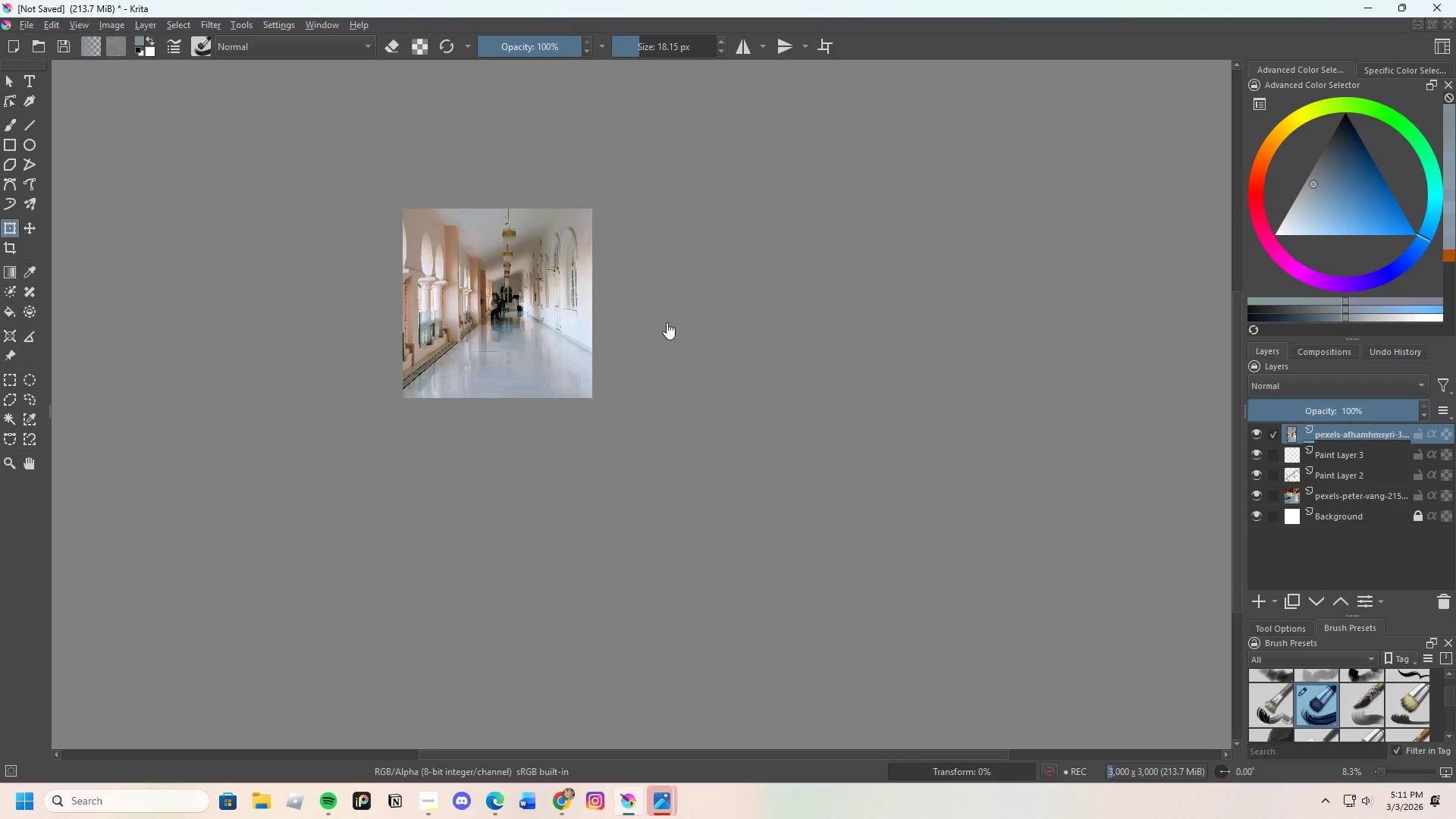 
scroll: coordinate [479, 302], scroll_direction: up, amount: 2.0
 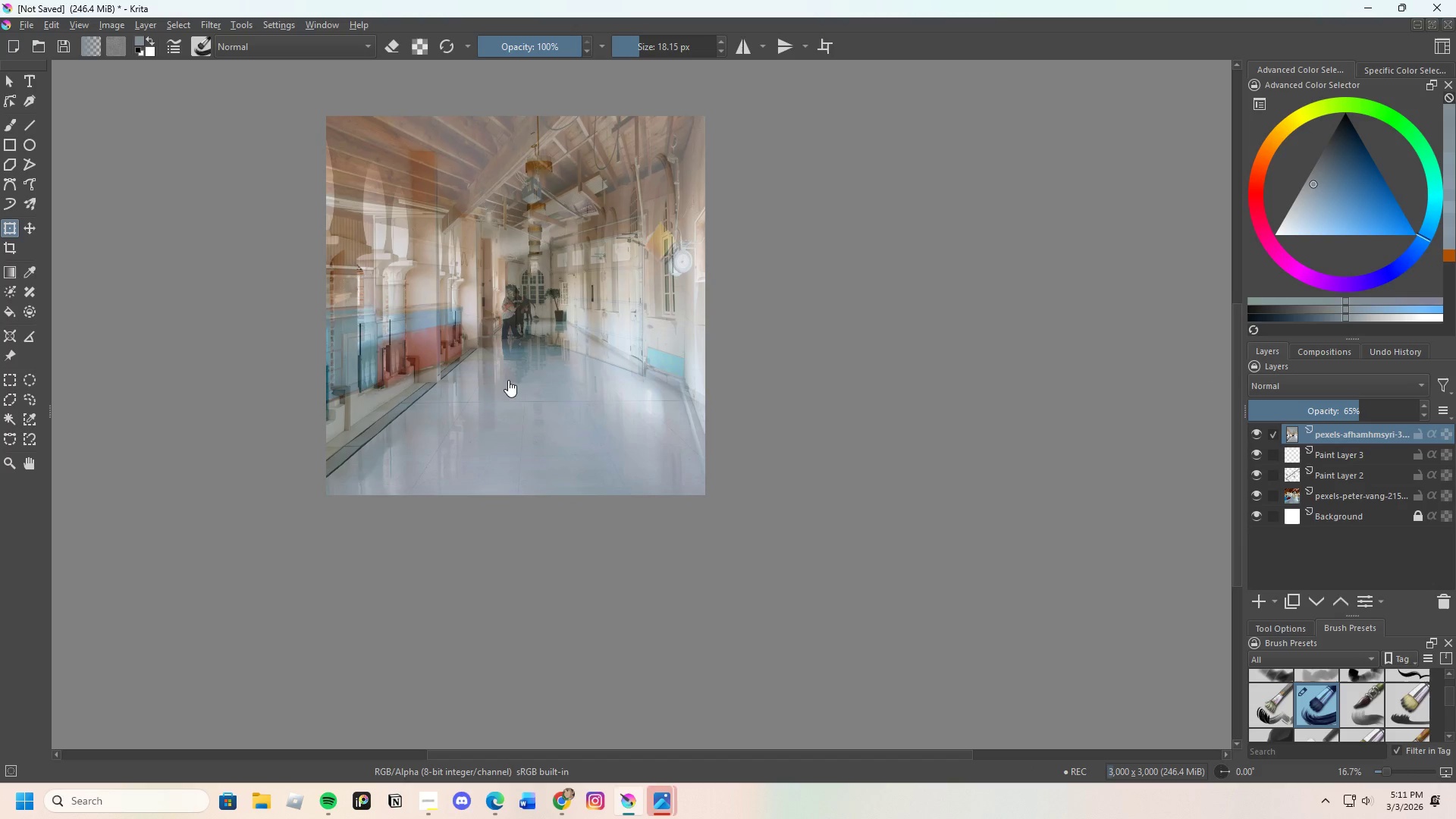 
left_click([417, 299])
 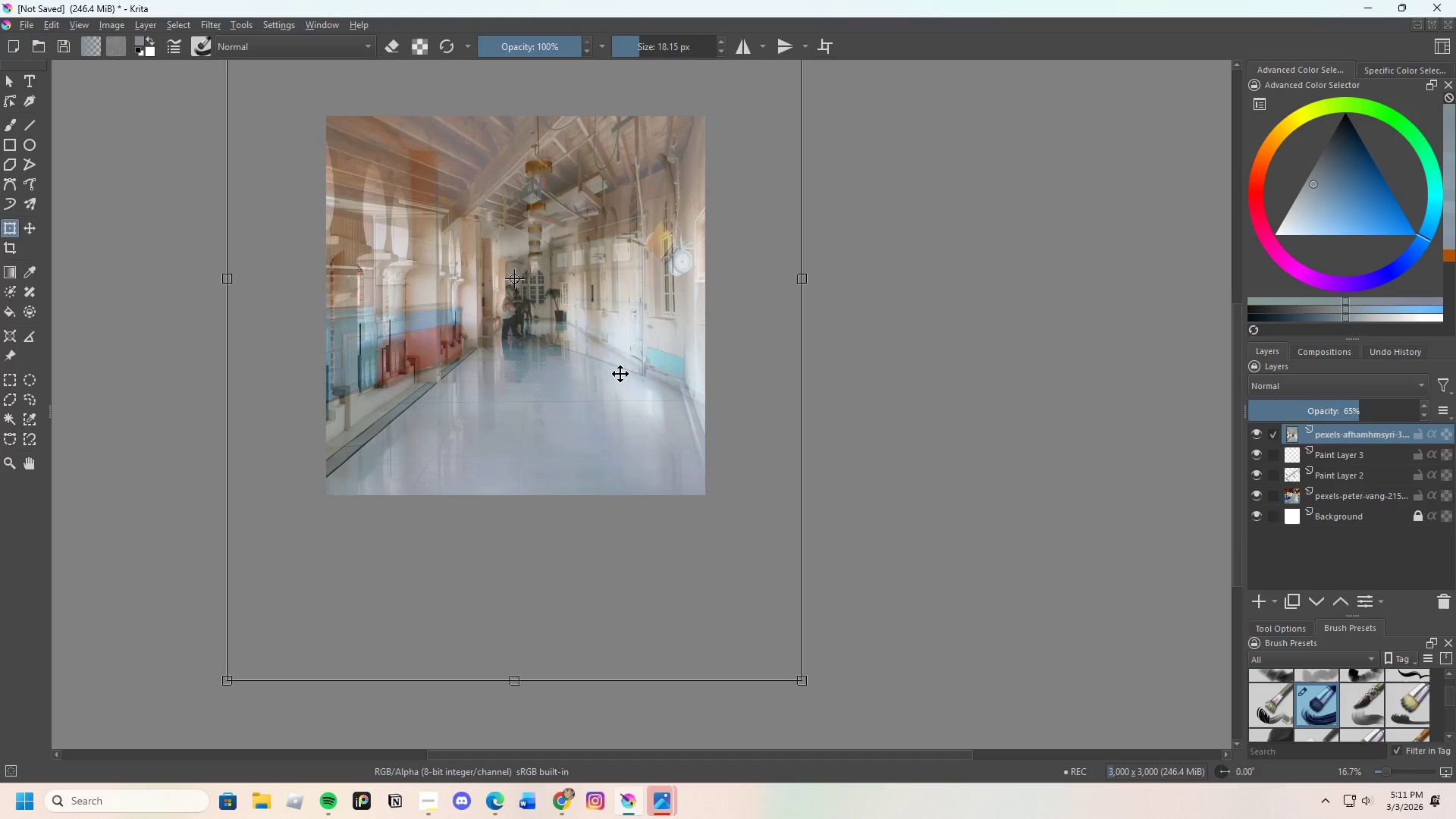 
scroll: coordinate [541, 331], scroll_direction: none, amount: 0.0
 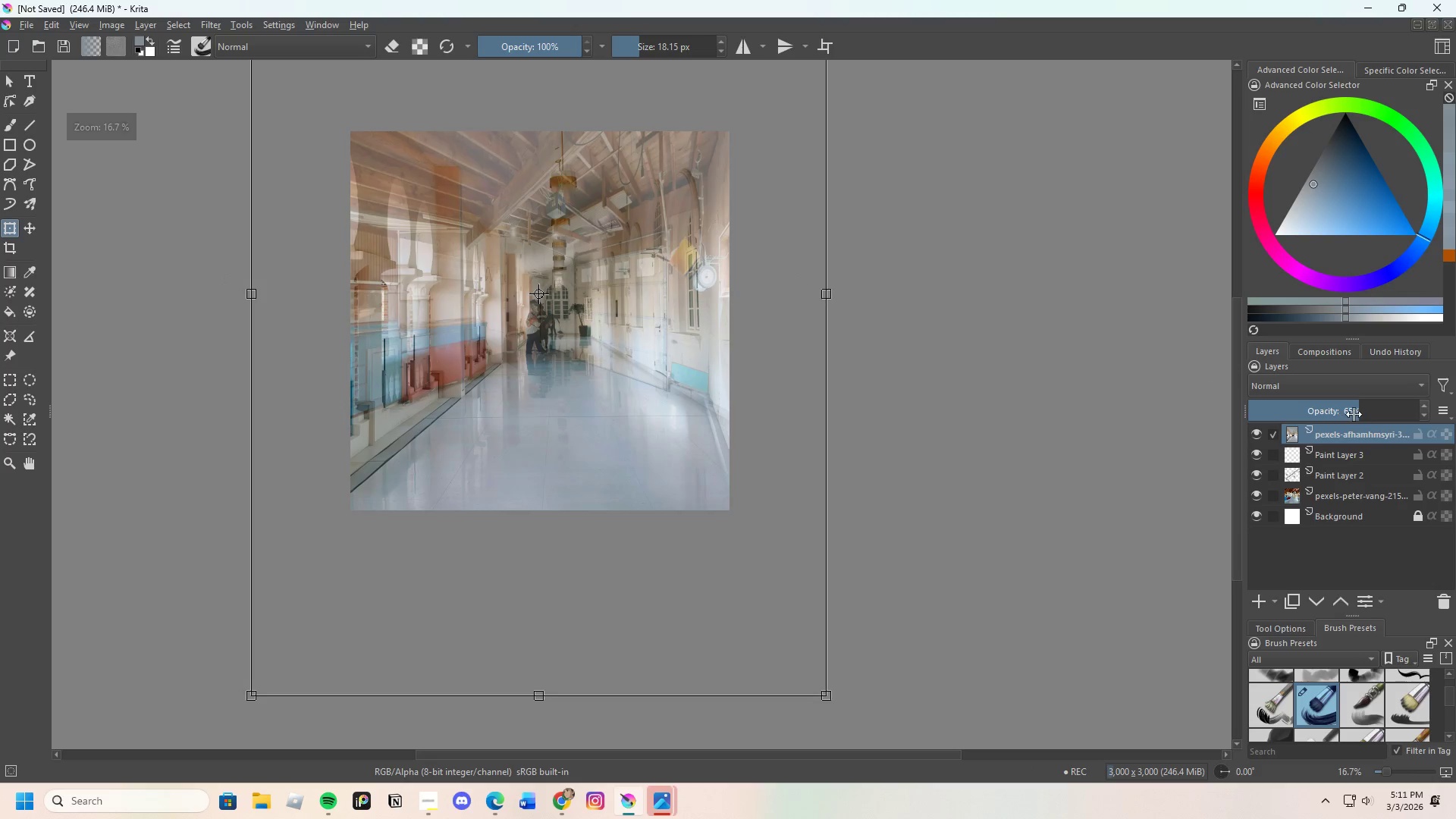 
left_click_drag(start_coordinate=[1351, 410], to_coordinate=[1338, 416])
 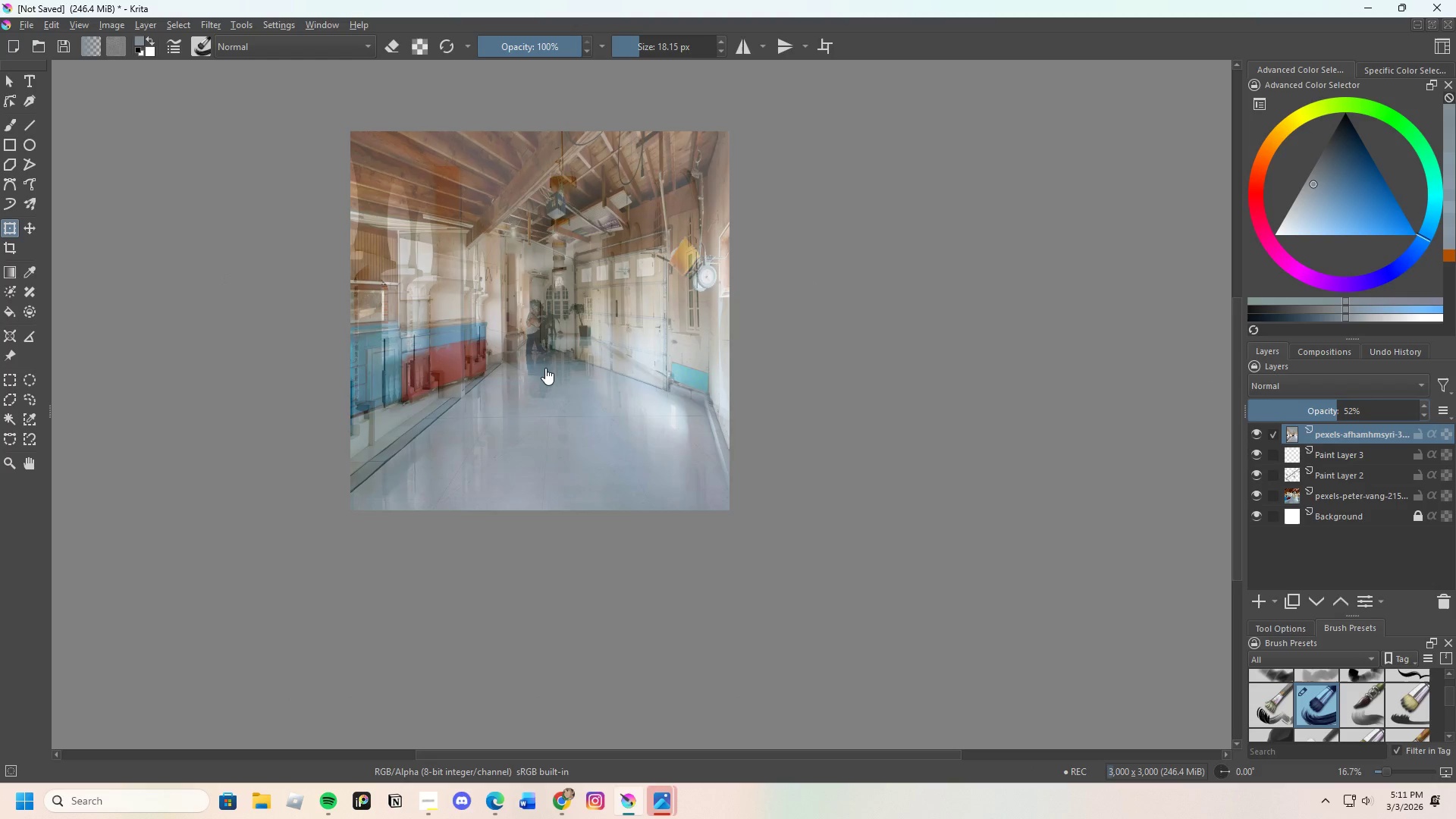 
scroll: coordinate [547, 372], scroll_direction: up, amount: 2.0
 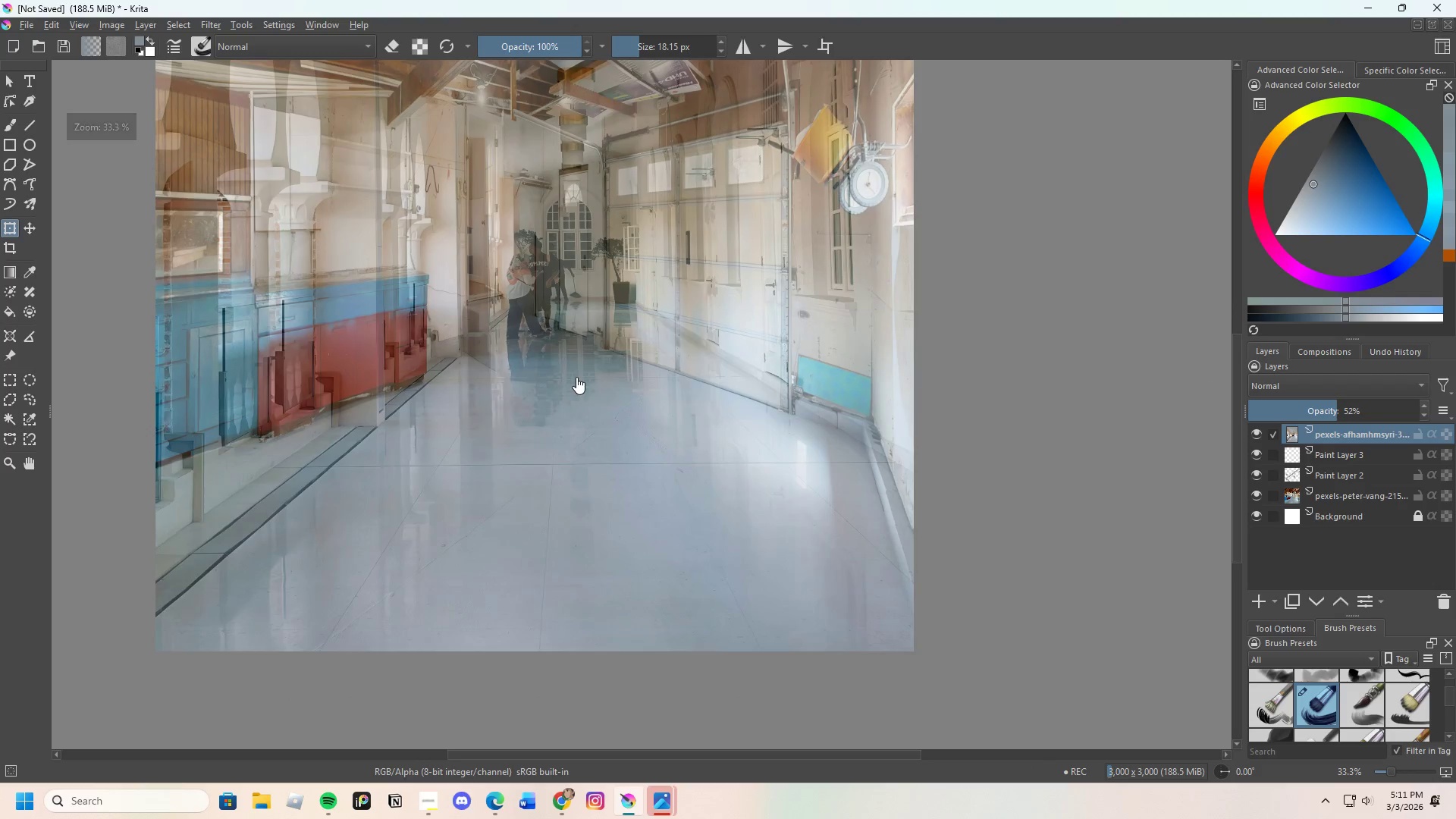 
scroll: coordinate [576, 377], scroll_direction: down, amount: 1.0
 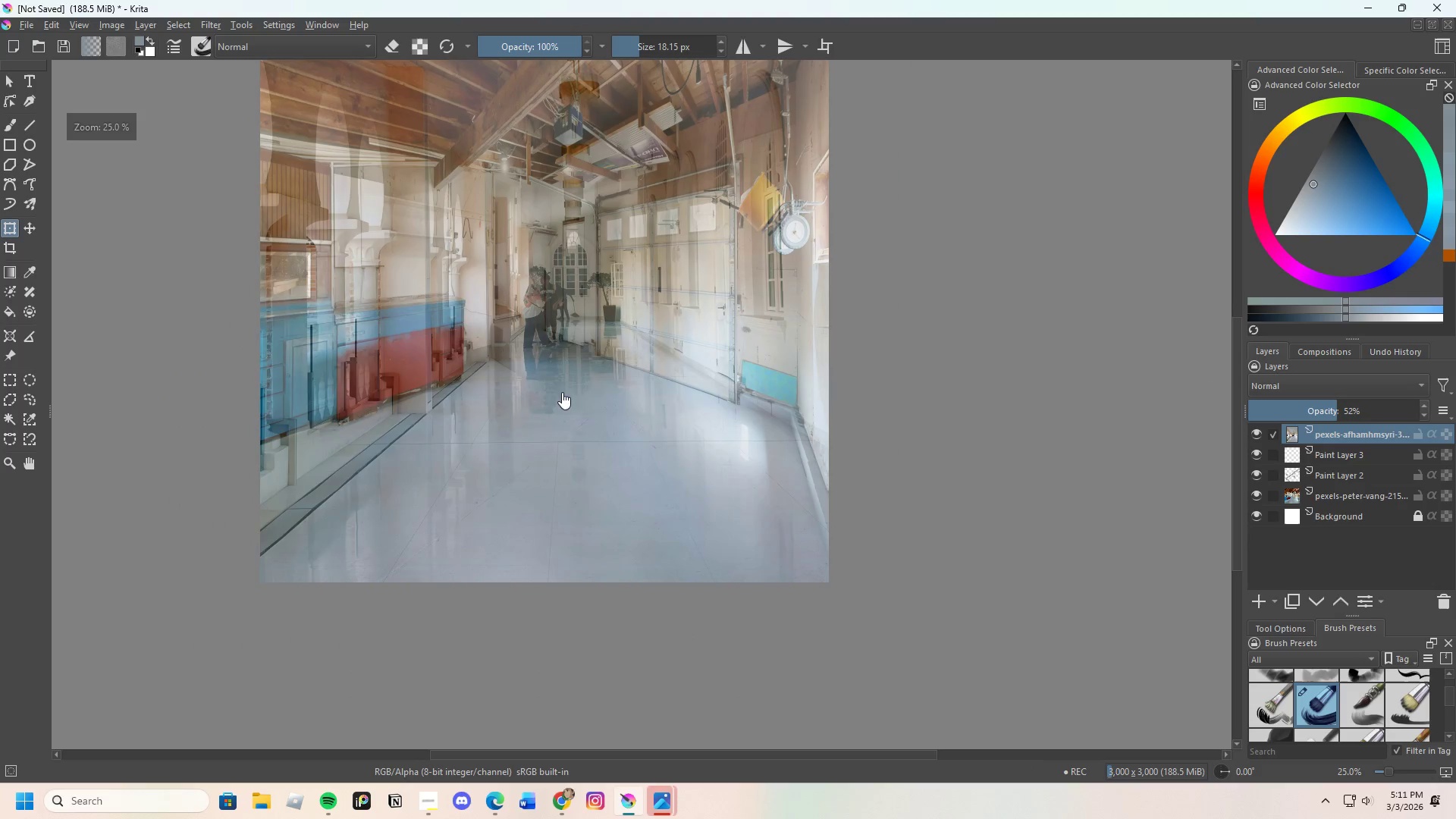 
left_click([562, 392])
 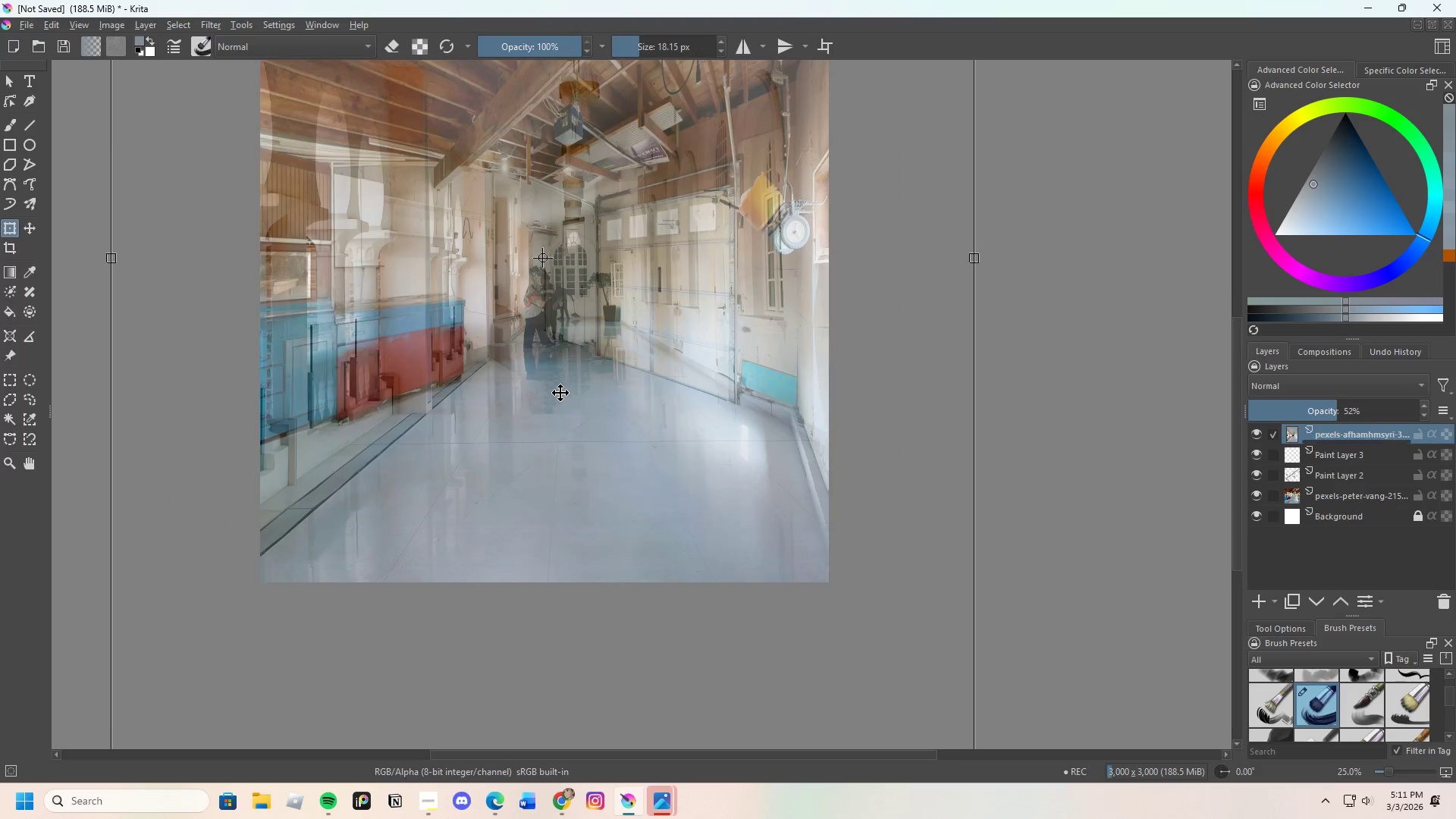 
scroll: coordinate [560, 393], scroll_direction: down, amount: 1.0
 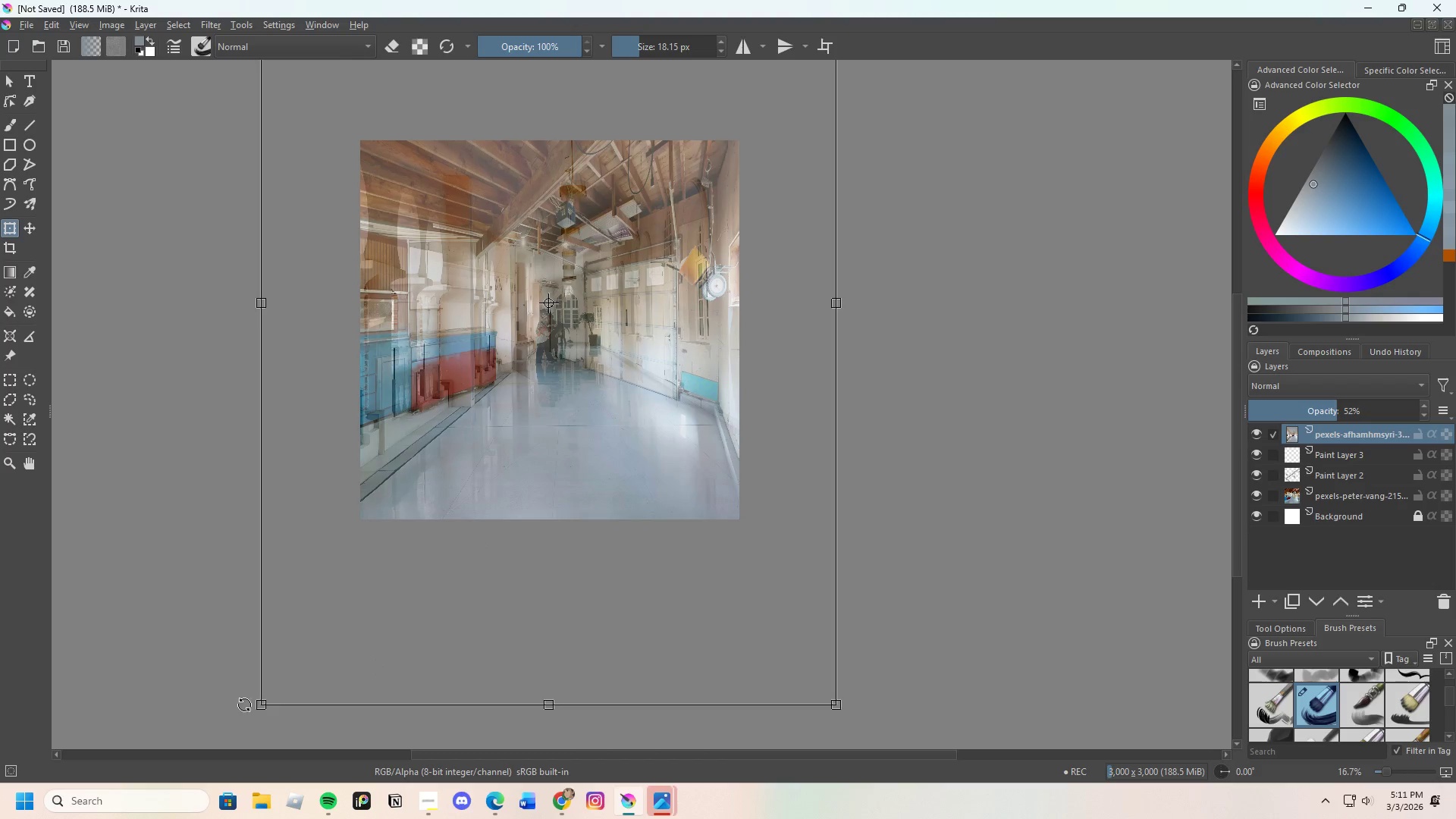 
left_click_drag(start_coordinate=[246, 705], to_coordinate=[208, 648])
 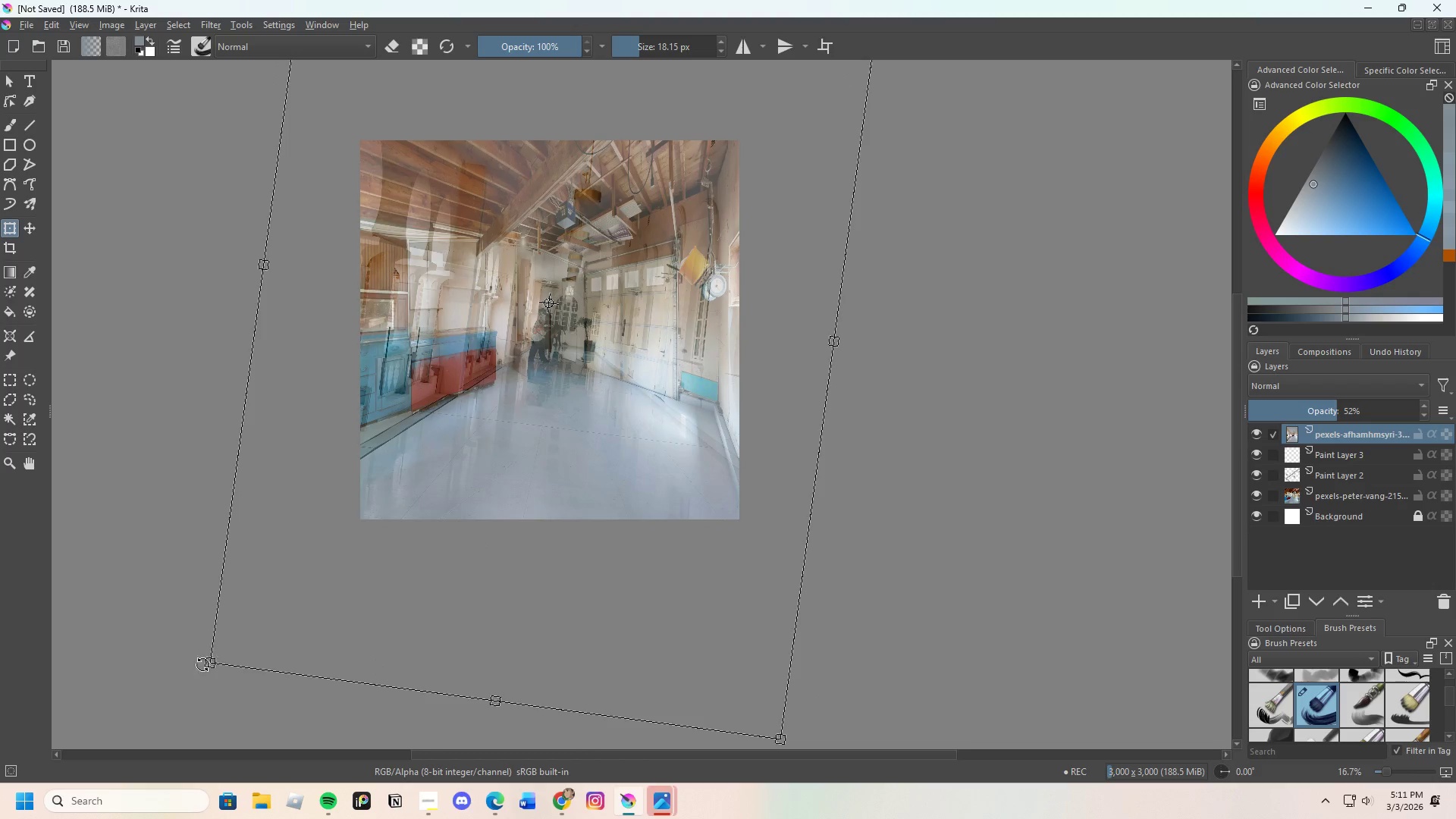 
left_click_drag(start_coordinate=[193, 665], to_coordinate=[183, 632])
 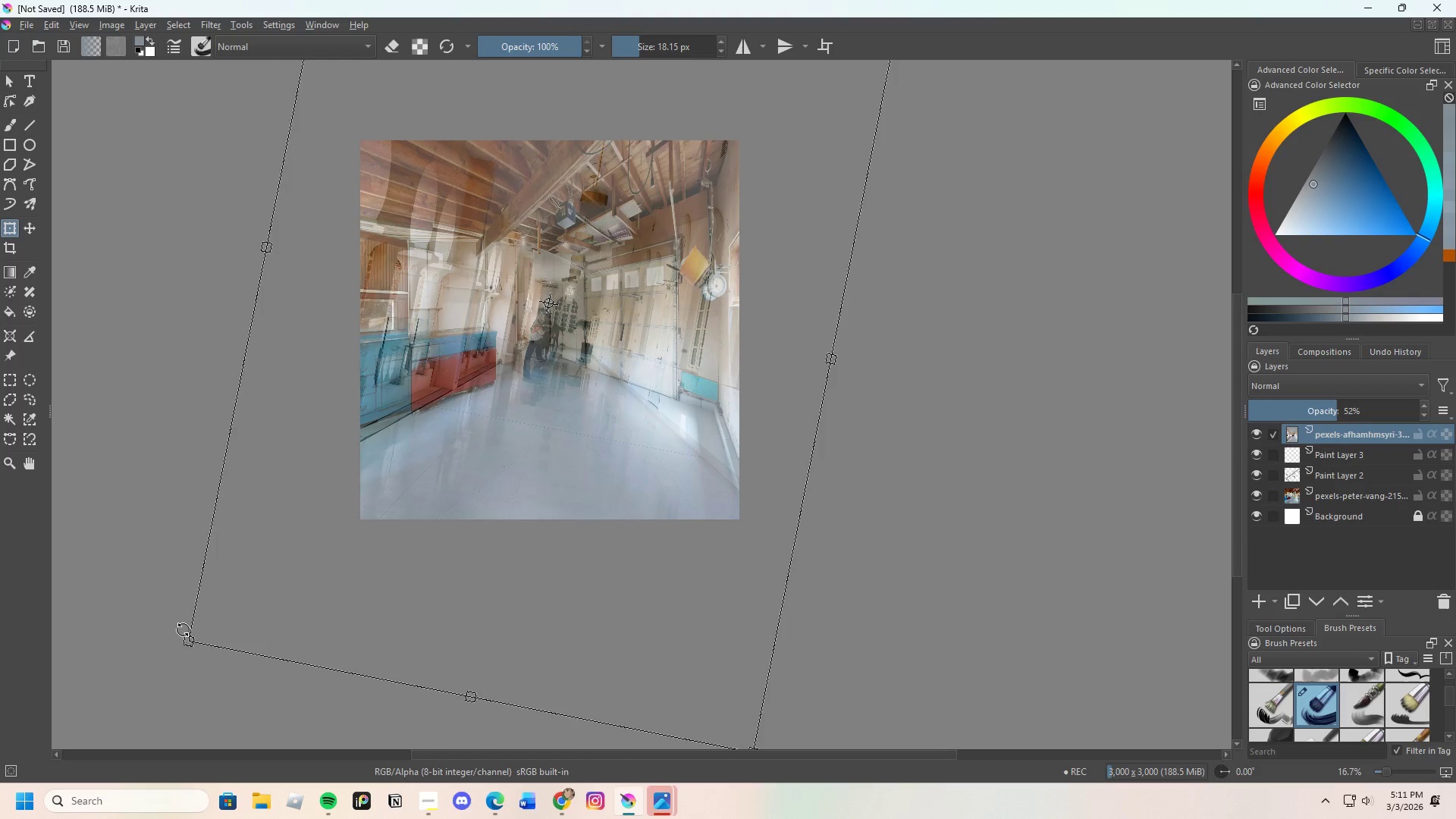 
scroll: coordinate [556, 436], scroll_direction: up, amount: 1.0
 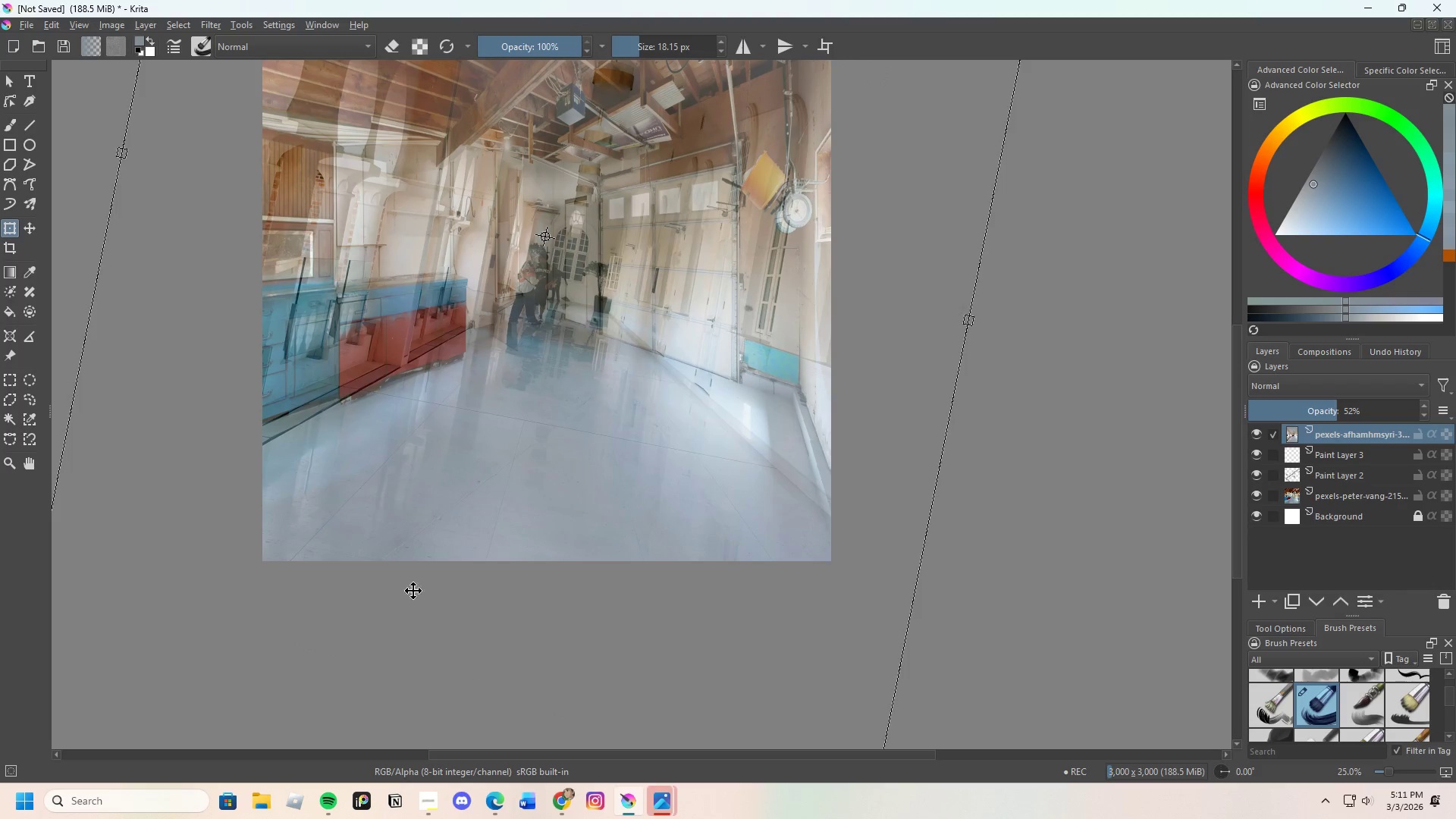 
scroll: coordinate [463, 555], scroll_direction: down, amount: 1.0
 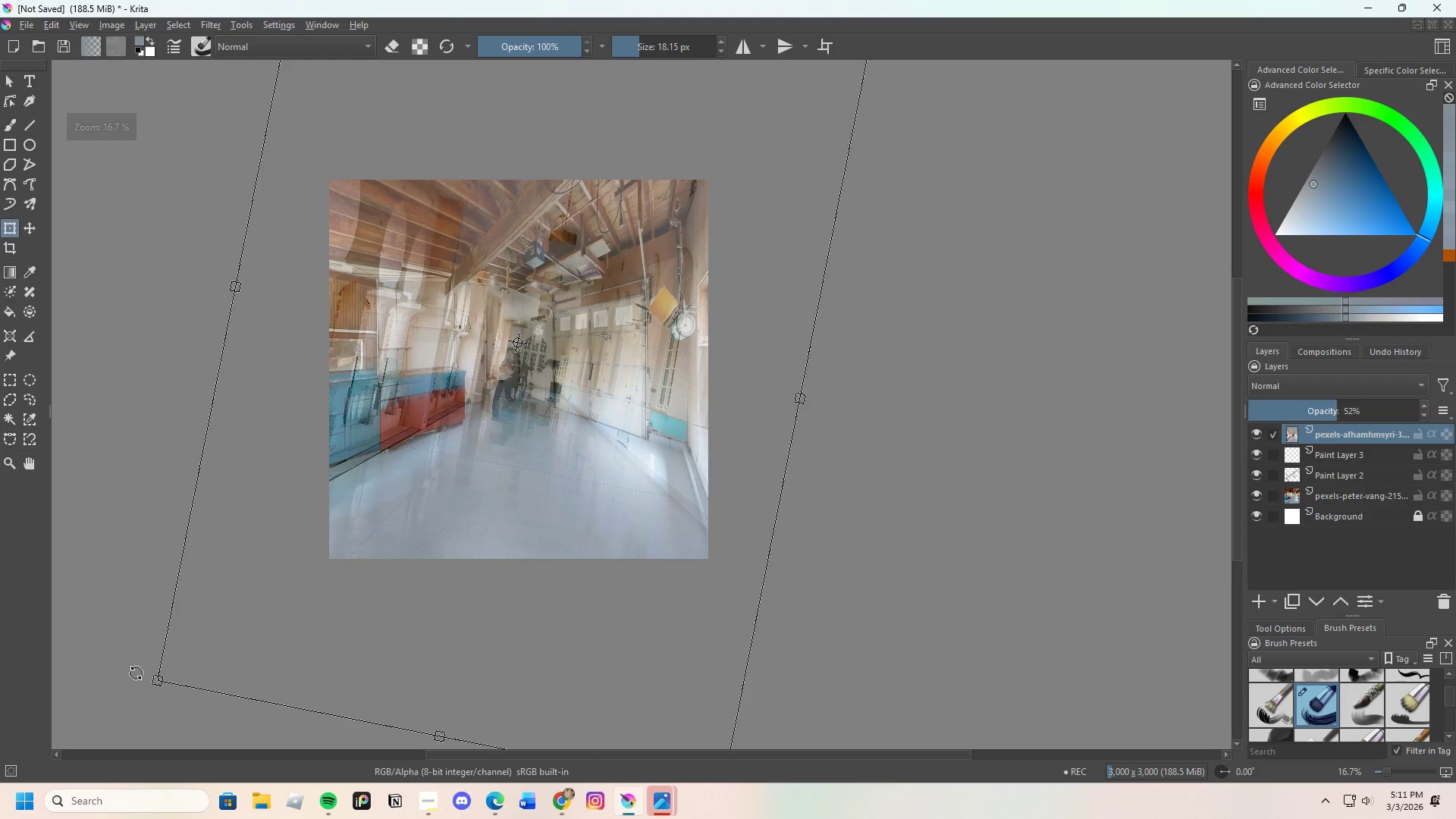 
left_click_drag(start_coordinate=[136, 671], to_coordinate=[110, 563])
 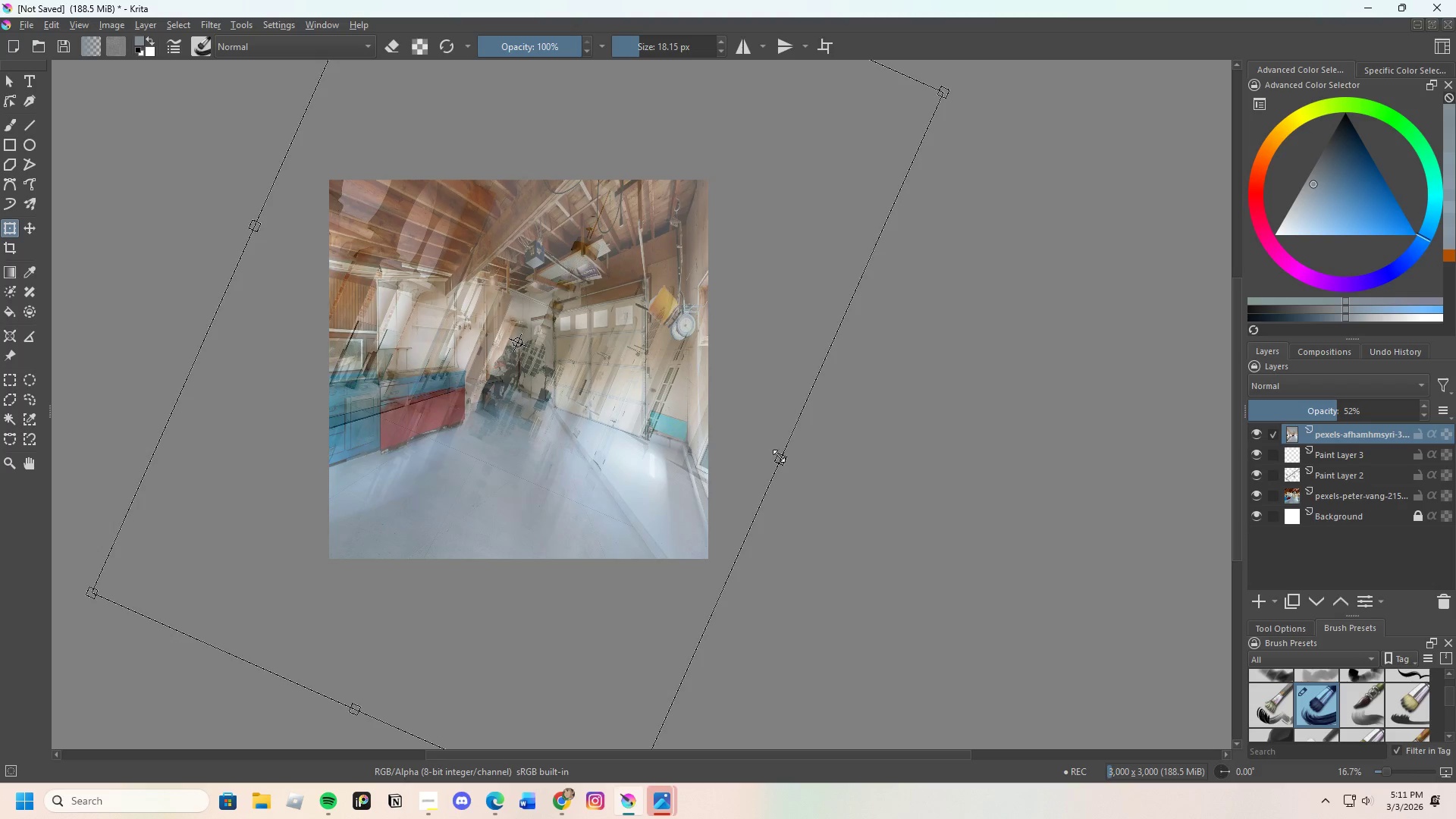 
left_click_drag(start_coordinate=[780, 456], to_coordinate=[843, 469])
 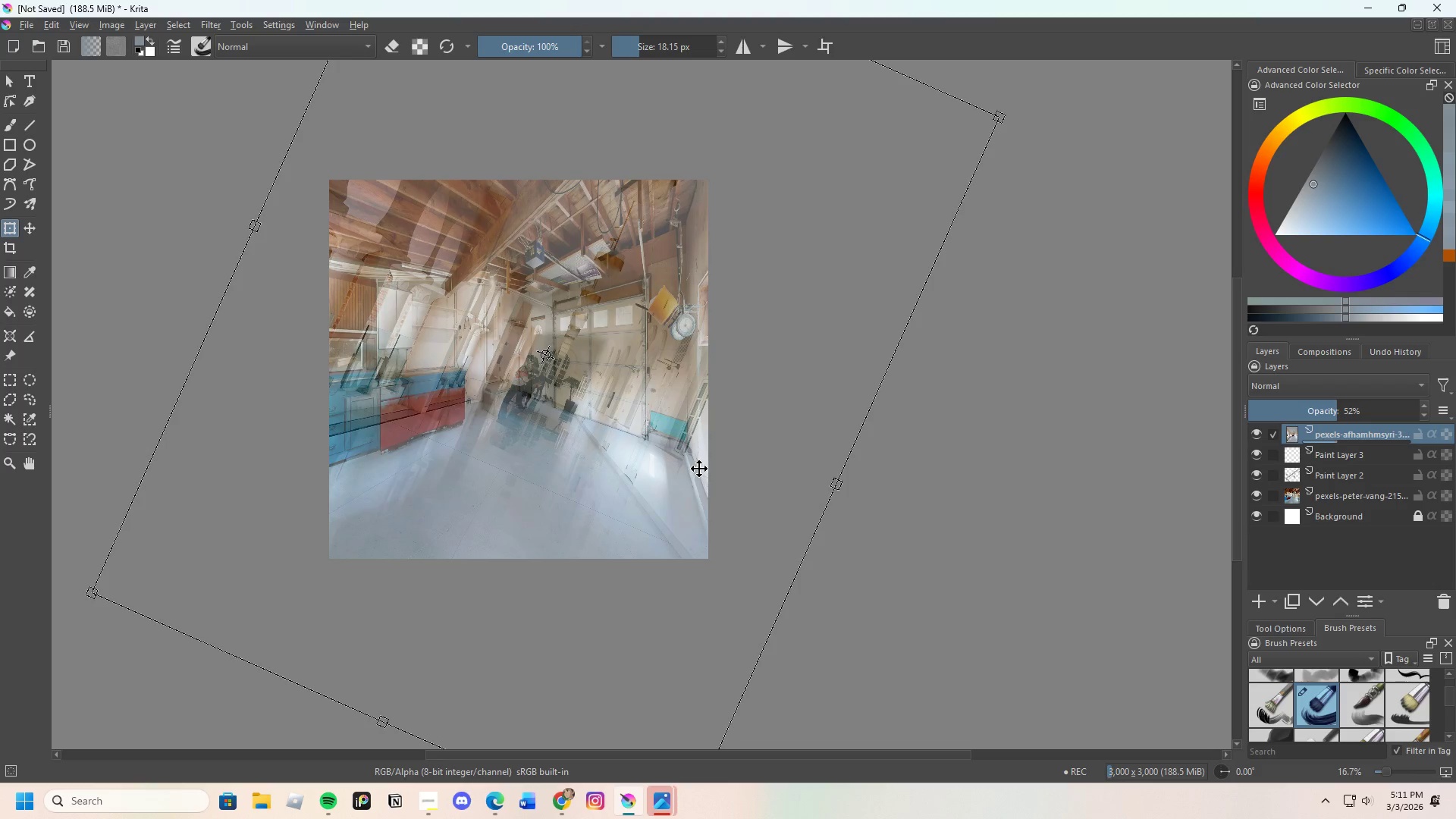 
scroll: coordinate [700, 467], scroll_direction: up, amount: 1.0
 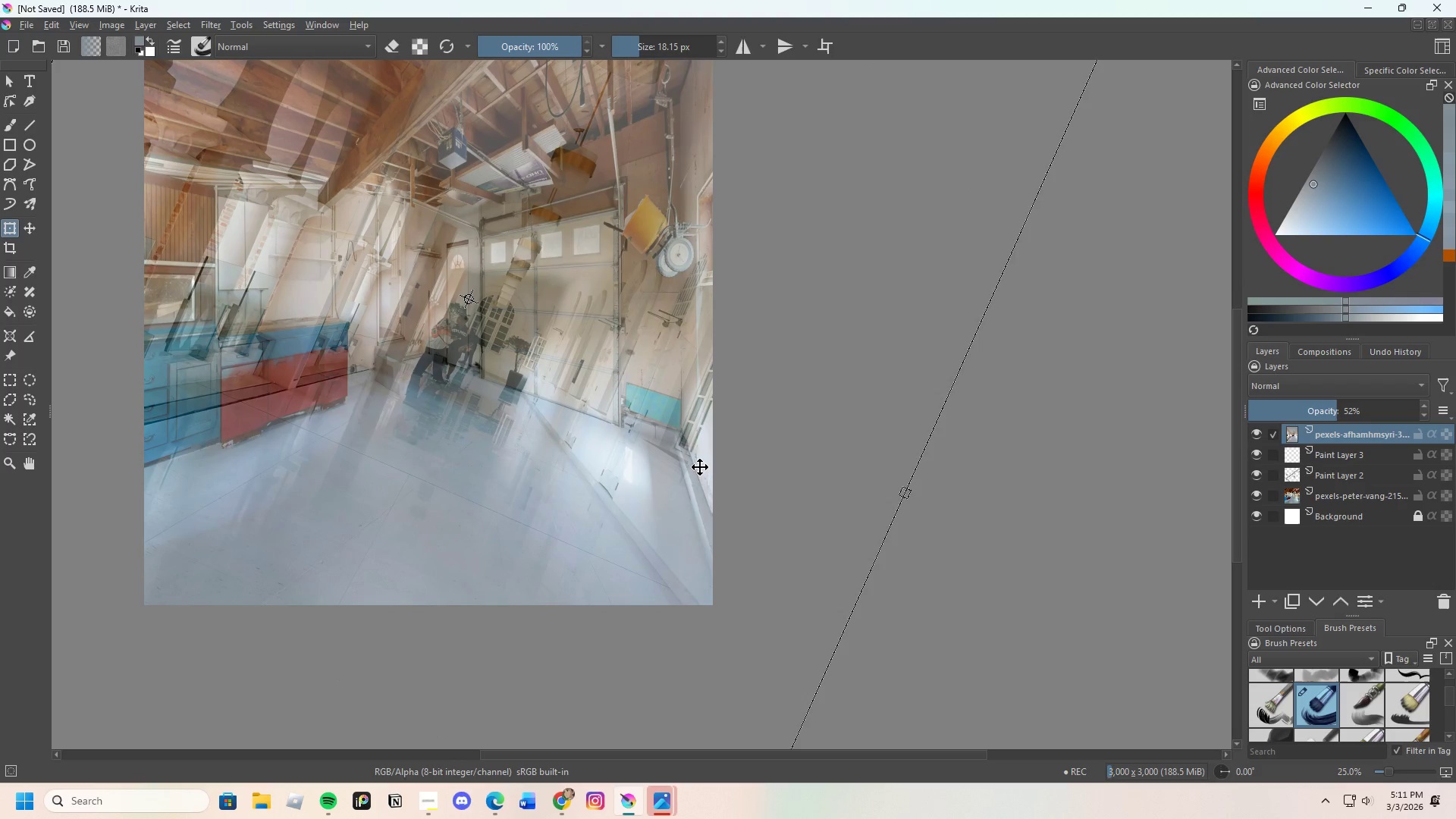 
scroll: coordinate [698, 485], scroll_direction: down, amount: 2.0
 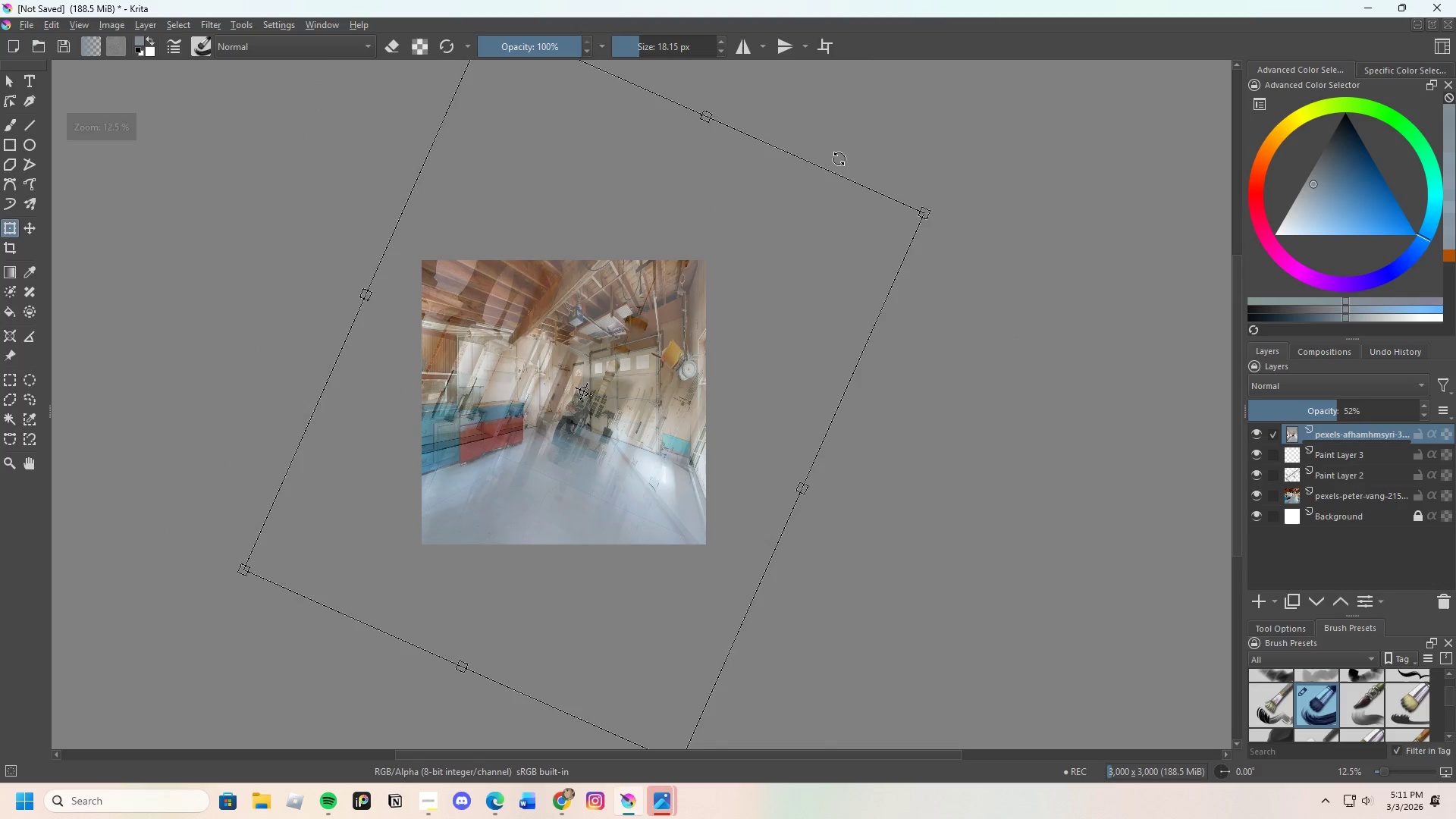 
left_click_drag(start_coordinate=[839, 158], to_coordinate=[789, 159])
 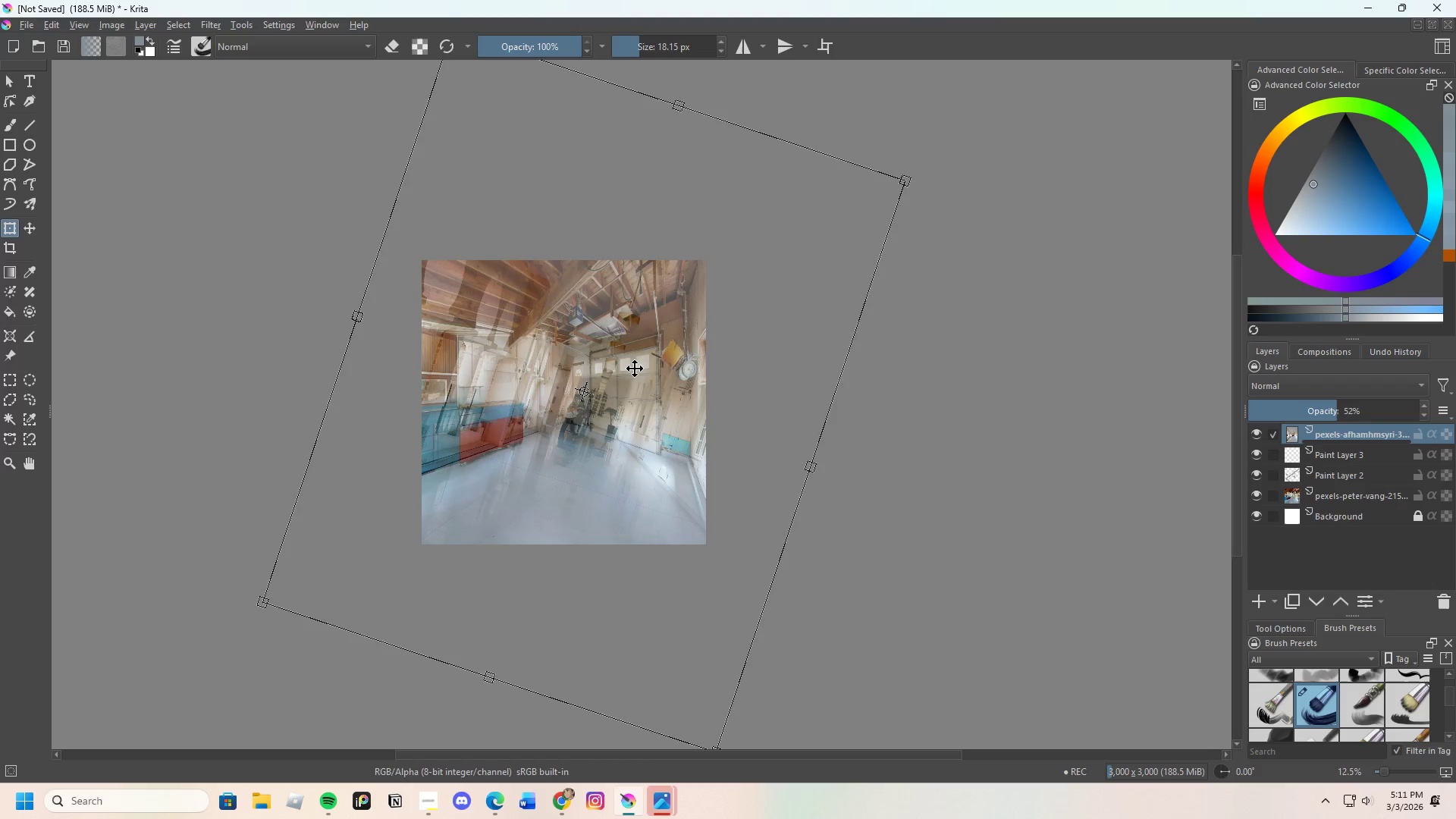 
left_click_drag(start_coordinate=[633, 370], to_coordinate=[633, 338])
 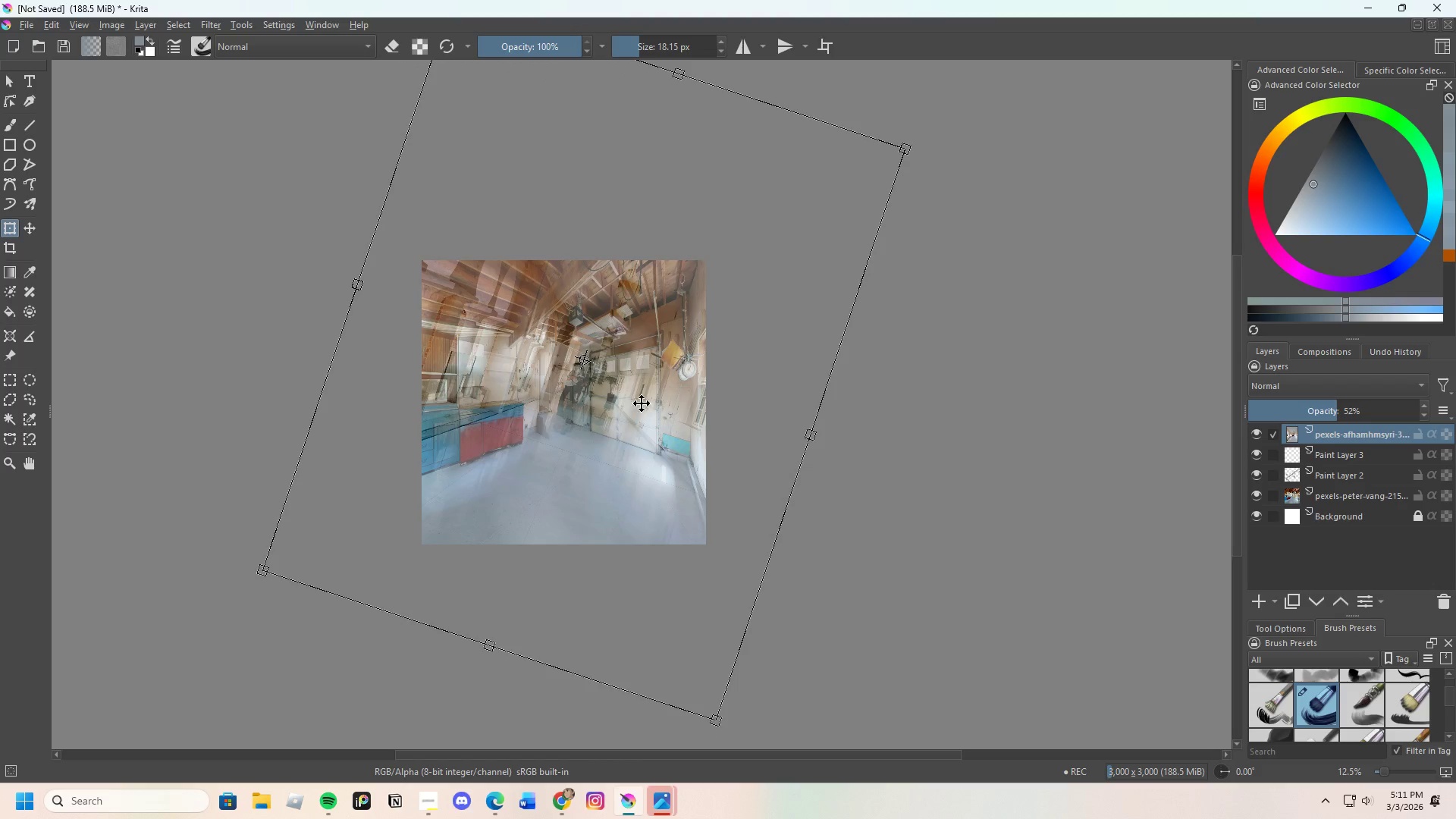 
left_click_drag(start_coordinate=[643, 425], to_coordinate=[649, 400])
 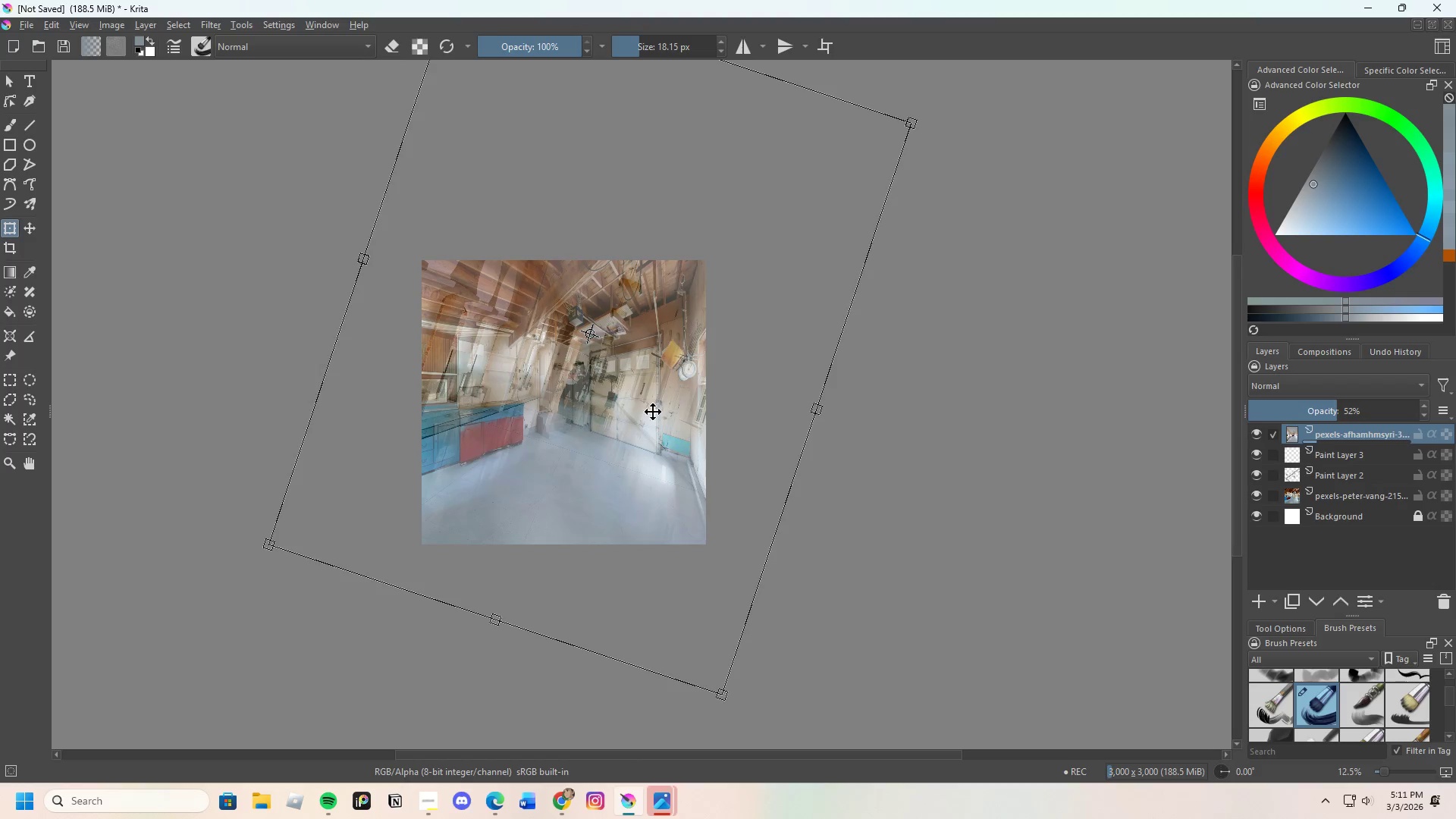 
left_click_drag(start_coordinate=[659, 432], to_coordinate=[662, 400])
 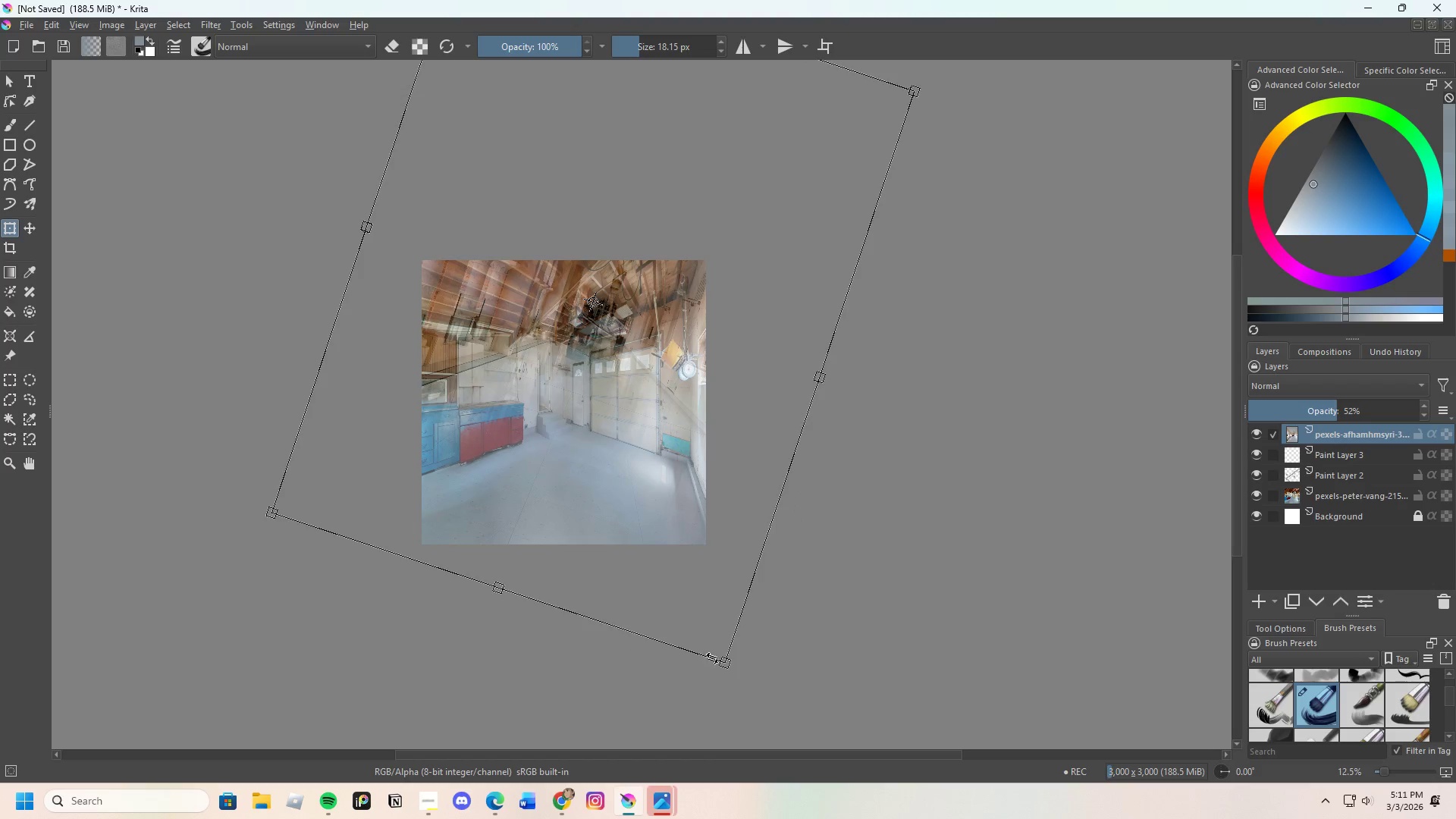 
left_click_drag(start_coordinate=[727, 667], to_coordinate=[745, 696])
 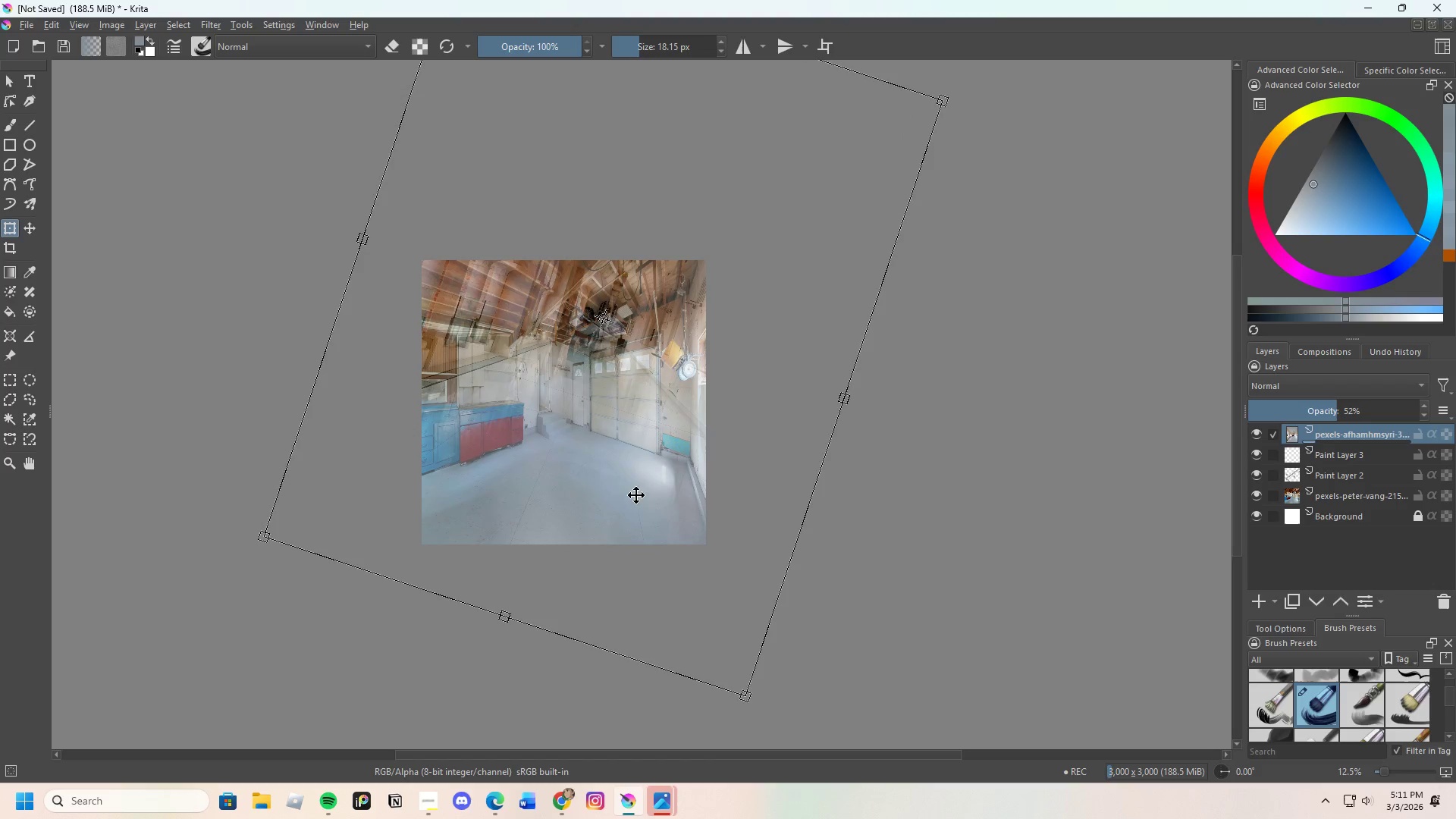 
scroll: coordinate [666, 494], scroll_direction: up, amount: 3.0
 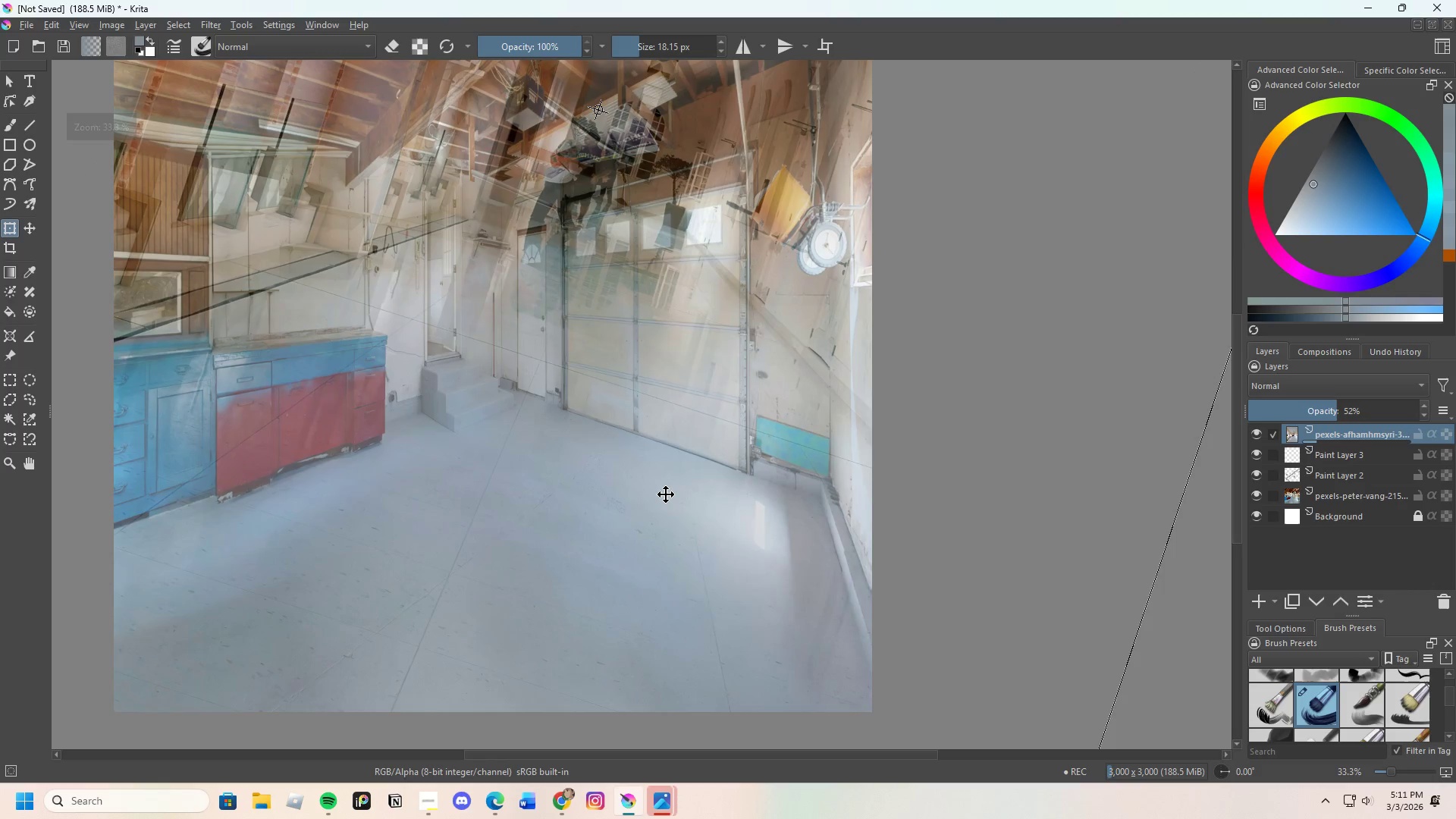 
scroll: coordinate [748, 475], scroll_direction: down, amount: 3.0
 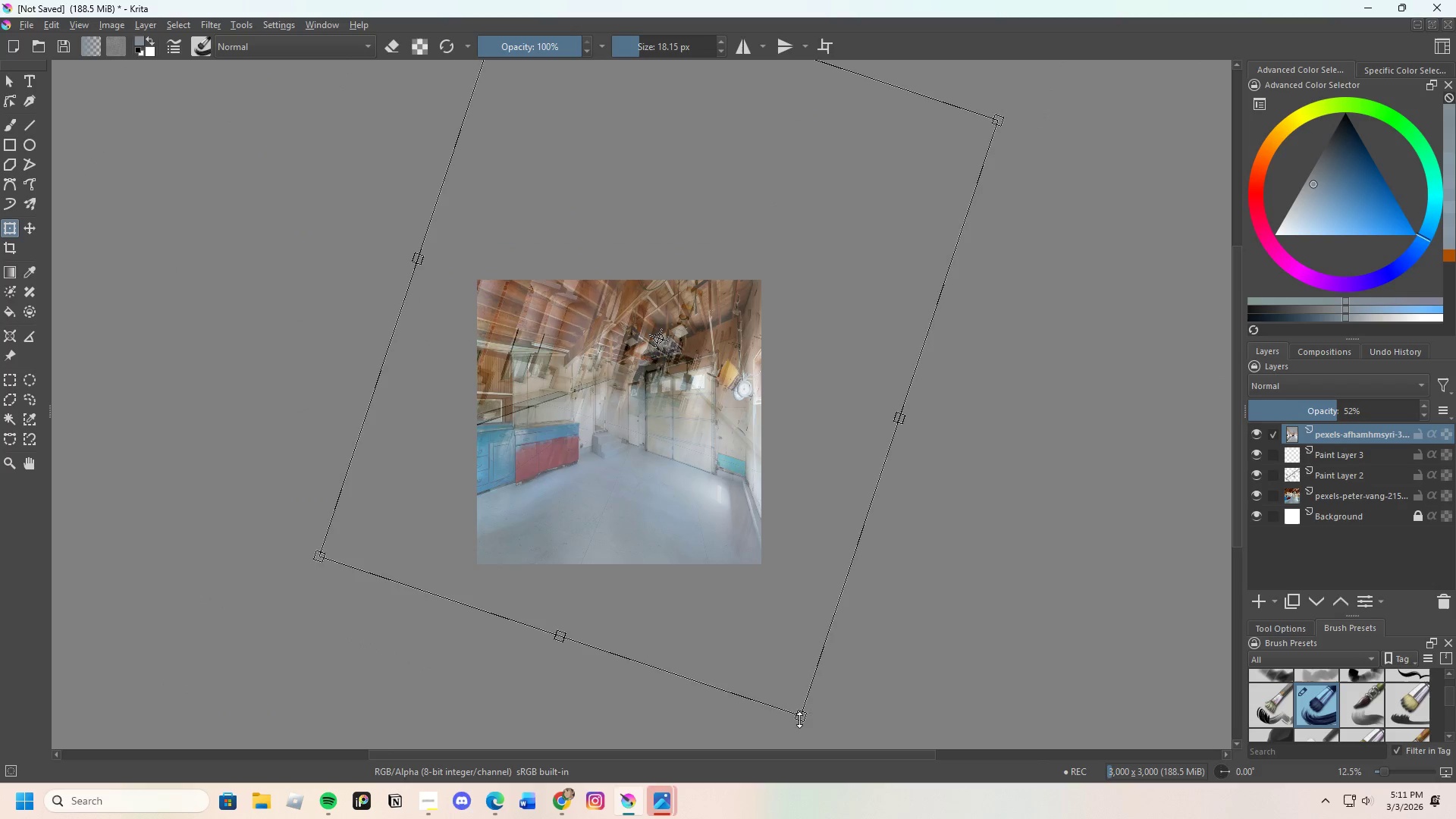 
left_click_drag(start_coordinate=[796, 715], to_coordinate=[788, 685])
 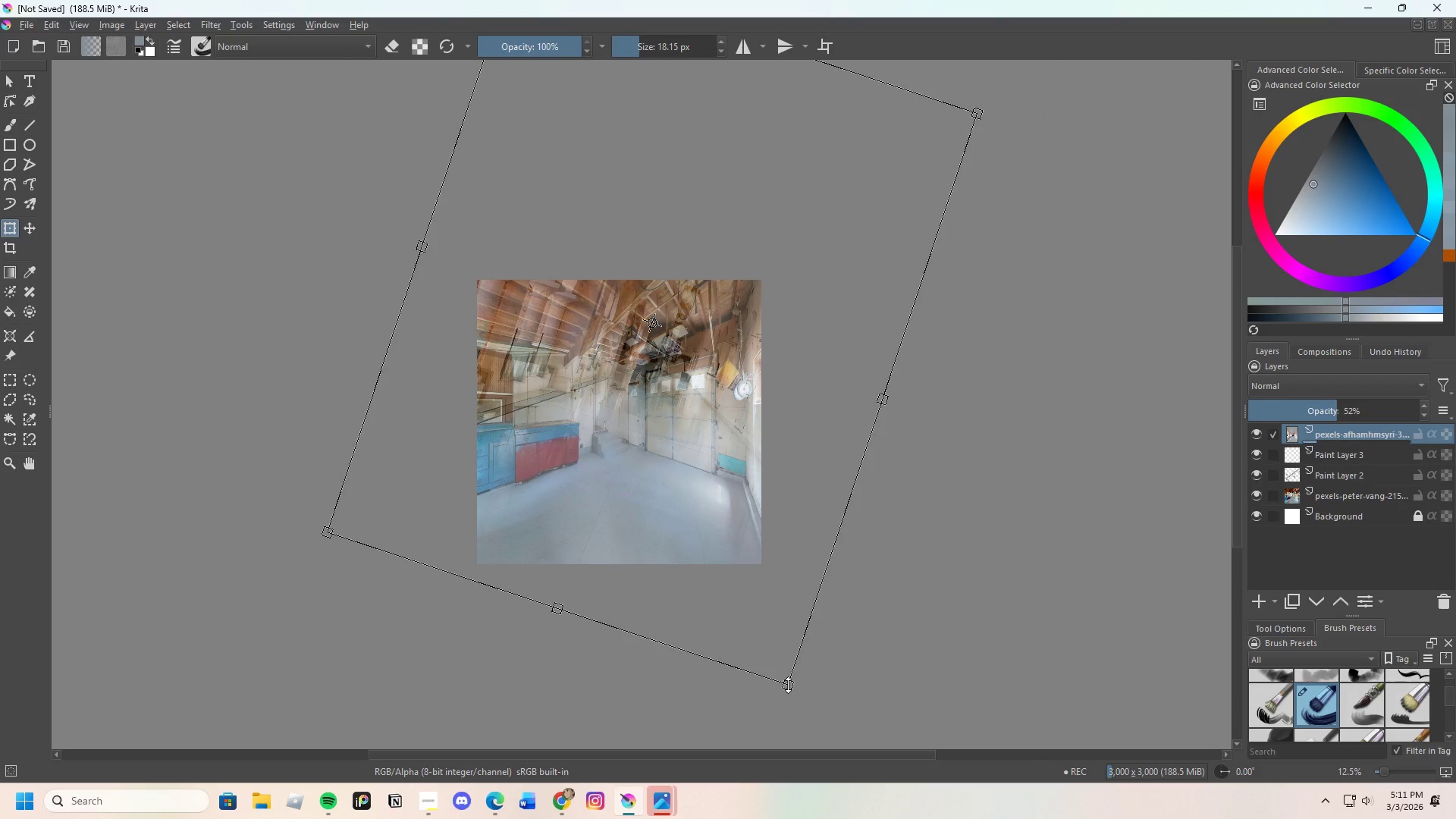 
left_click_drag(start_coordinate=[788, 685], to_coordinate=[774, 661])
 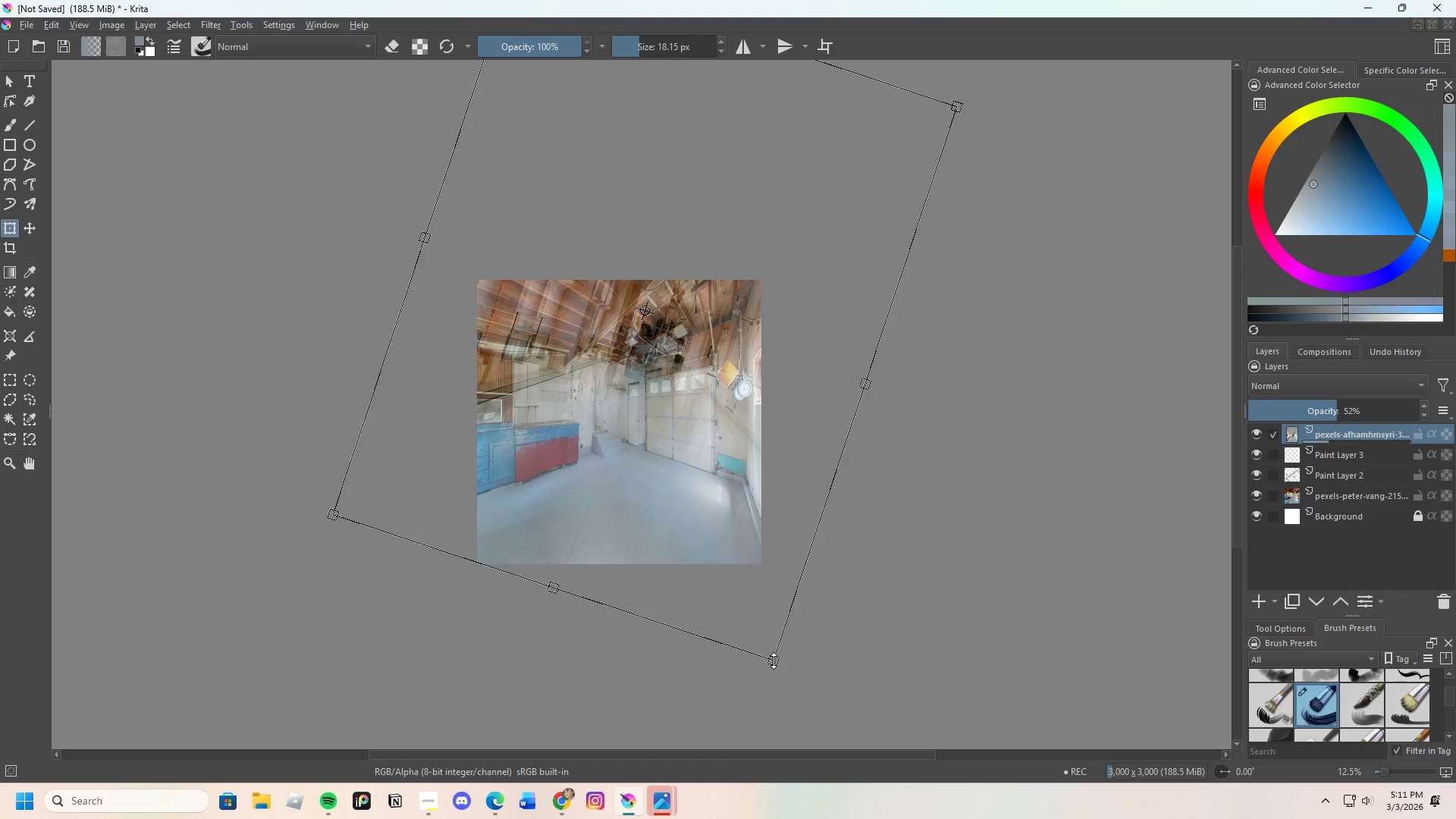 
left_click_drag(start_coordinate=[774, 661], to_coordinate=[833, 730])
 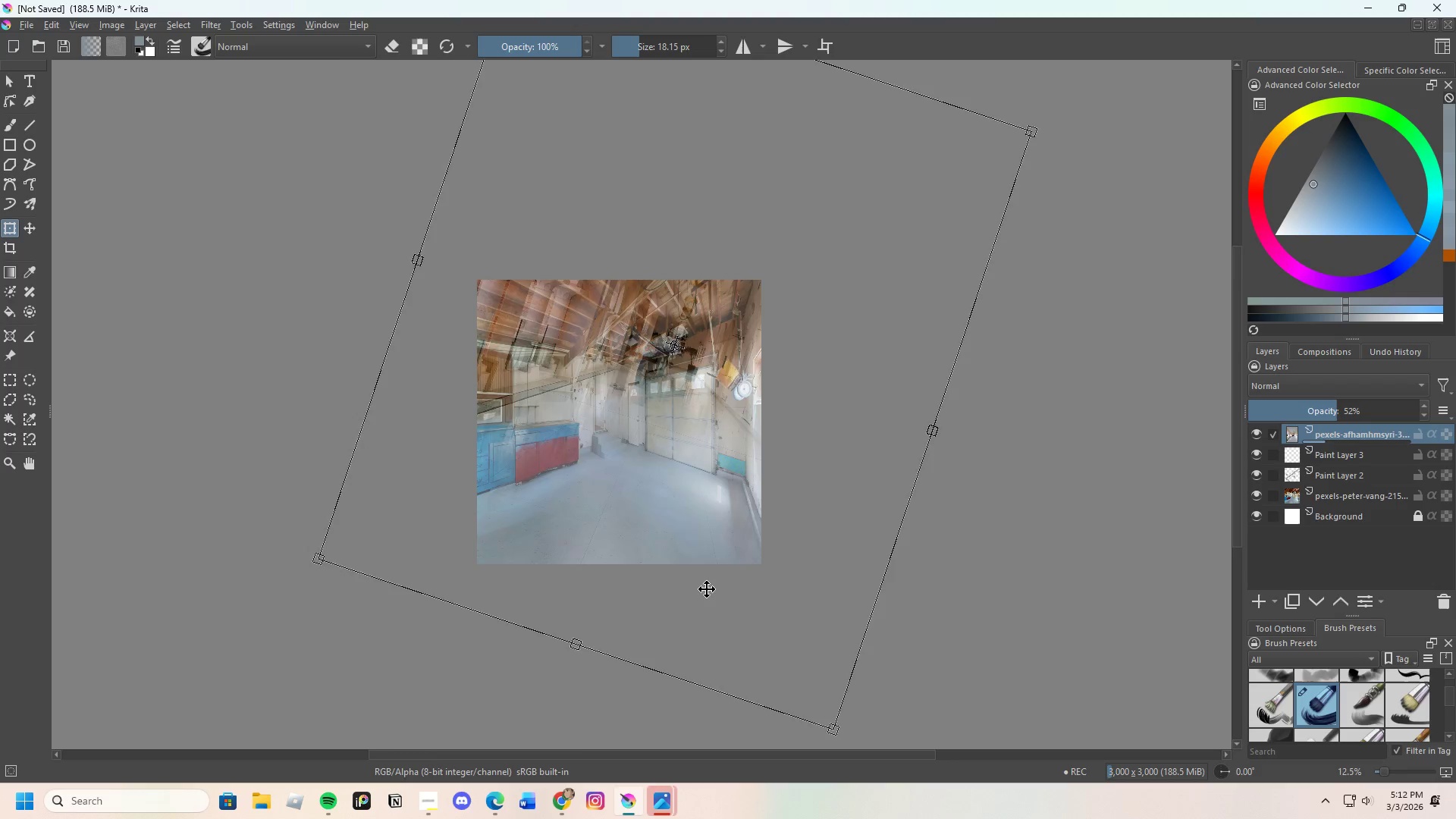 
scroll: coordinate [609, 394], scroll_direction: up, amount: 3.0
 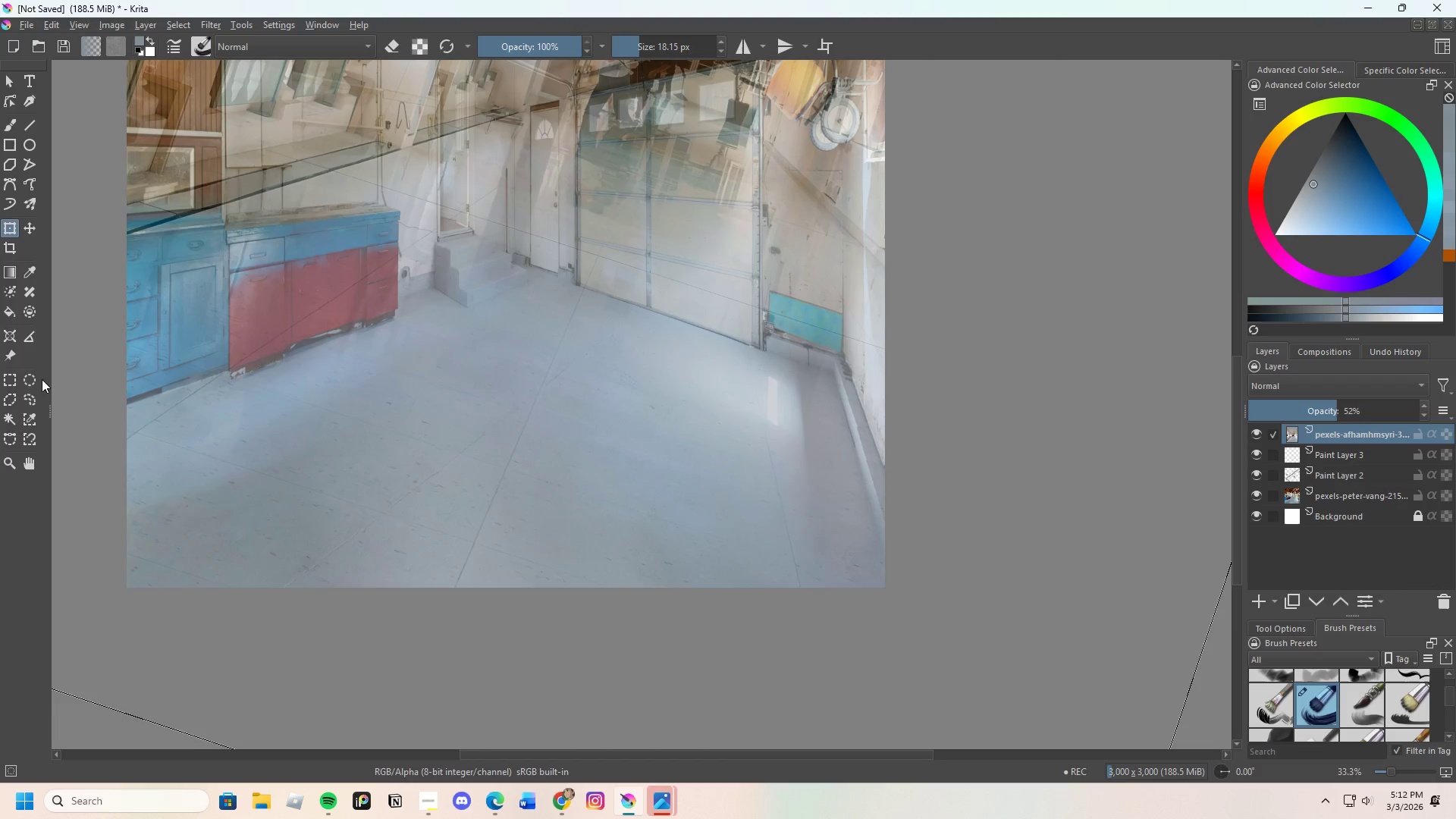 
wait(9.69)
 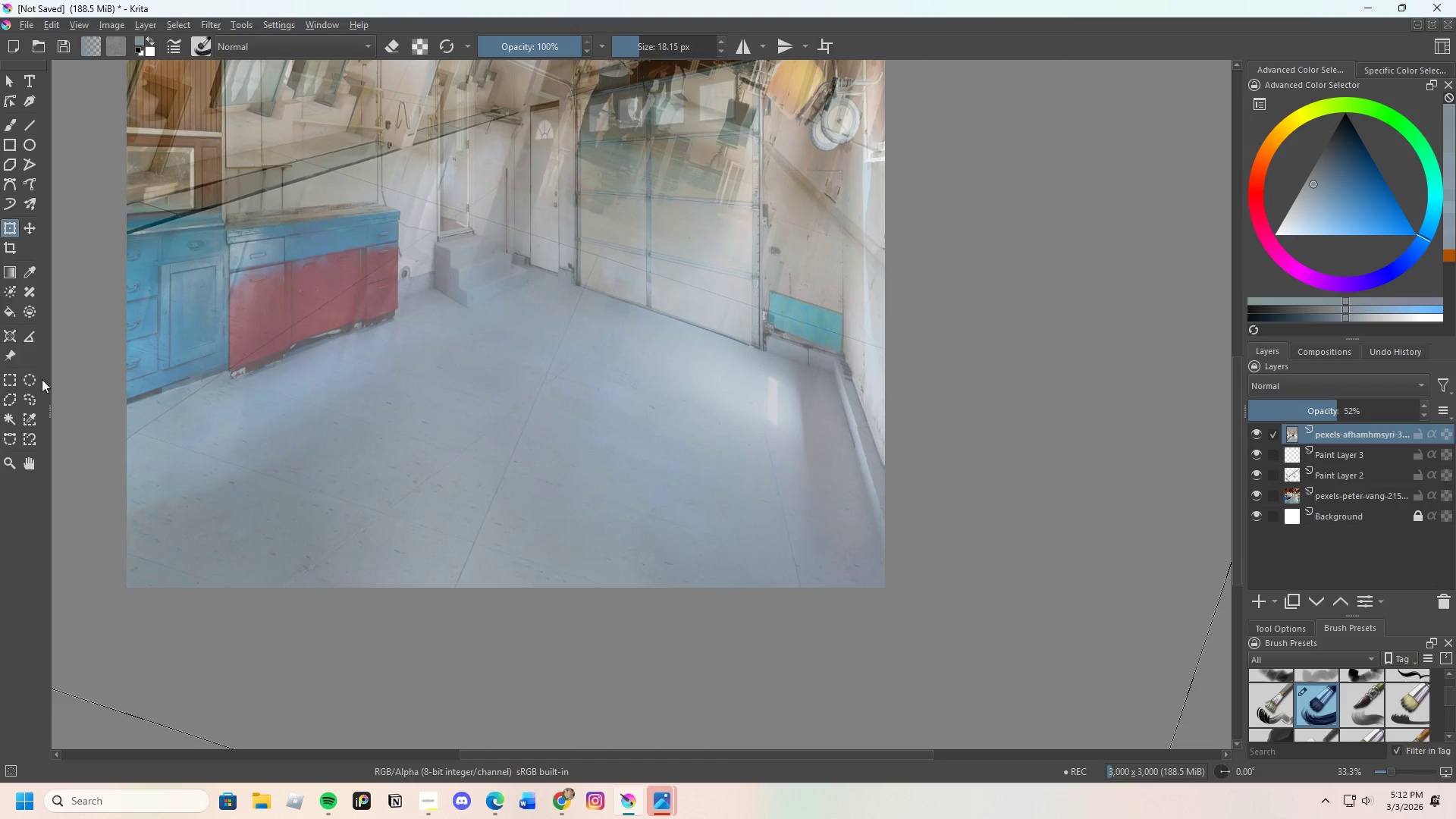 
key(E)
 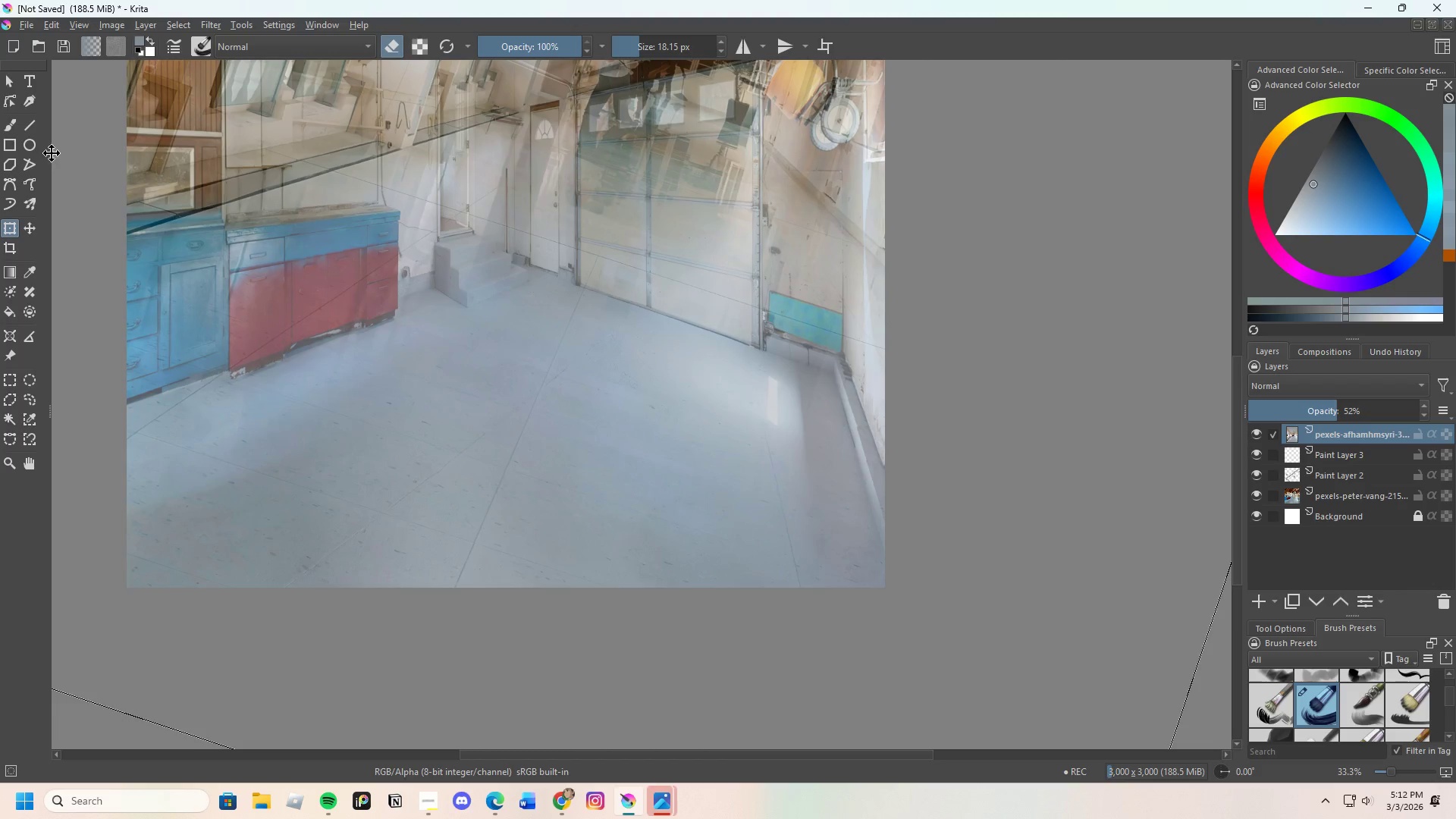 
left_click([7, 122])
 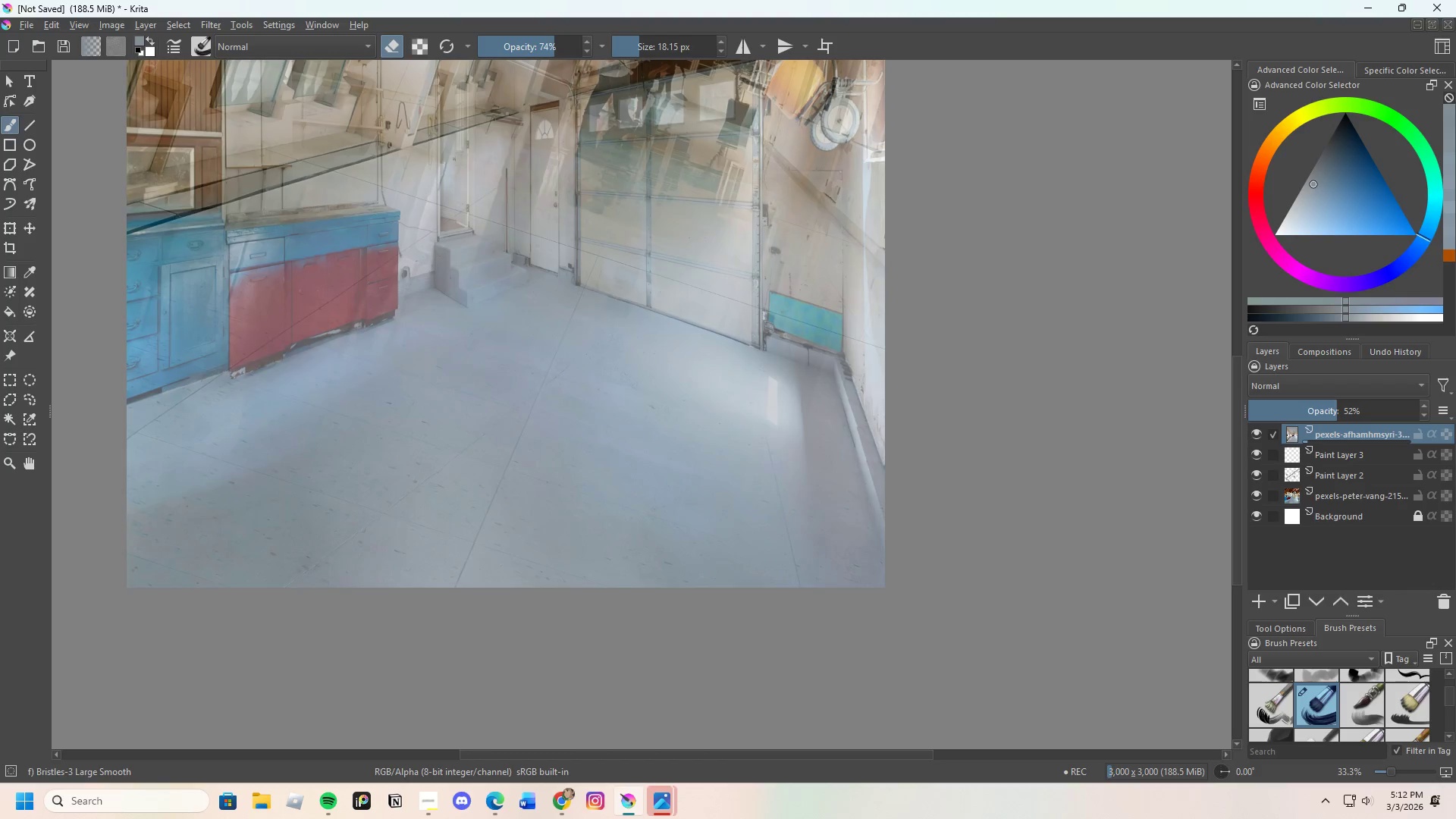 
scroll: coordinate [681, 225], scroll_direction: up, amount: 2.0
 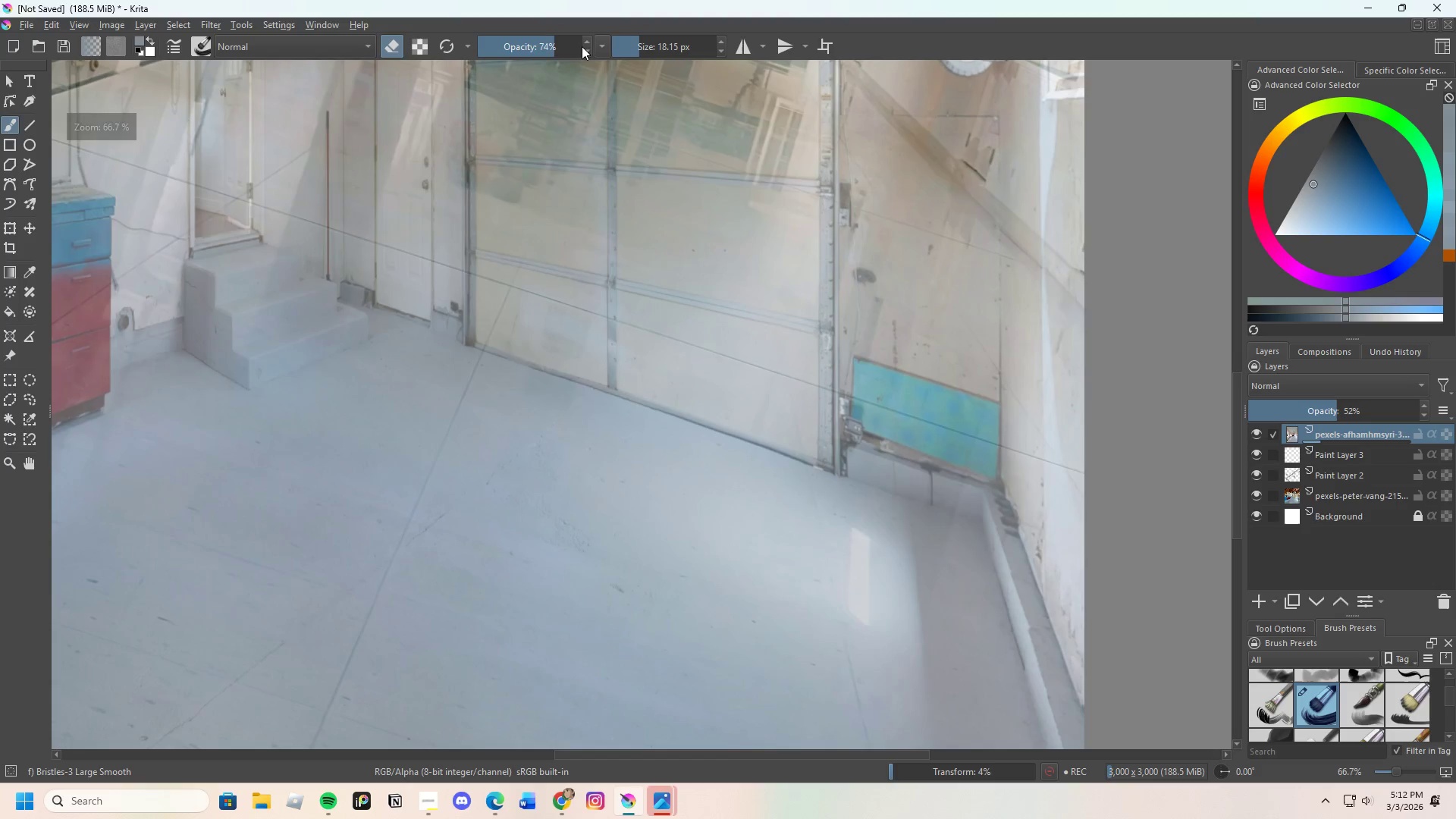 
left_click_drag(start_coordinate=[541, 49], to_coordinate=[617, 49])
 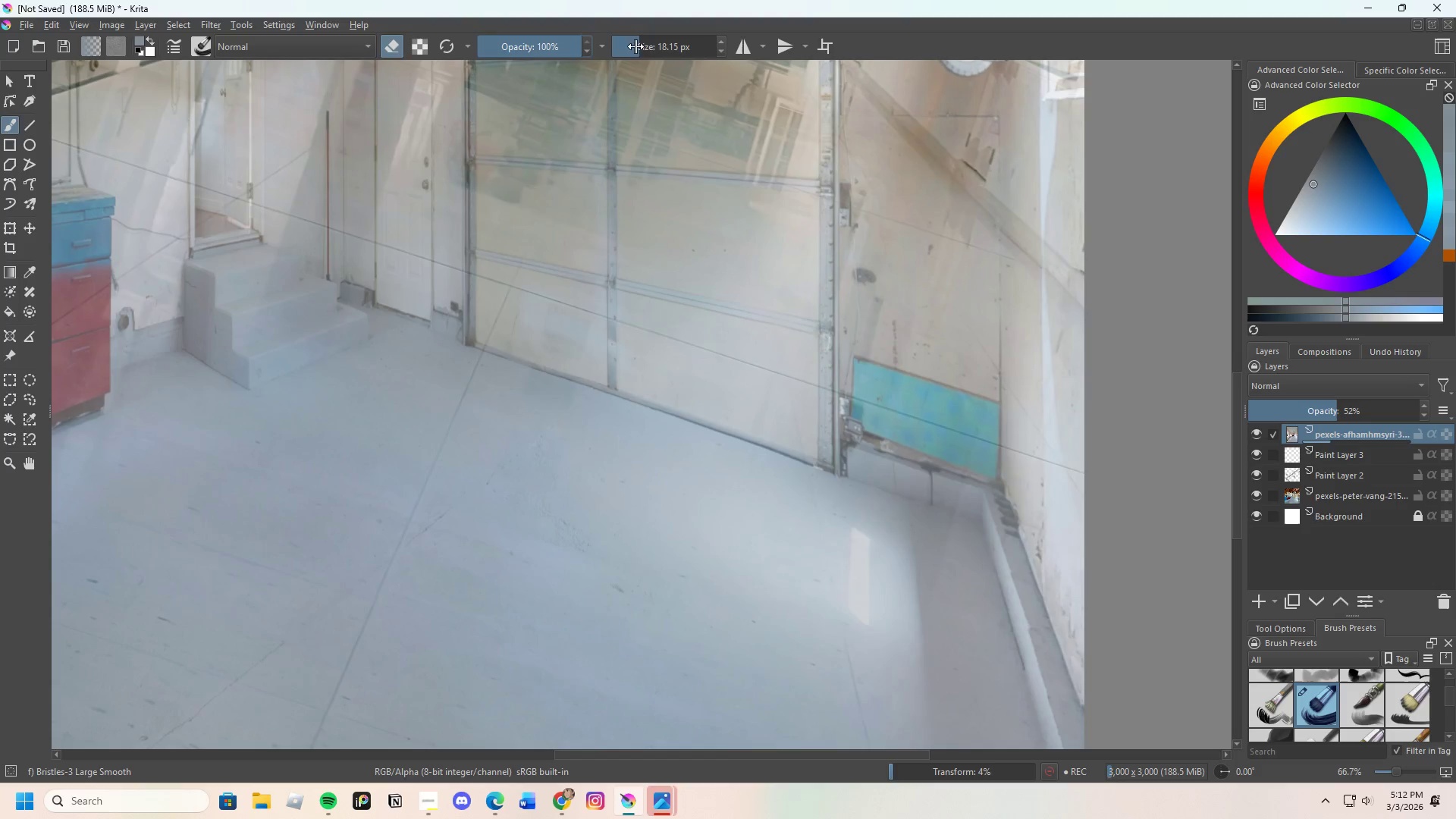 
left_click_drag(start_coordinate=[635, 46], to_coordinate=[672, 46])
 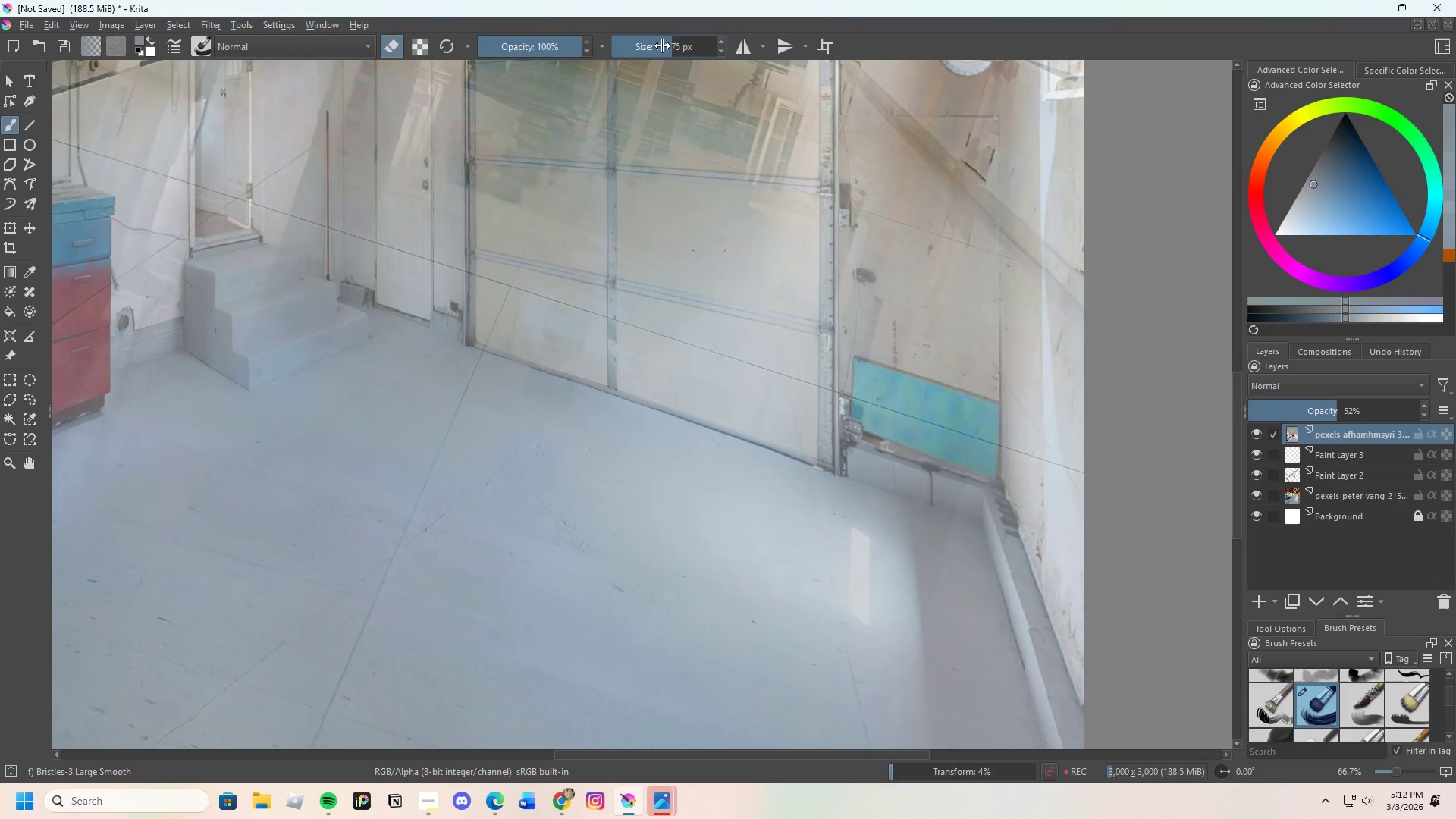 
left_click_drag(start_coordinate=[666, 46], to_coordinate=[654, 49])
 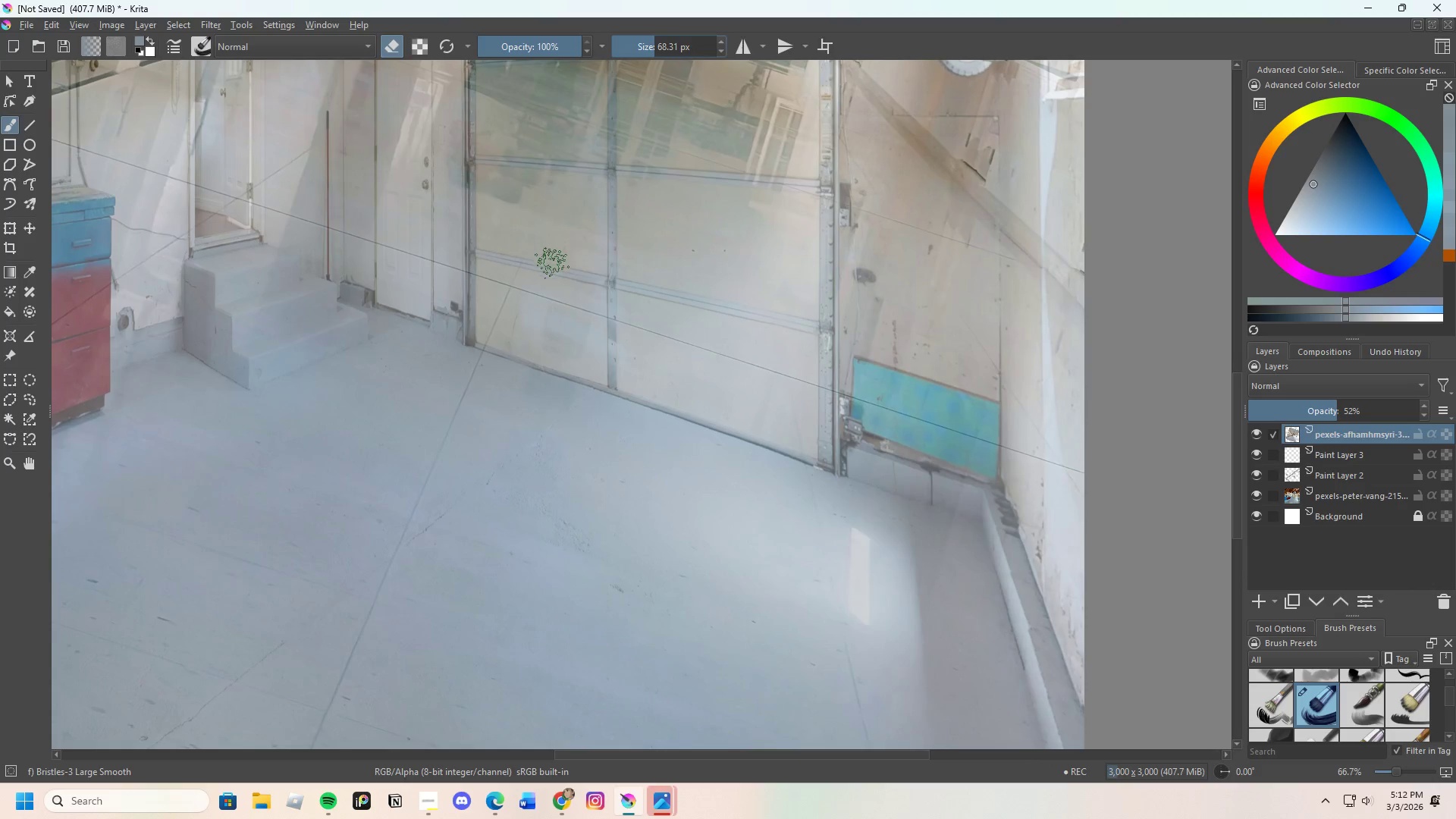 
scroll: coordinate [503, 425], scroll_direction: up, amount: 2.0
 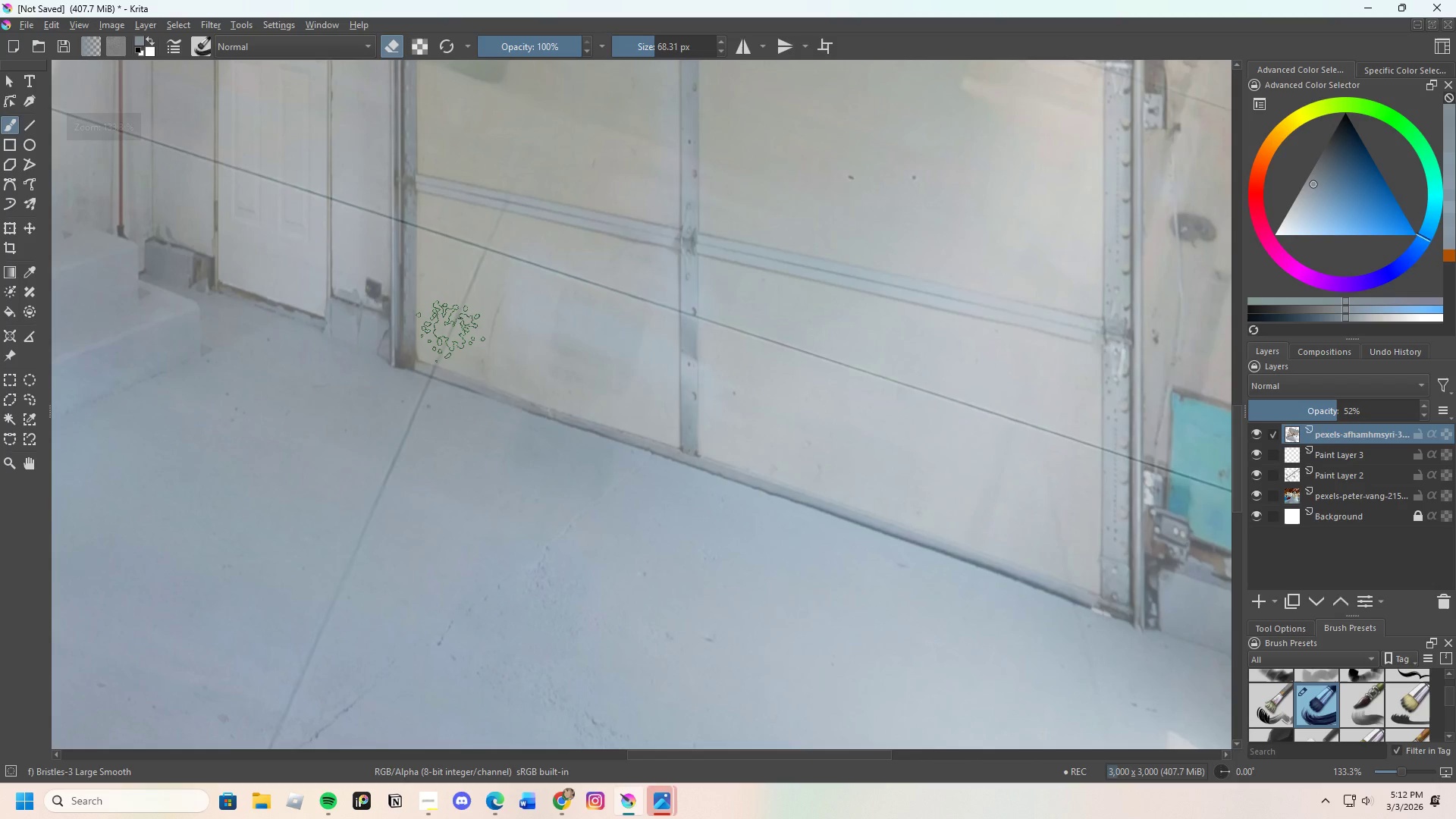 
left_click_drag(start_coordinate=[455, 331], to_coordinate=[454, 340])
 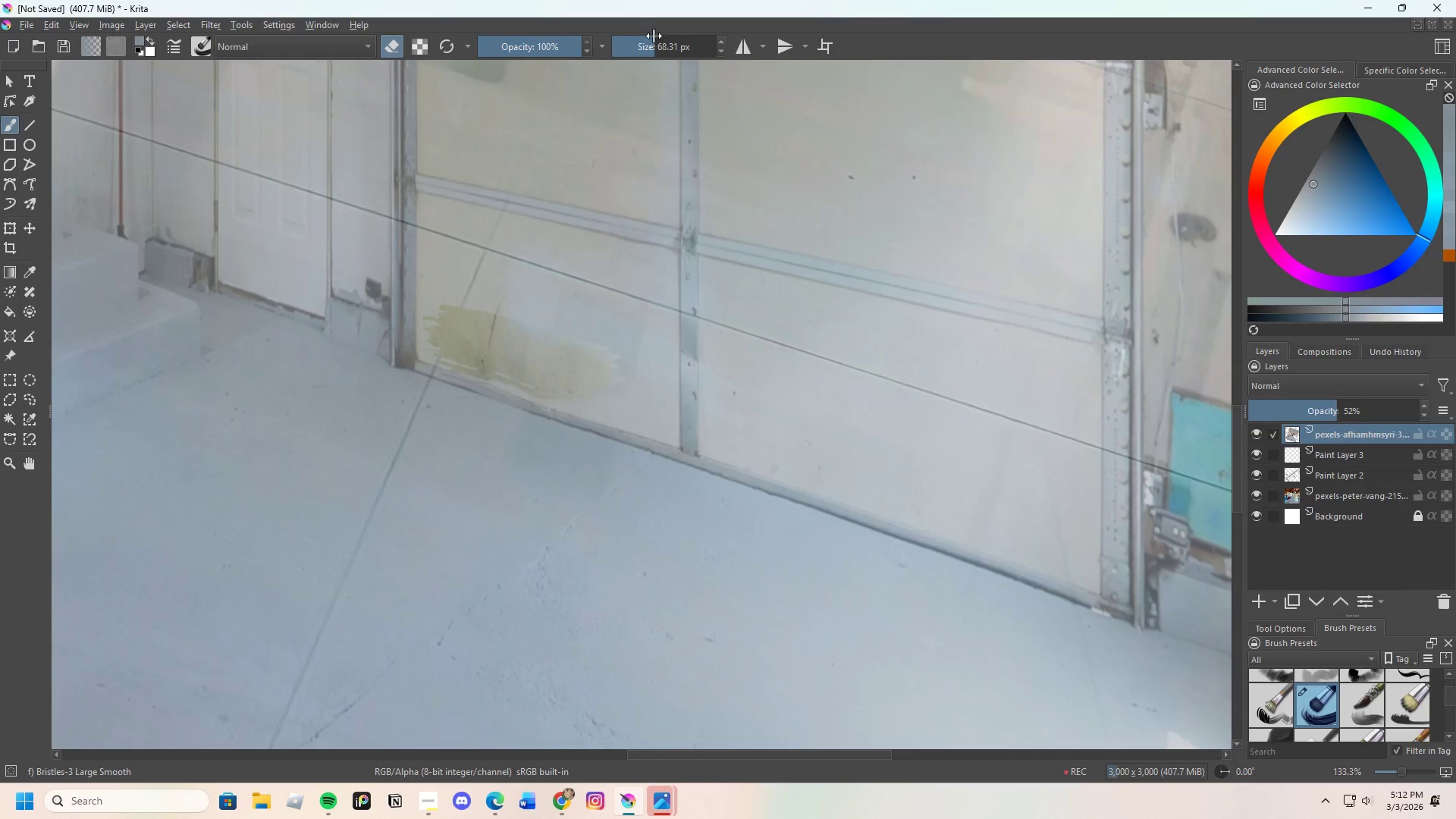 
left_click_drag(start_coordinate=[652, 47], to_coordinate=[644, 54])
 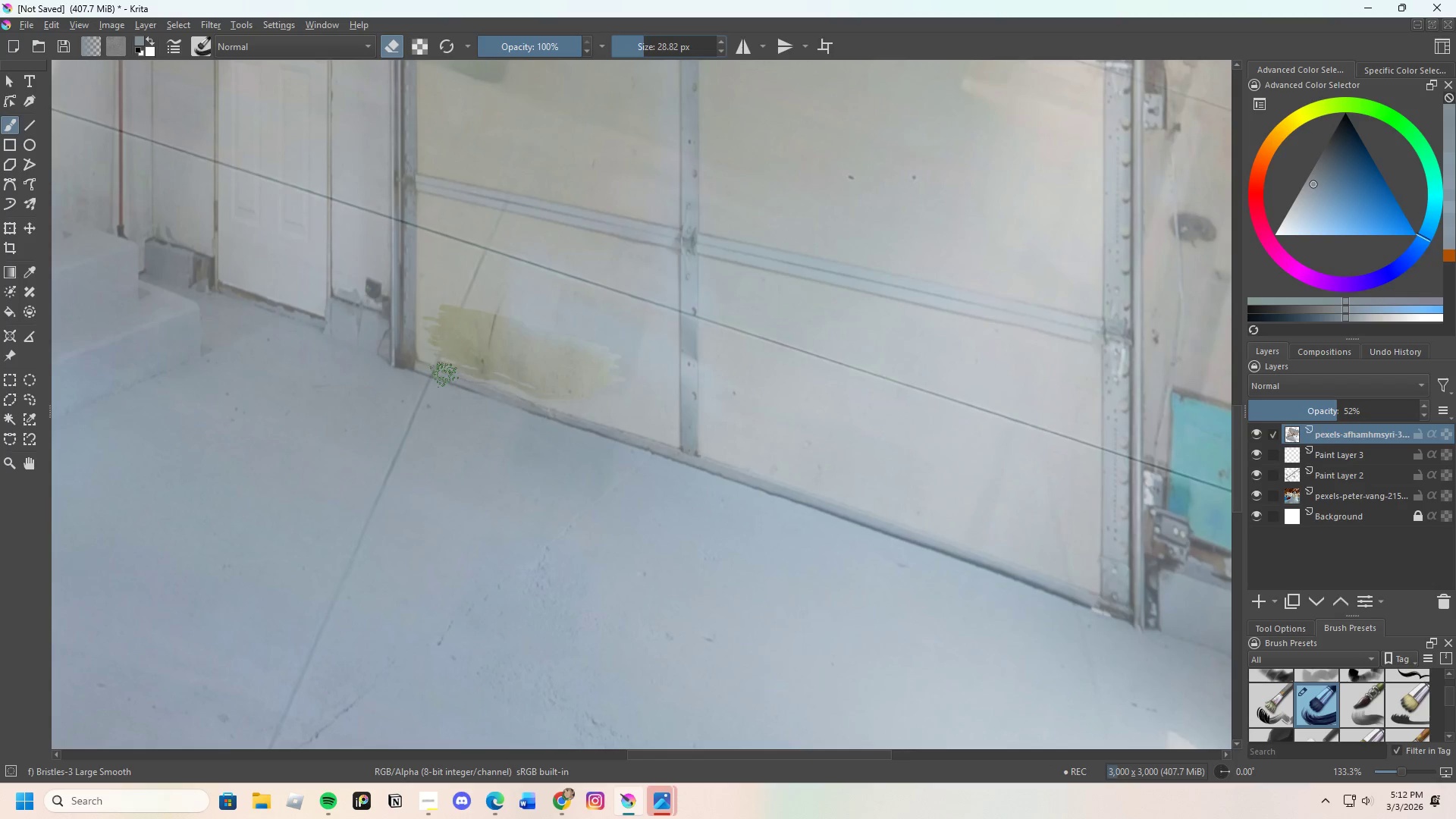 
left_click_drag(start_coordinate=[448, 363], to_coordinate=[605, 436])
 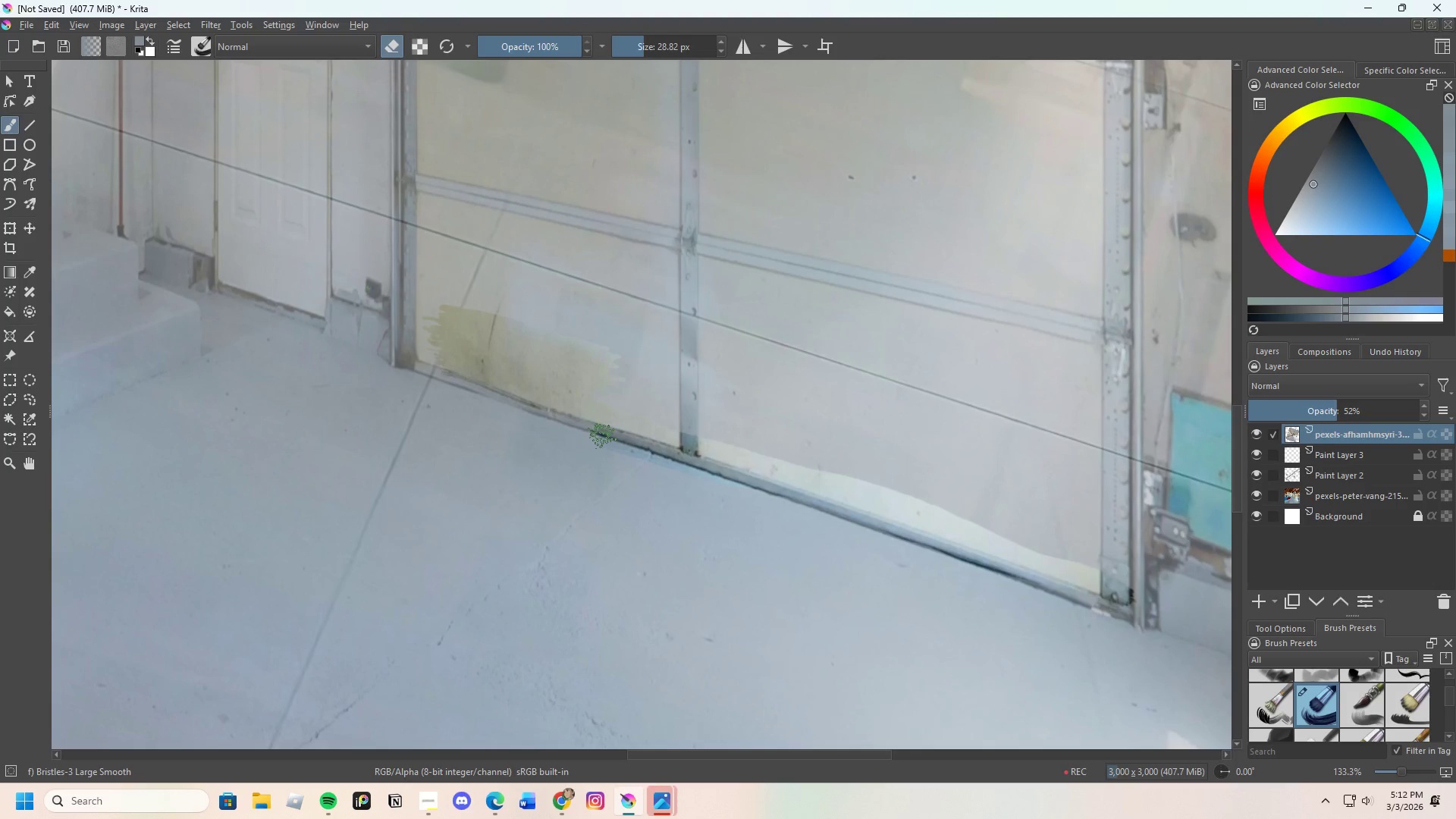 
key(Control+Z)
 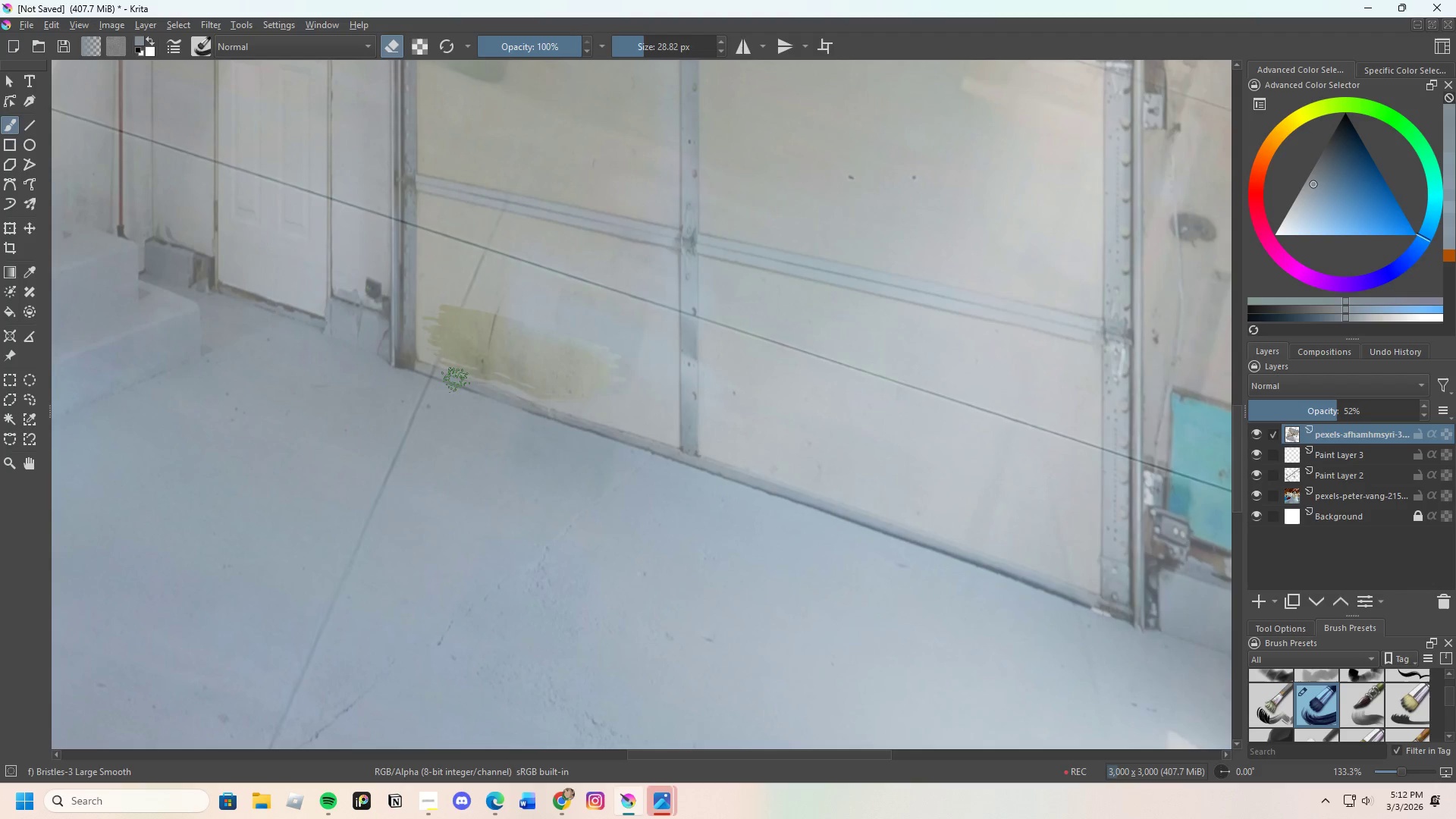 
left_click_drag(start_coordinate=[462, 369], to_coordinate=[193, 268])
 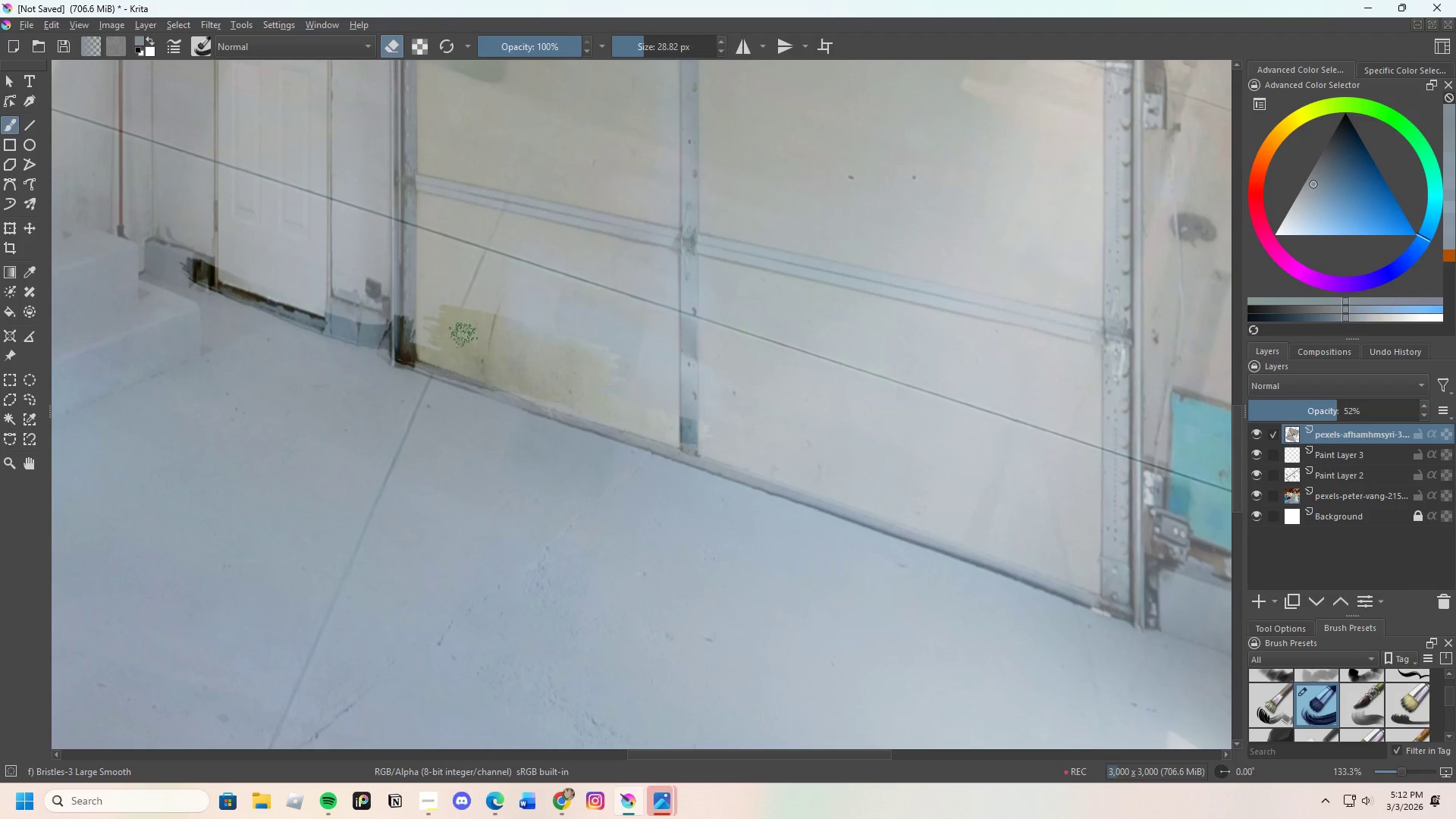 
scroll: coordinate [388, 296], scroll_direction: down, amount: 3.0
 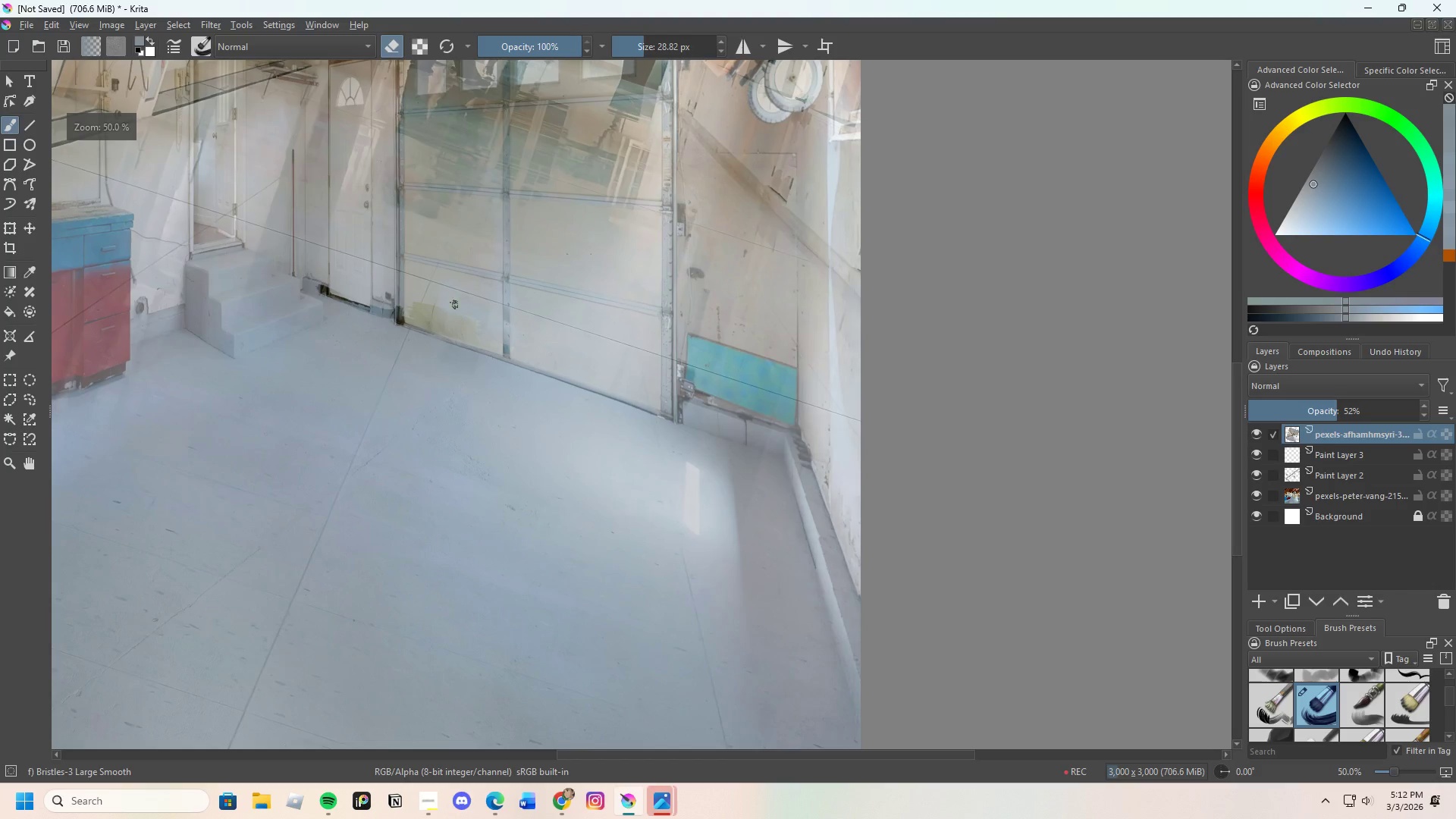 
scroll: coordinate [466, 321], scroll_direction: up, amount: 2.0
 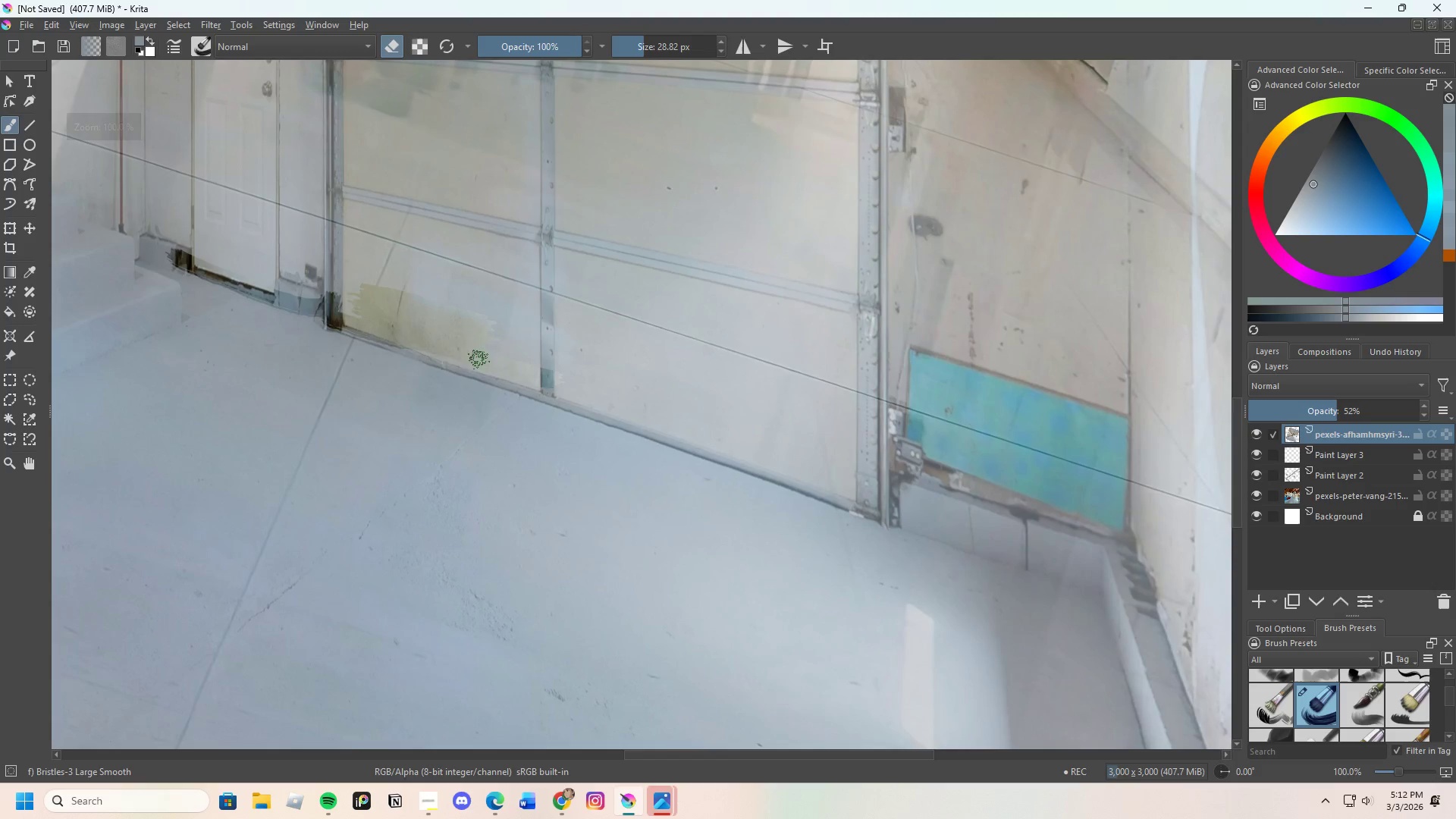 
left_click_drag(start_coordinate=[457, 361], to_coordinate=[1088, 565])
 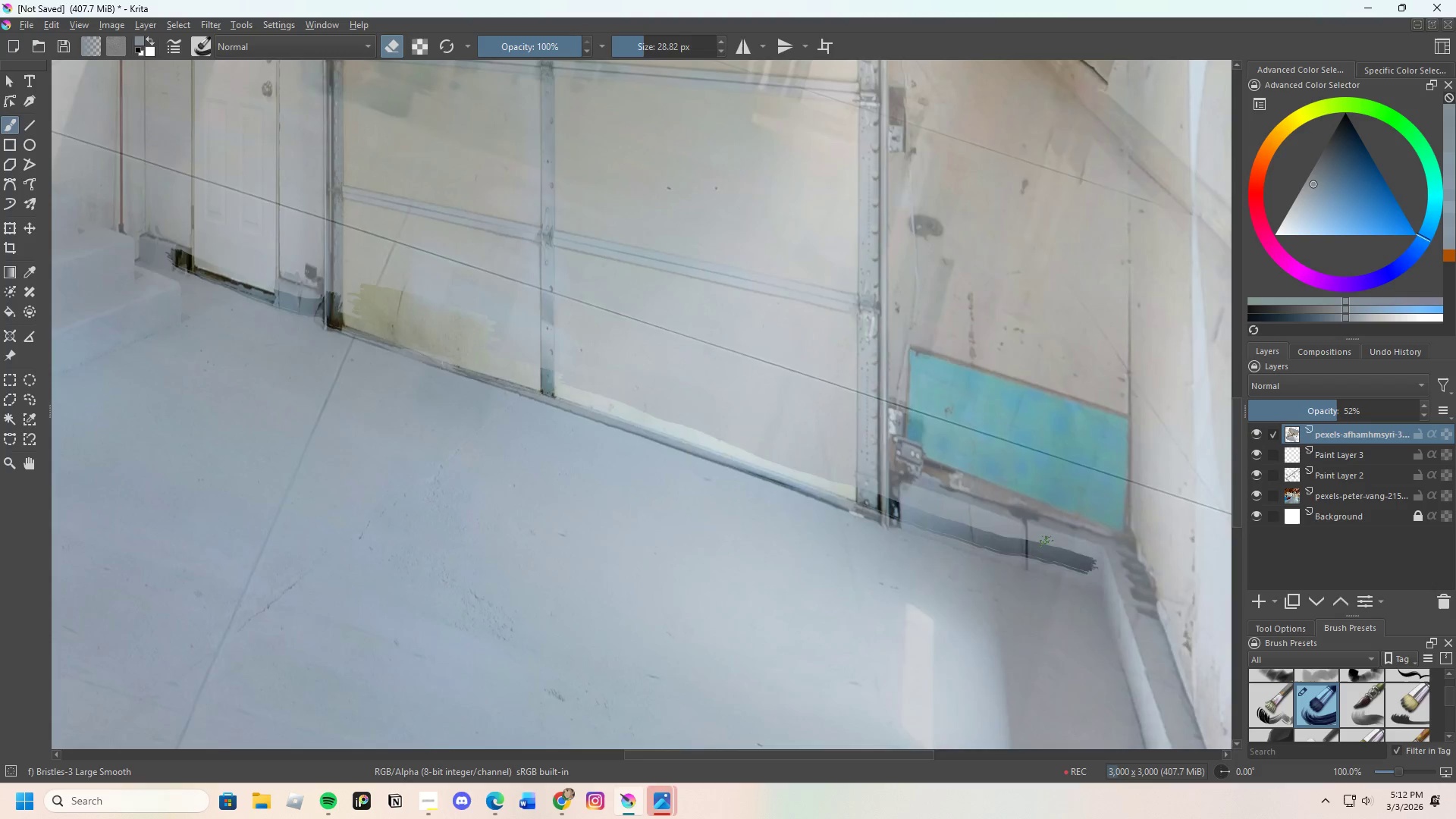 
scroll: coordinate [957, 438], scroll_direction: down, amount: 3.0
 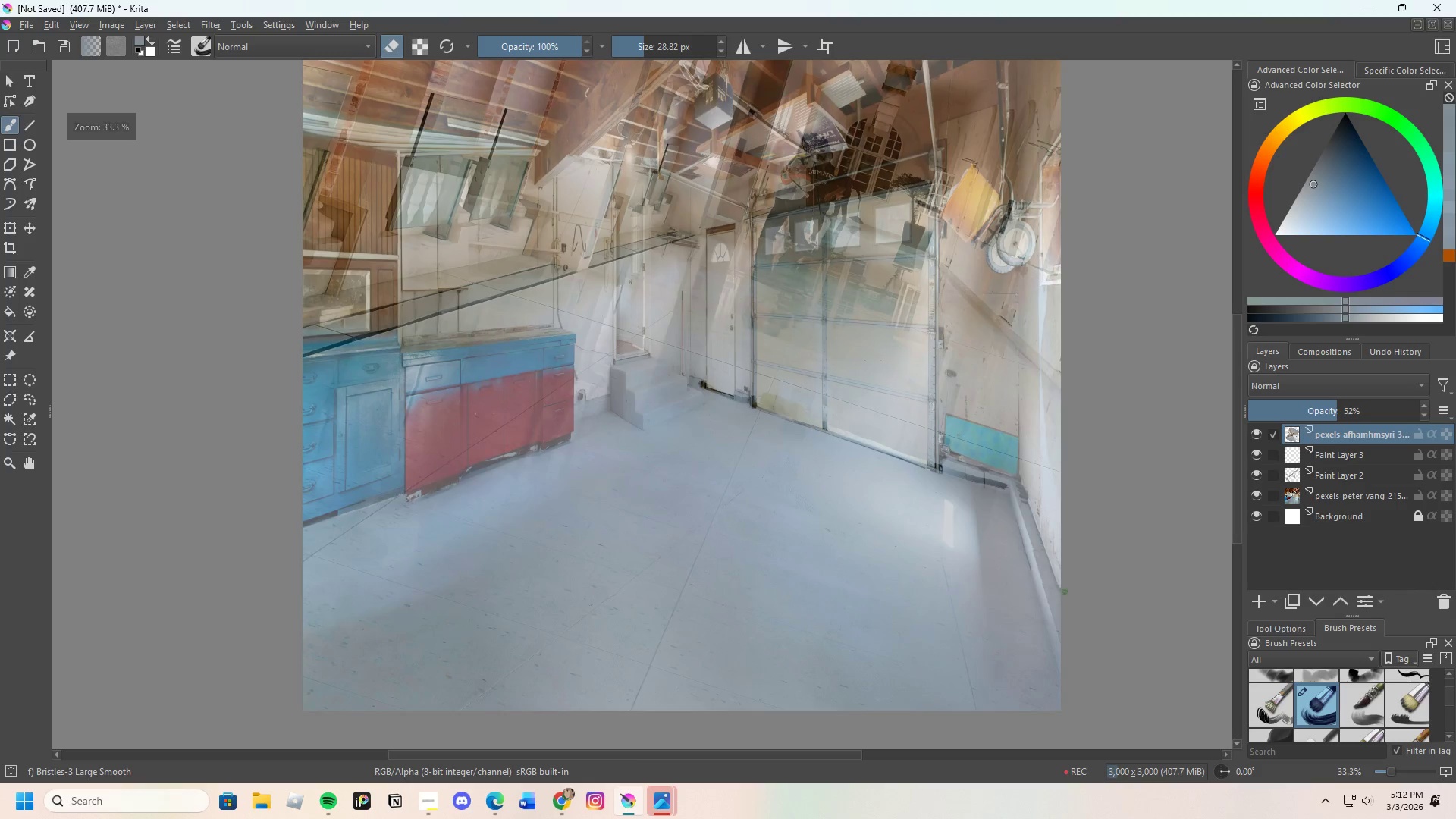 
scroll: coordinate [919, 326], scroll_direction: up, amount: 4.0
 